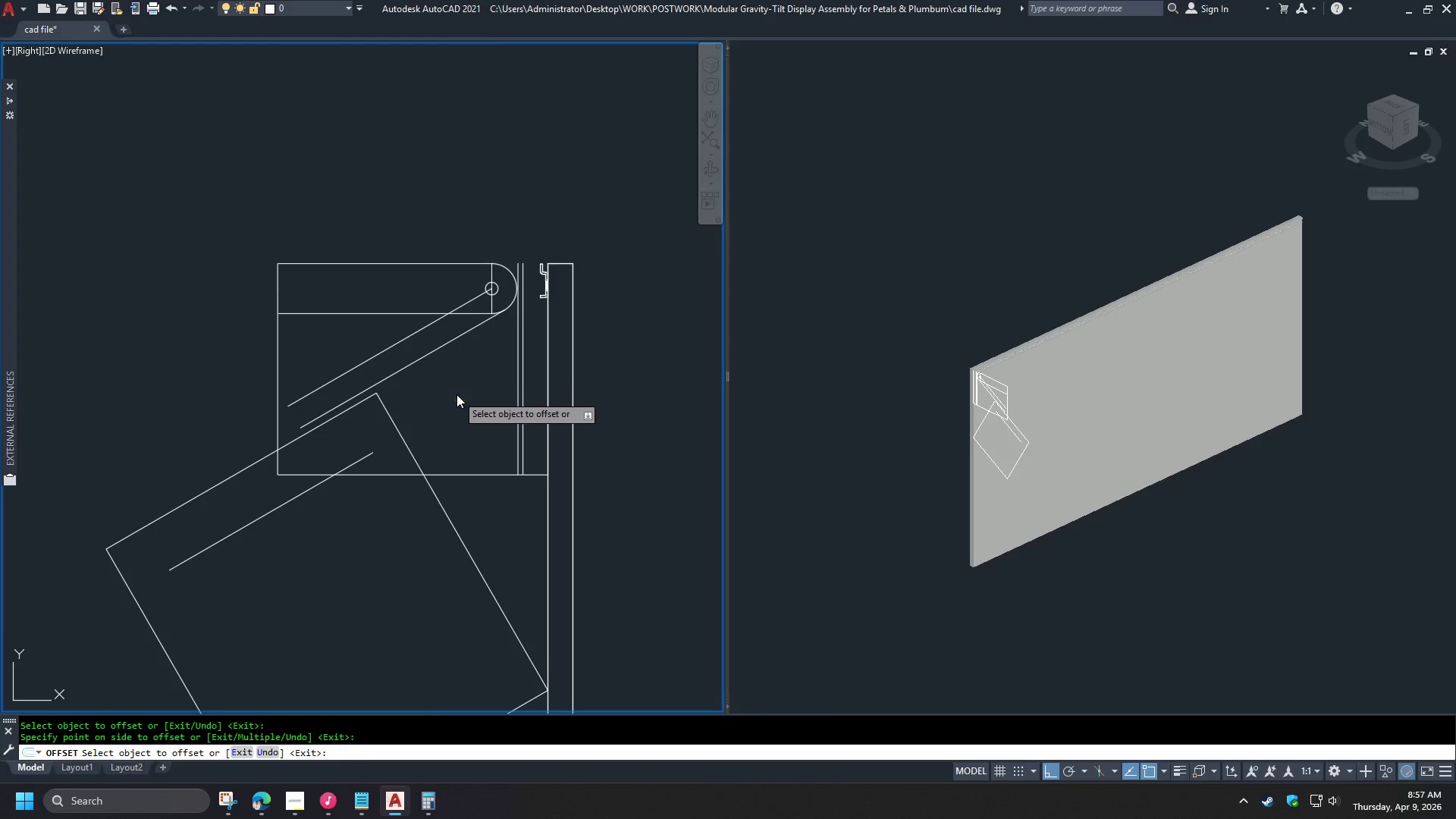 
key(Space)
 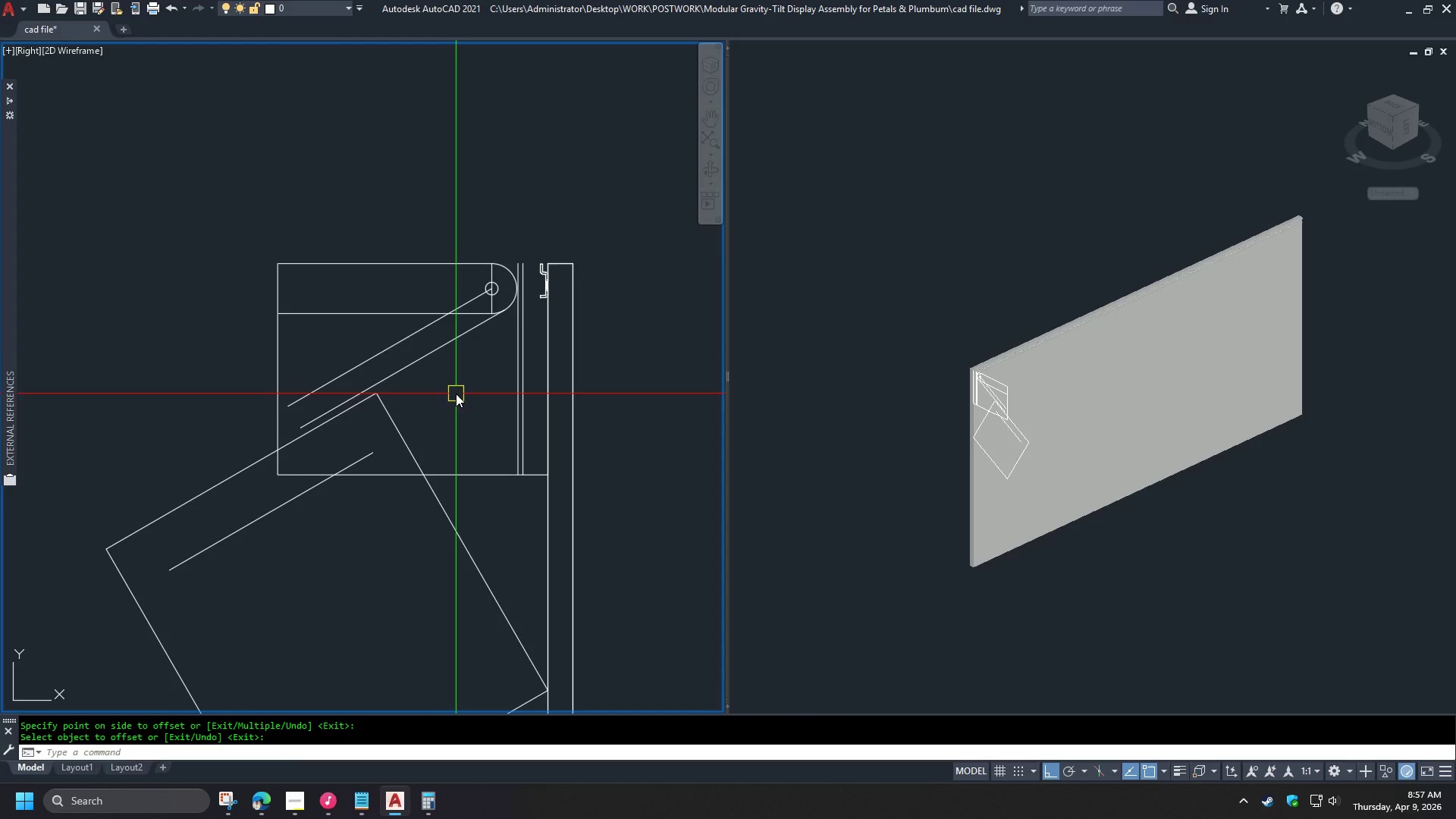 
scroll: coordinate [455, 393], scroll_direction: down, amount: 1.0
 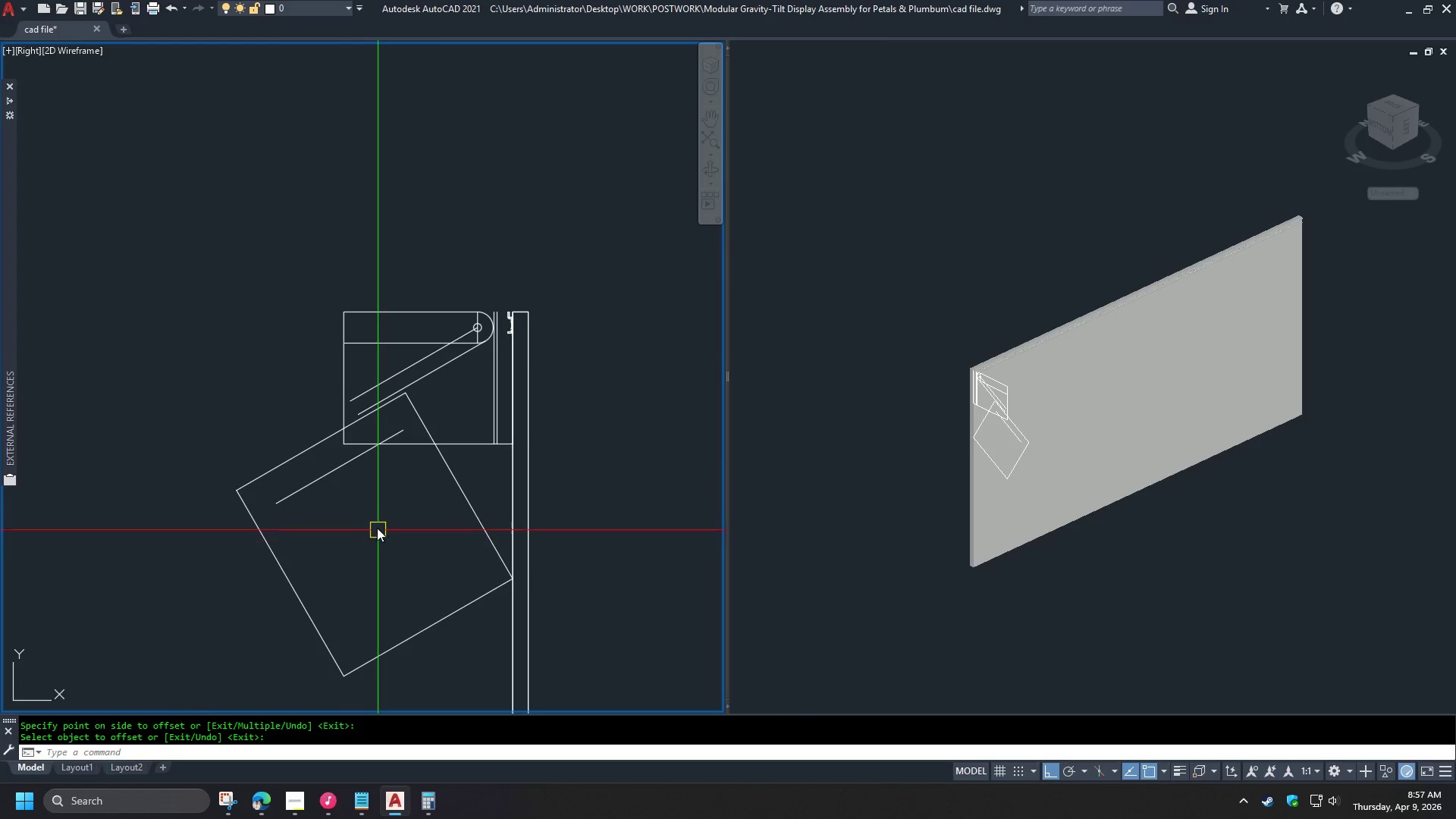 
scroll: coordinate [372, 482], scroll_direction: up, amount: 1.0
 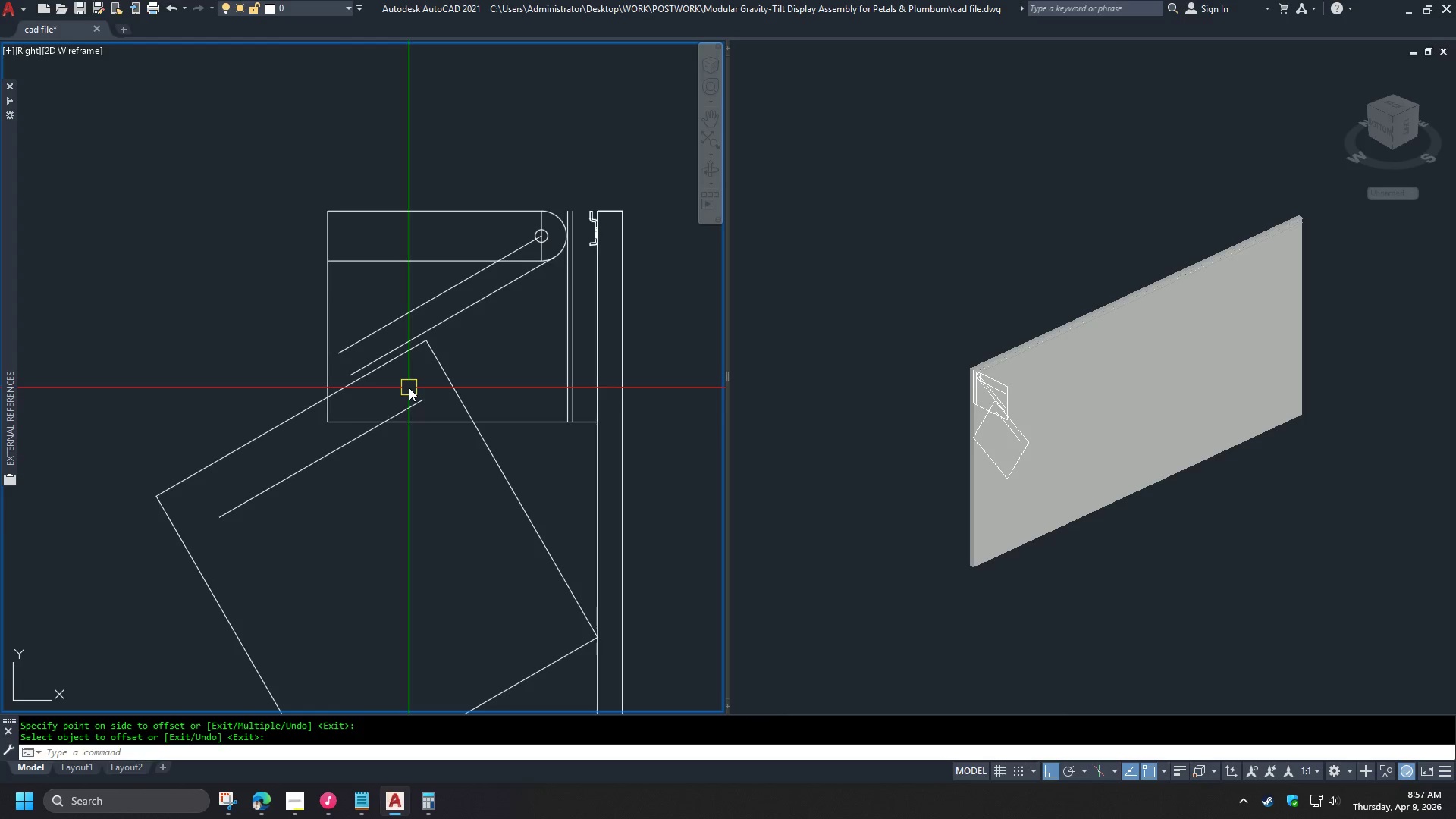 
key(L)
 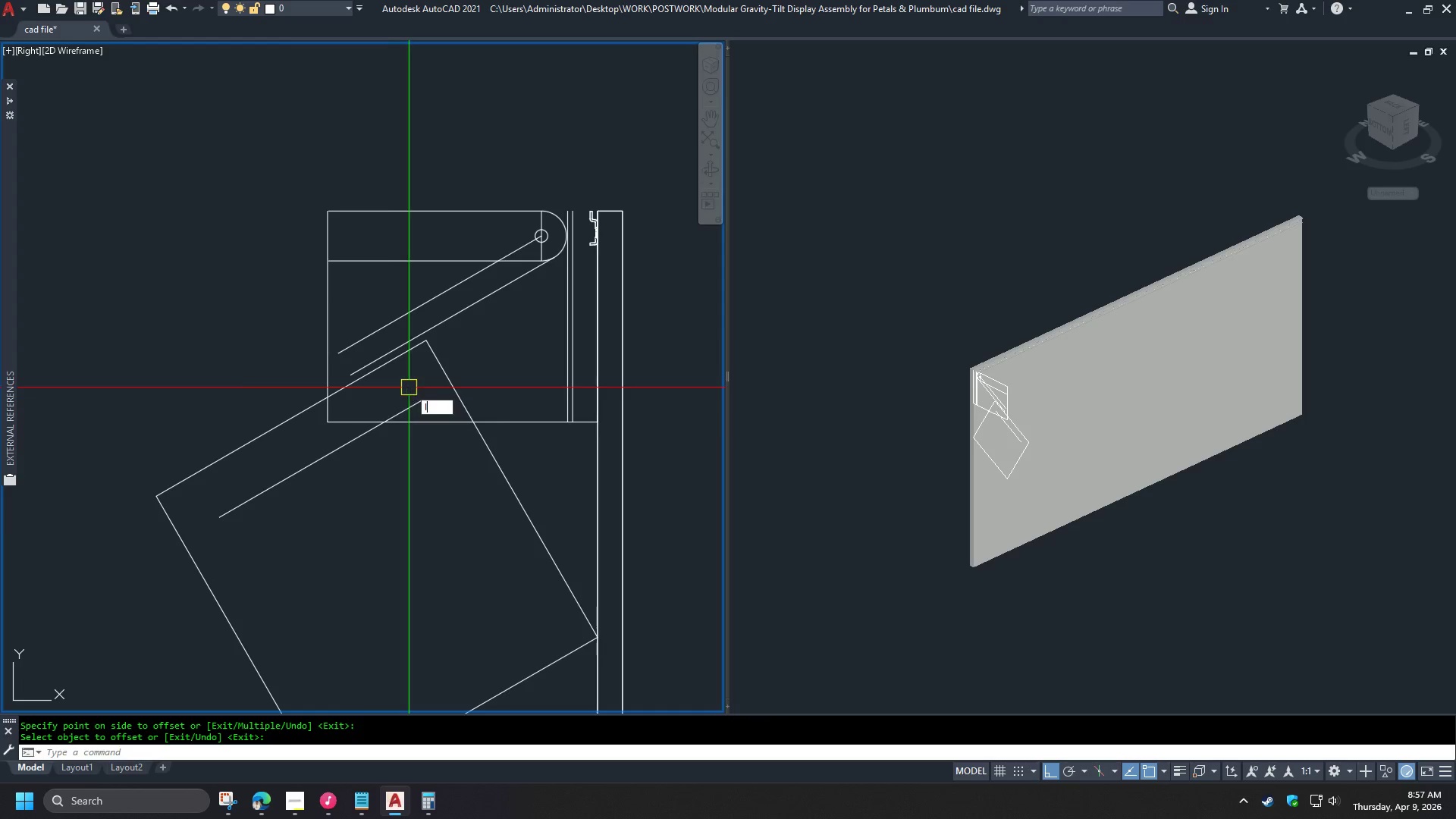 
key(Space)
 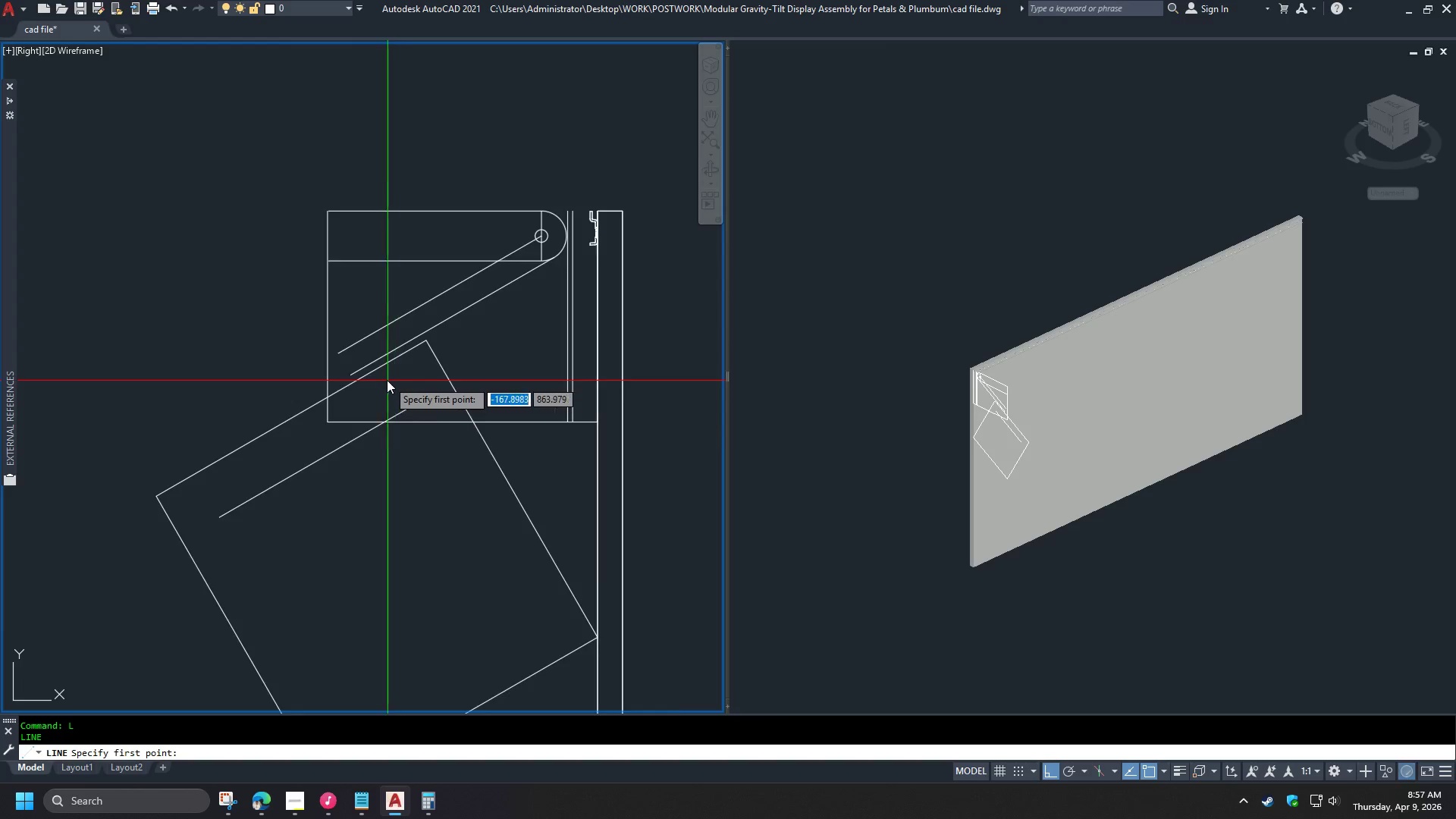 
scroll: coordinate [384, 377], scroll_direction: up, amount: 2.0
 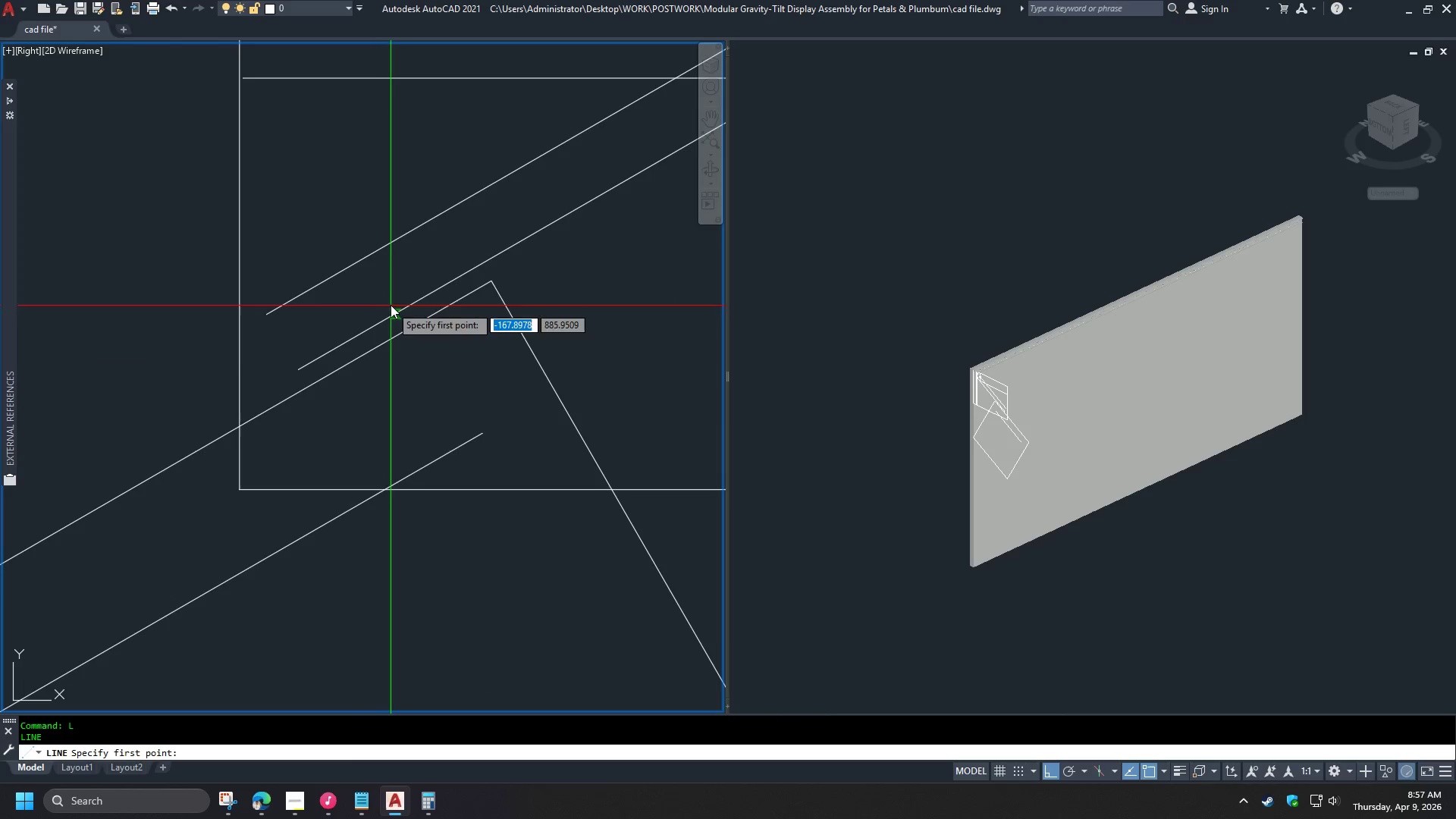 
left_click_drag(start_coordinate=[394, 289], to_coordinate=[397, 300])
 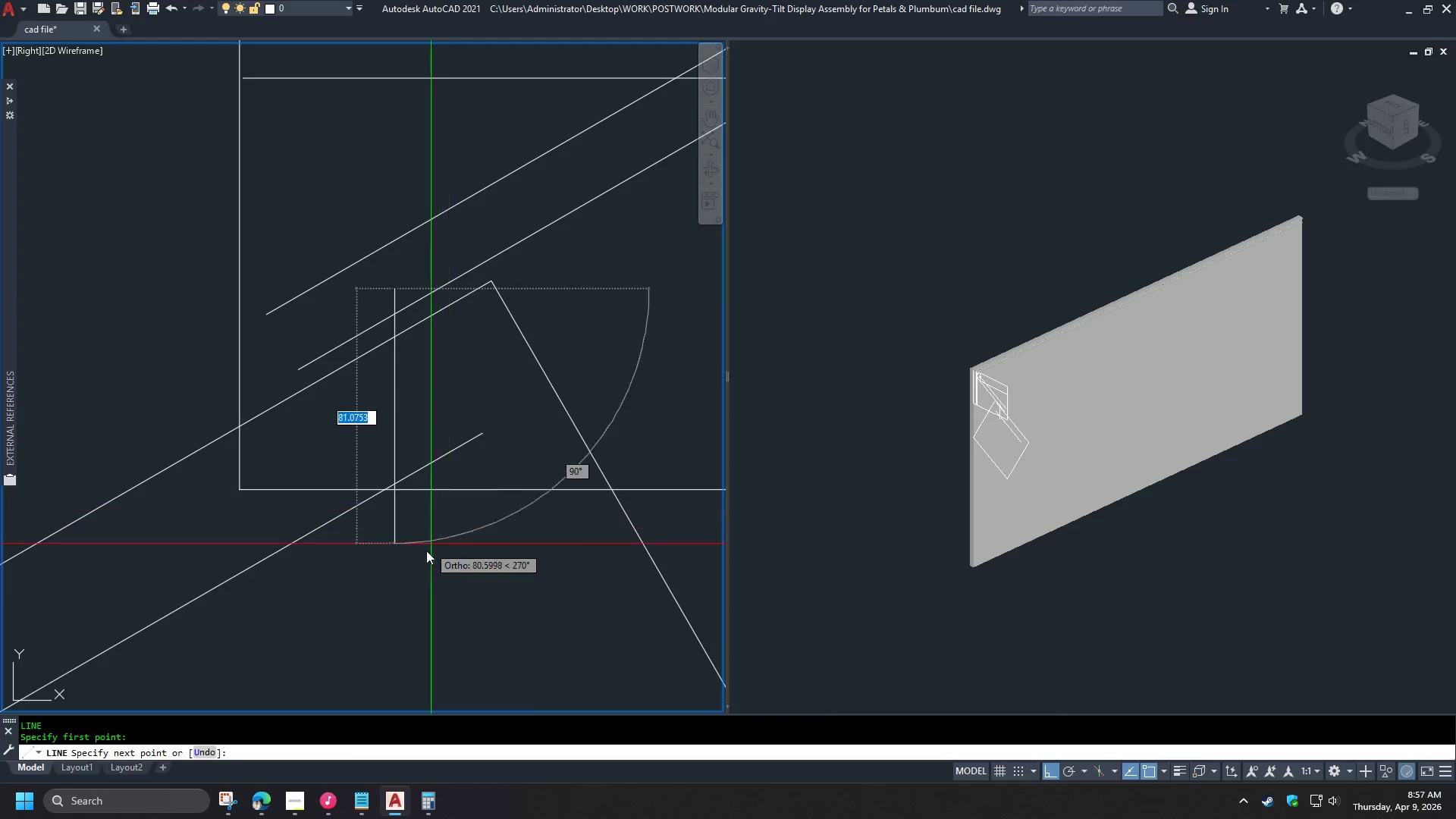 
left_click([421, 560])
 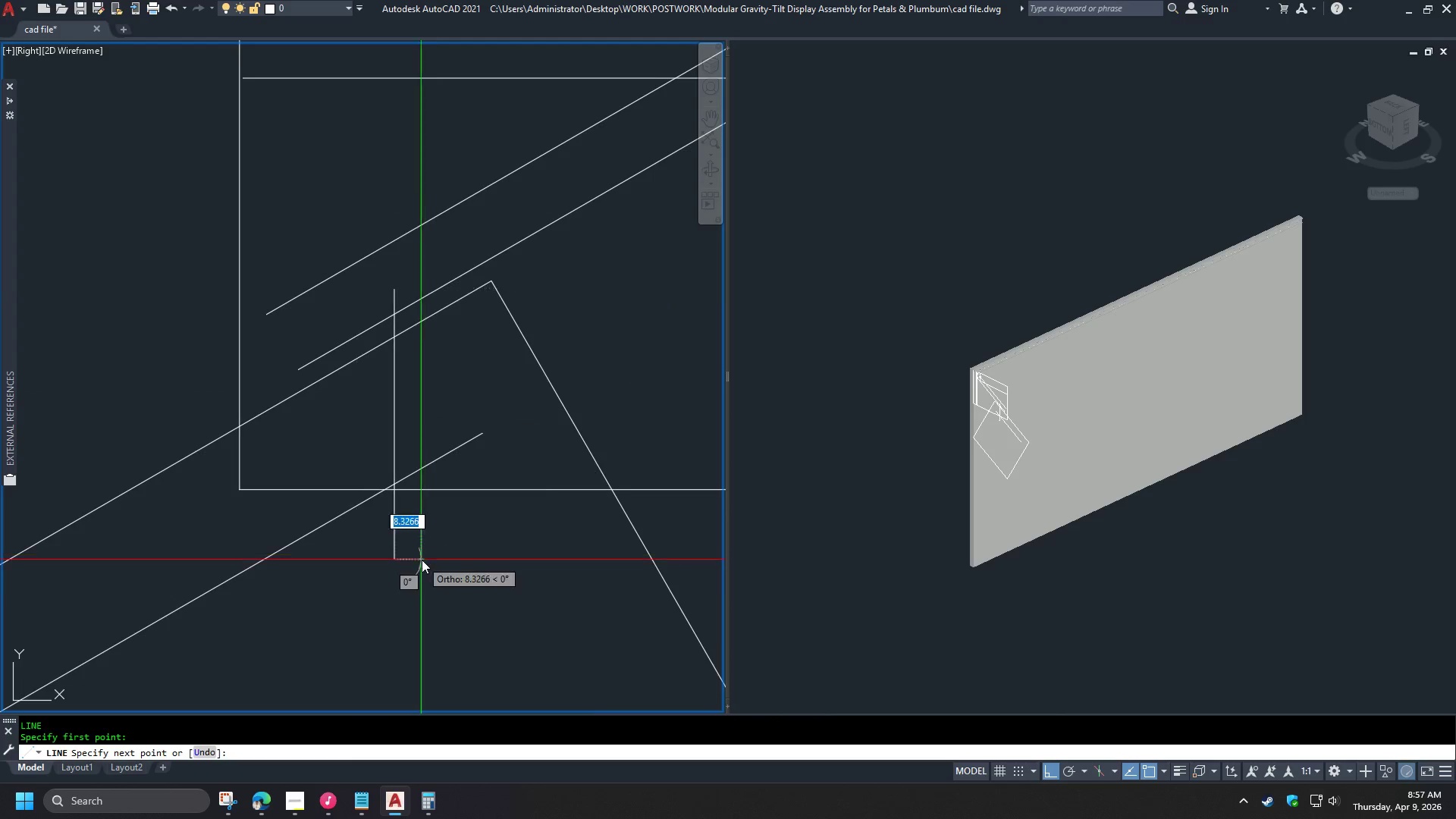 
type( tr )
 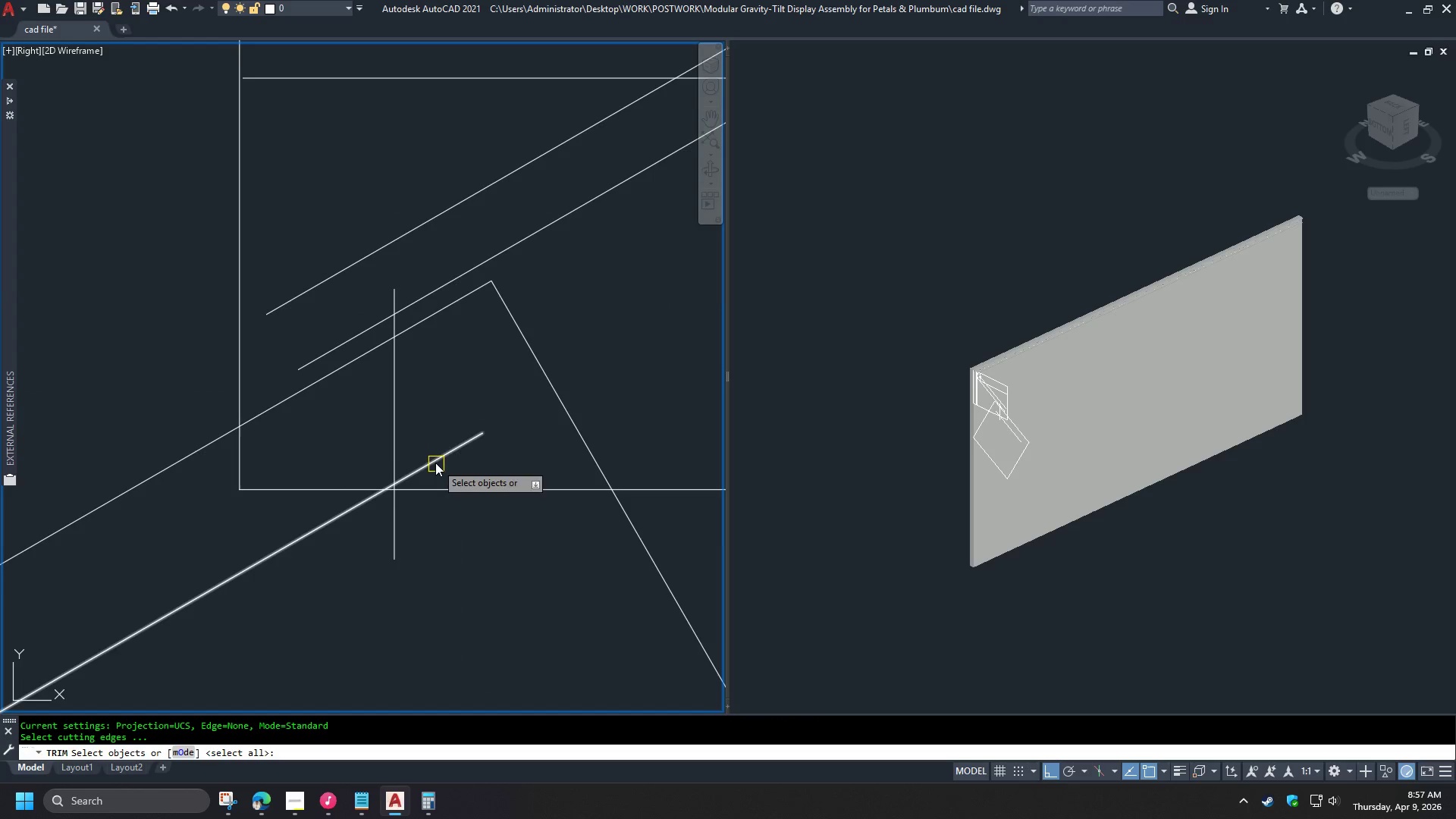 
left_click([432, 459])
 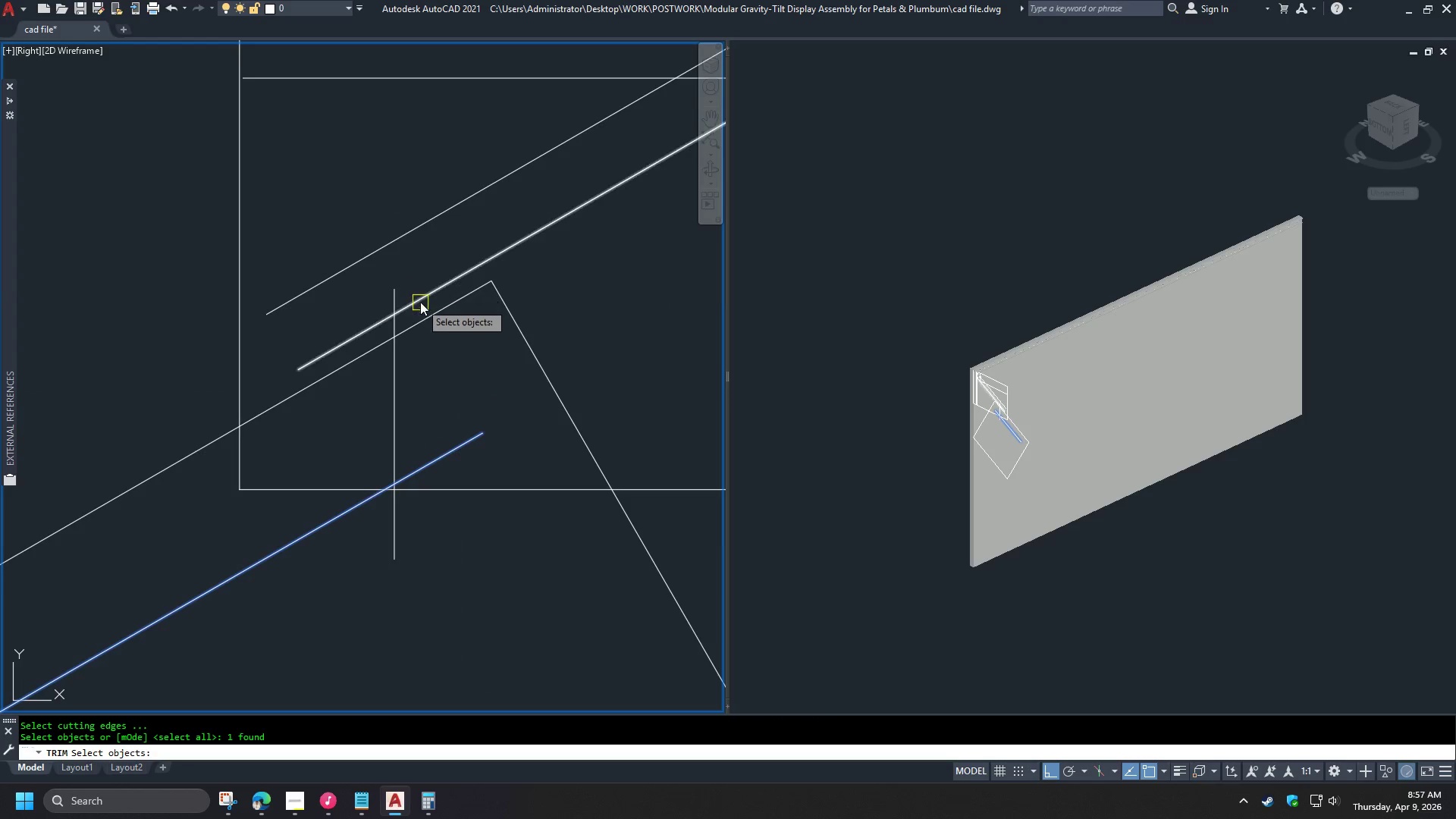 
key(Space)
 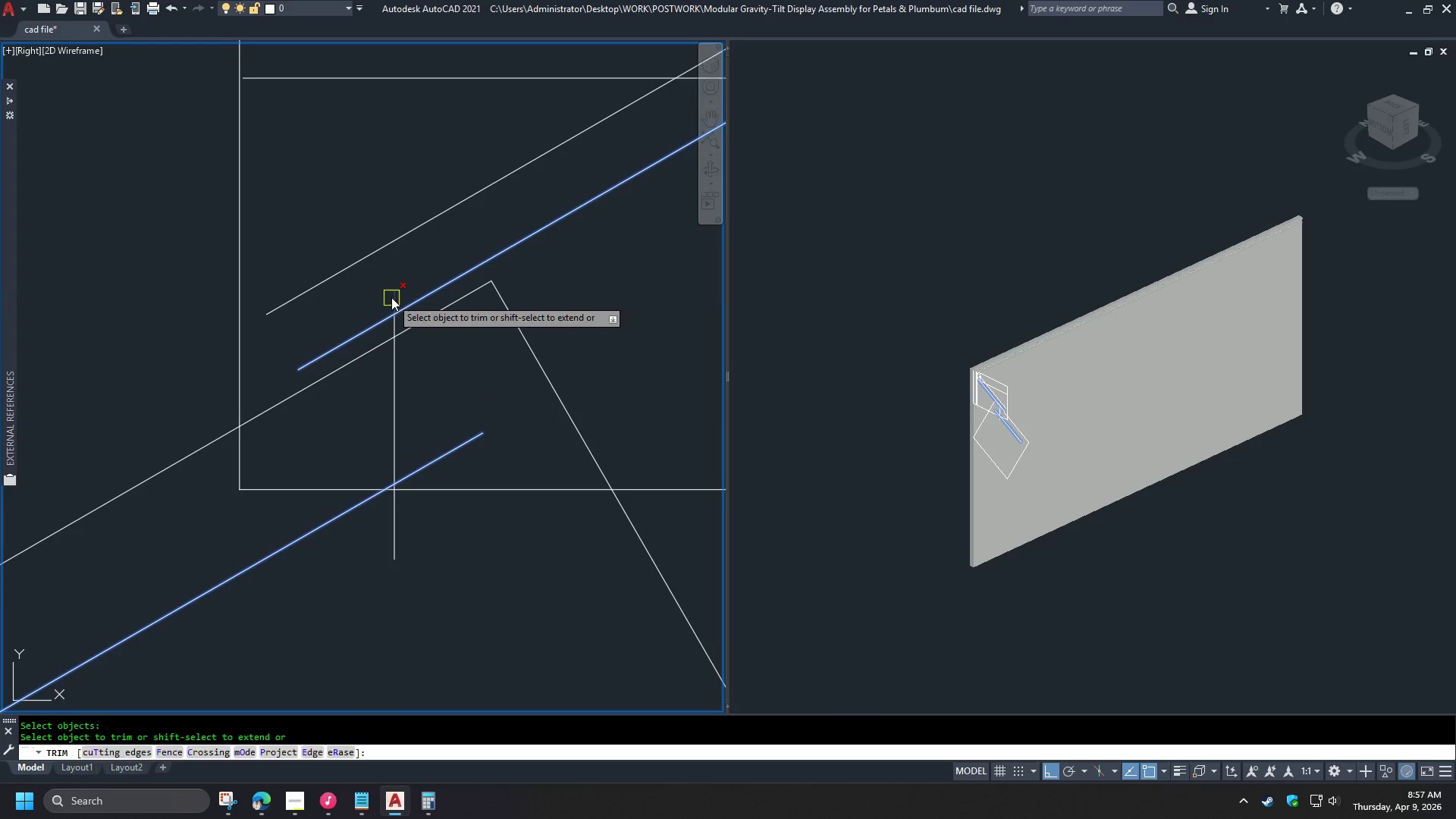 
double_click([391, 297])
 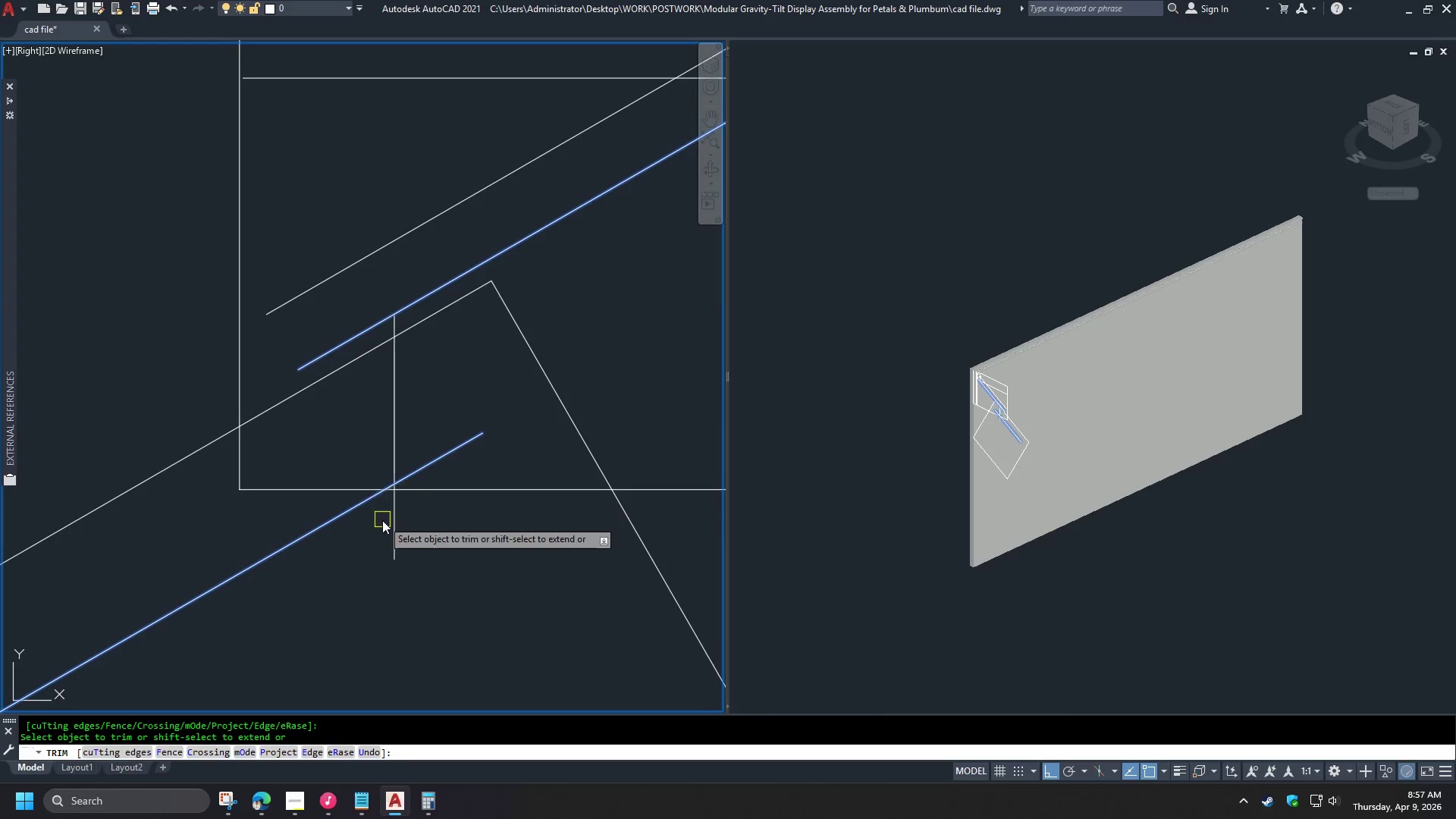 
left_click([392, 523])
 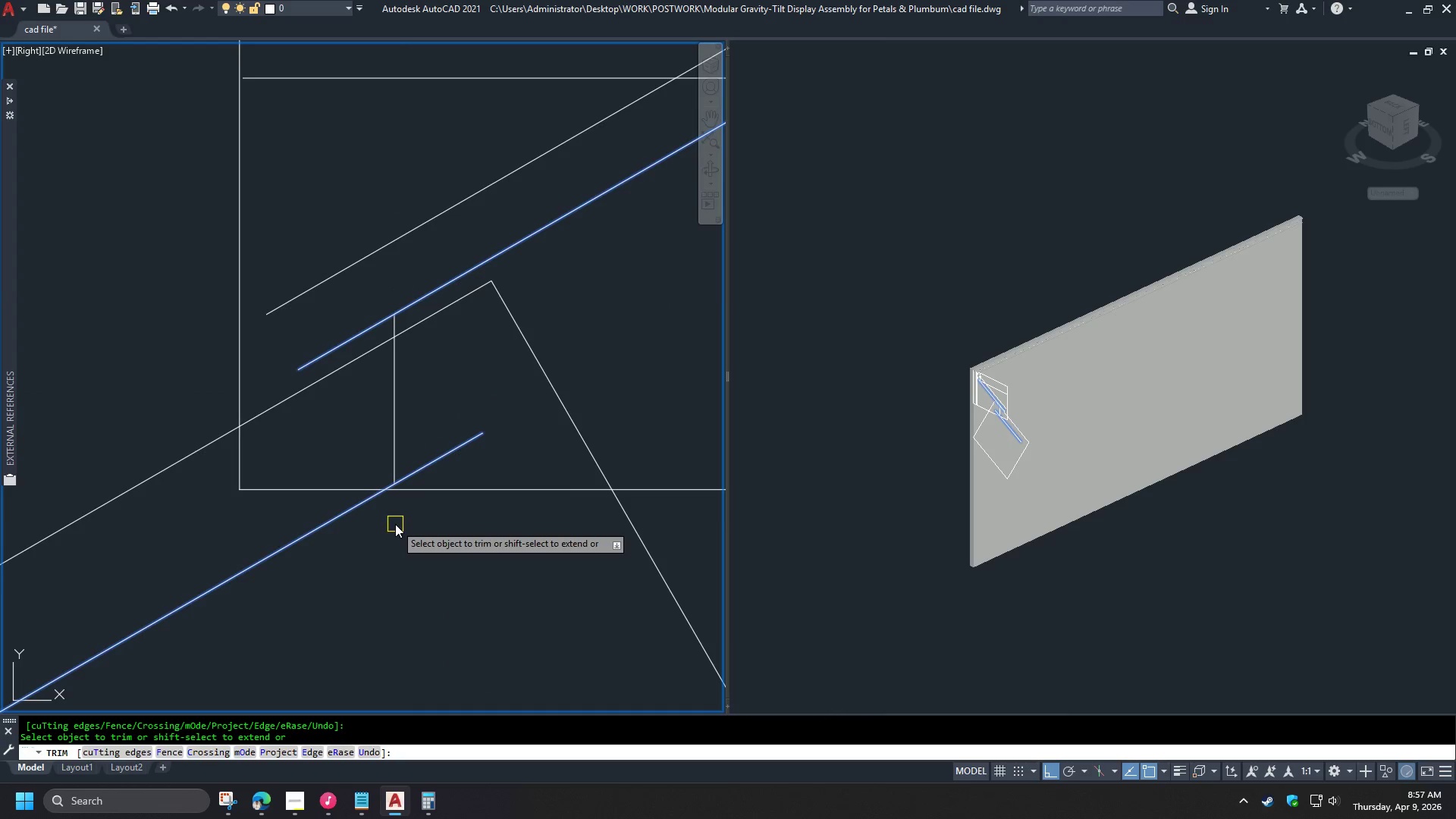 
key(Space)
 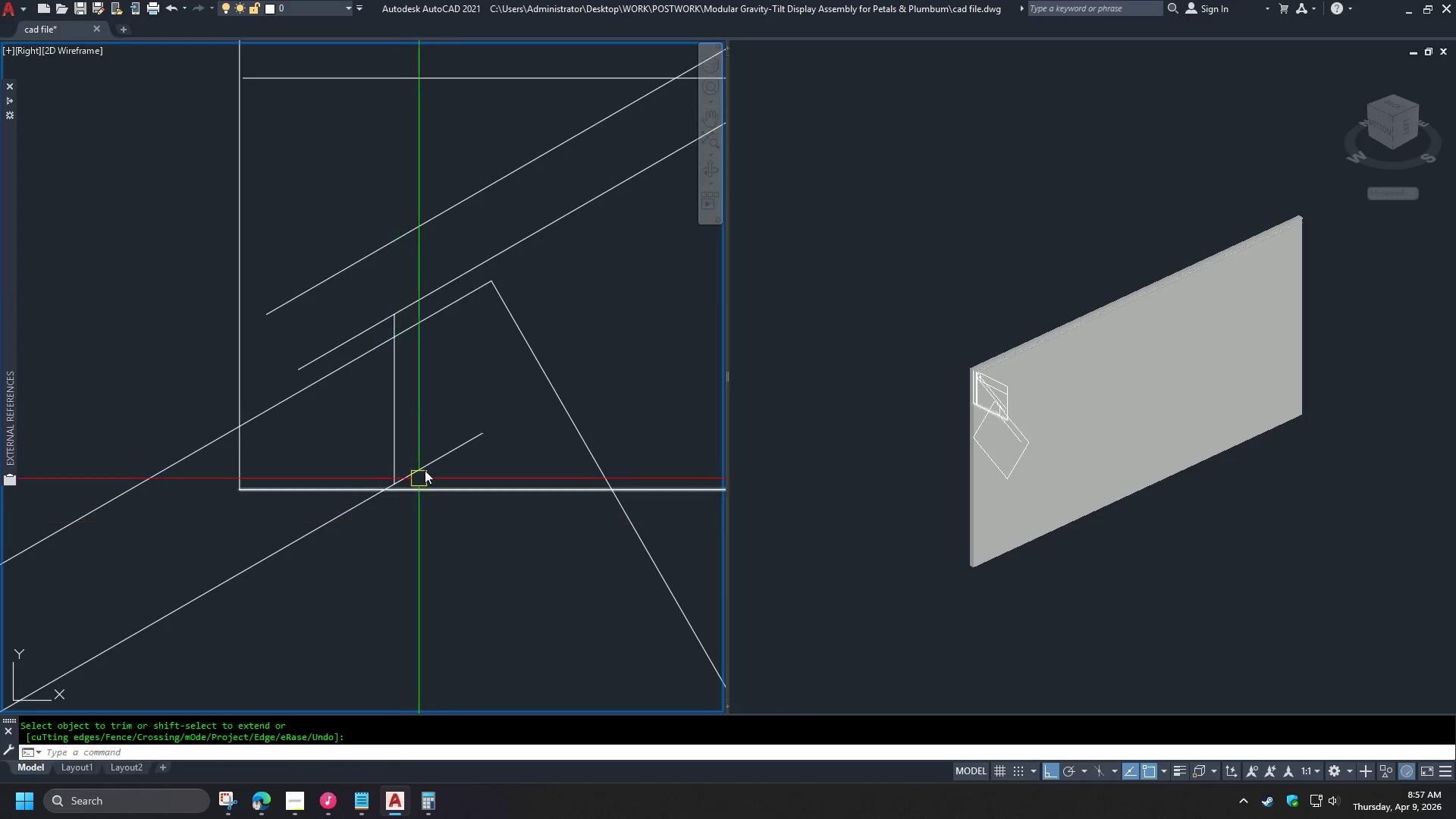 
scroll: coordinate [460, 422], scroll_direction: down, amount: 2.0
 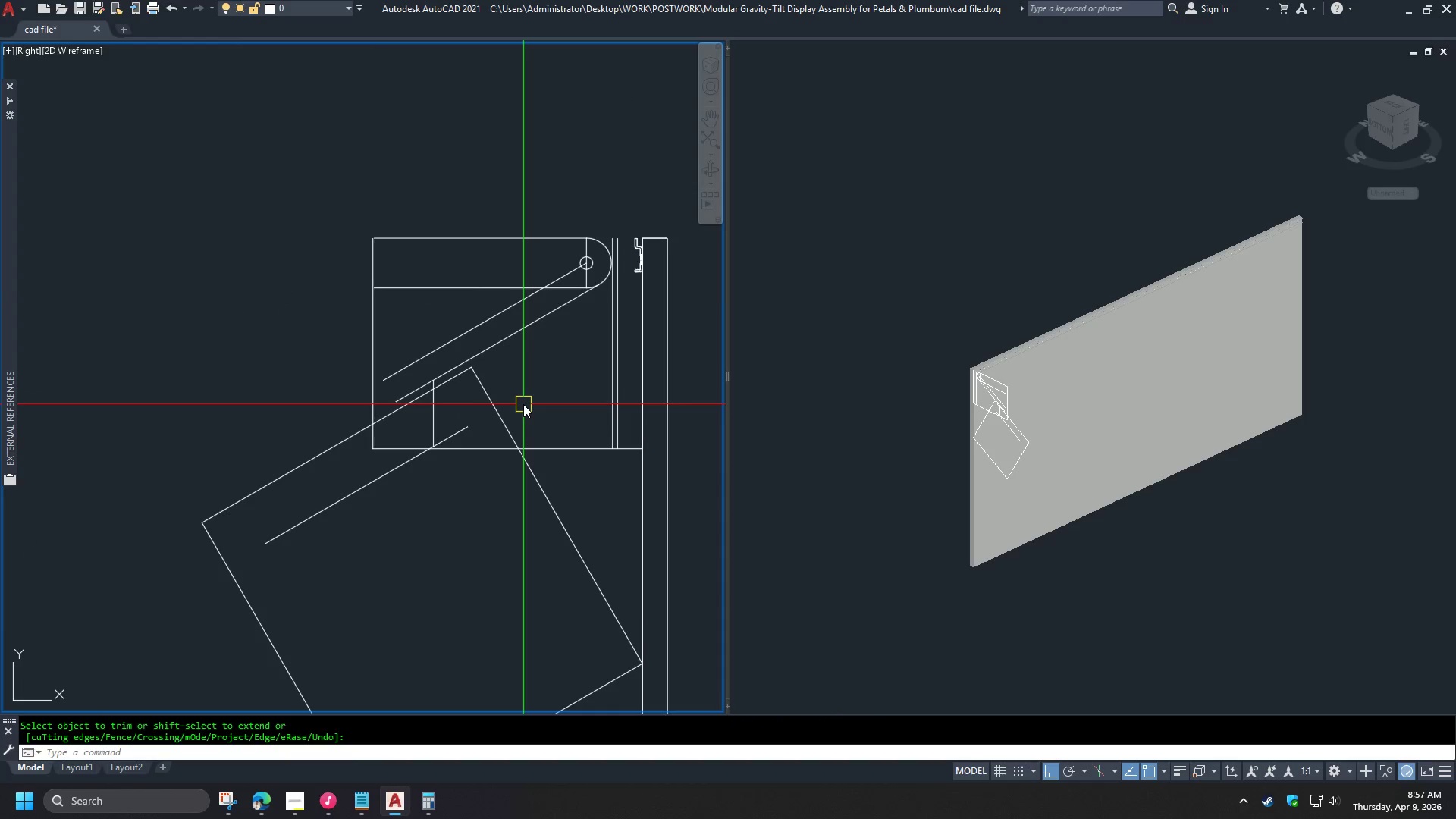 
left_click_drag(start_coordinate=[523, 404], to_coordinate=[511, 410])
 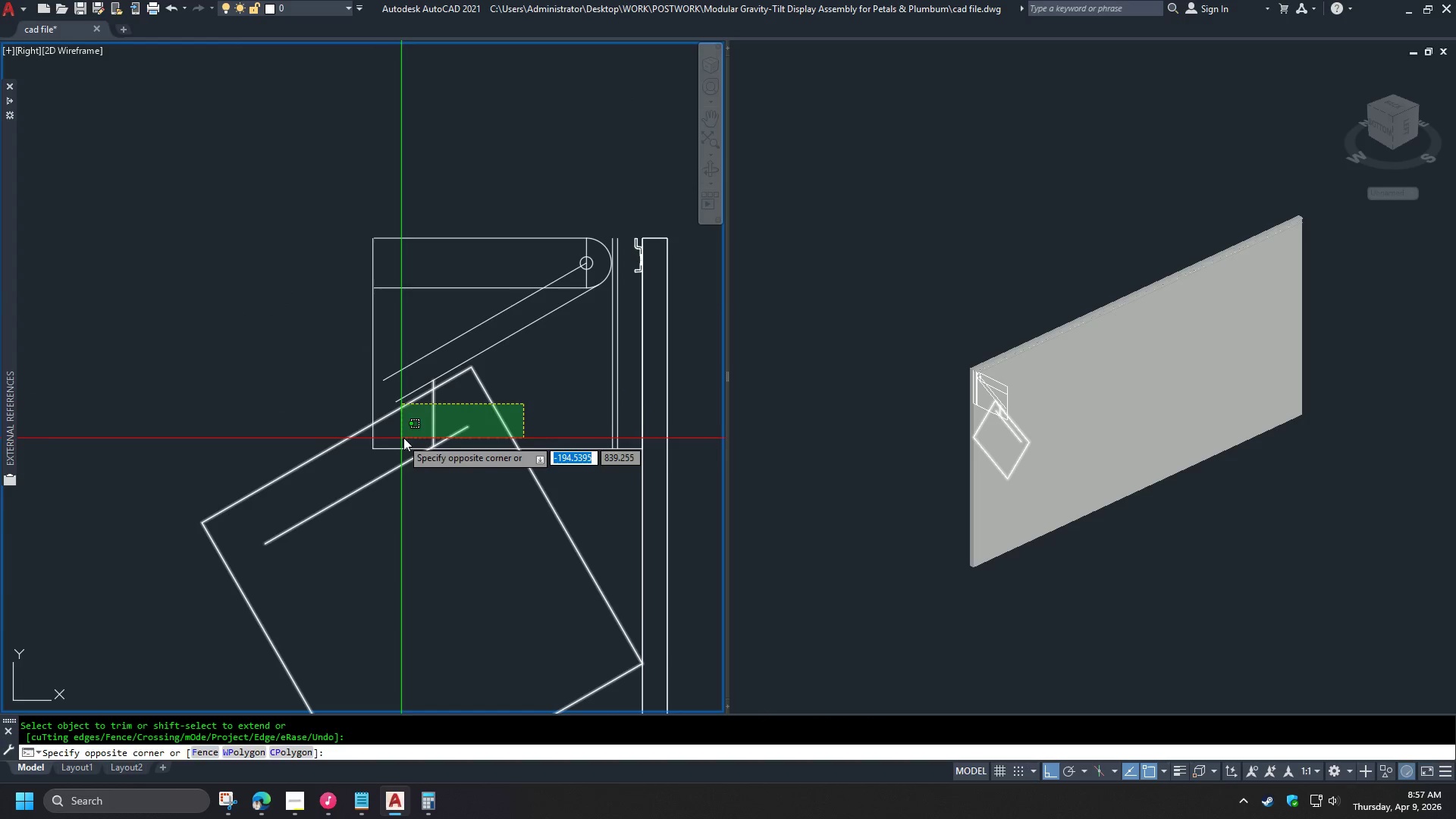 
left_click([408, 435])
 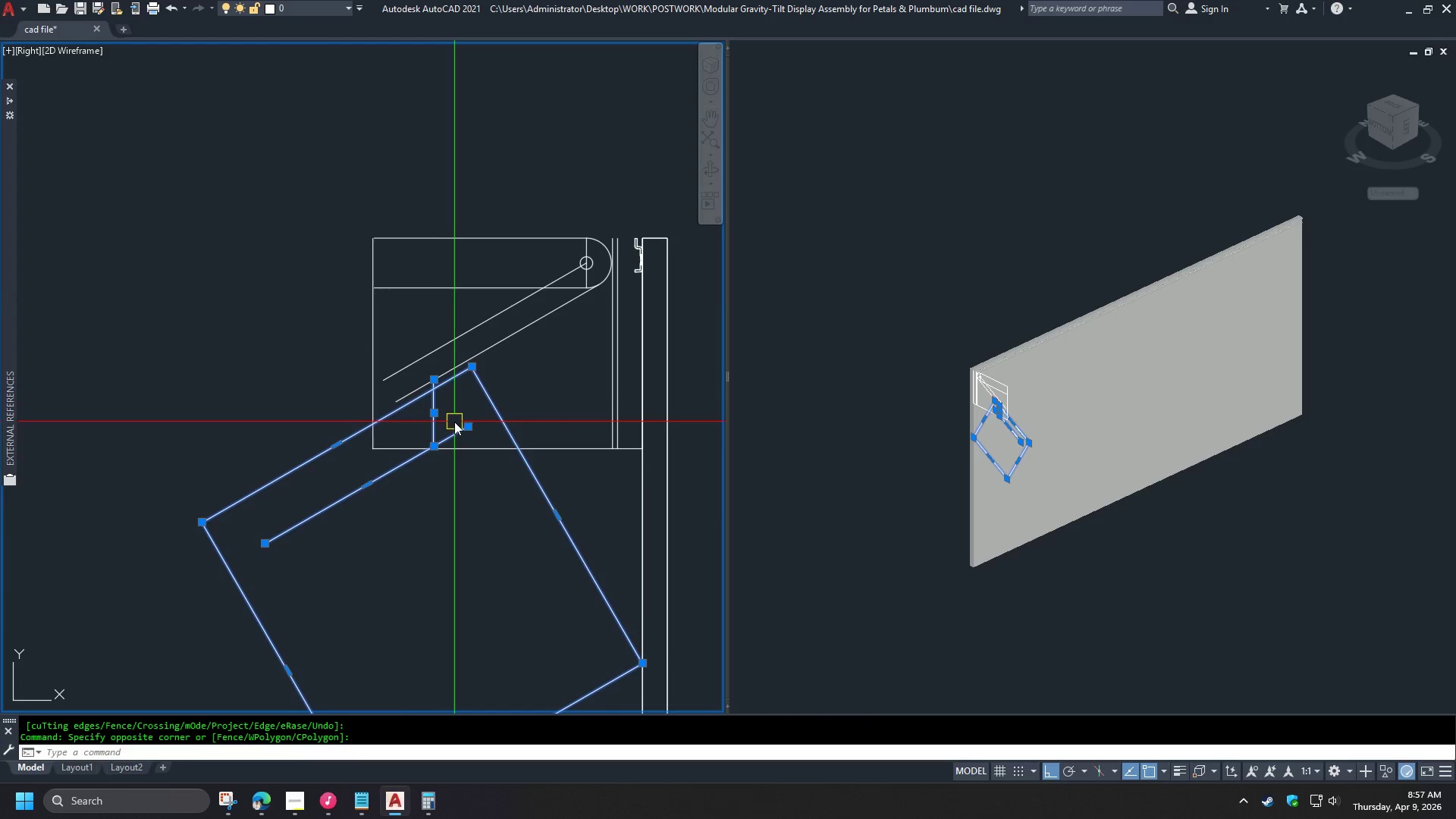 
scroll: coordinate [452, 412], scroll_direction: up, amount: 1.0
 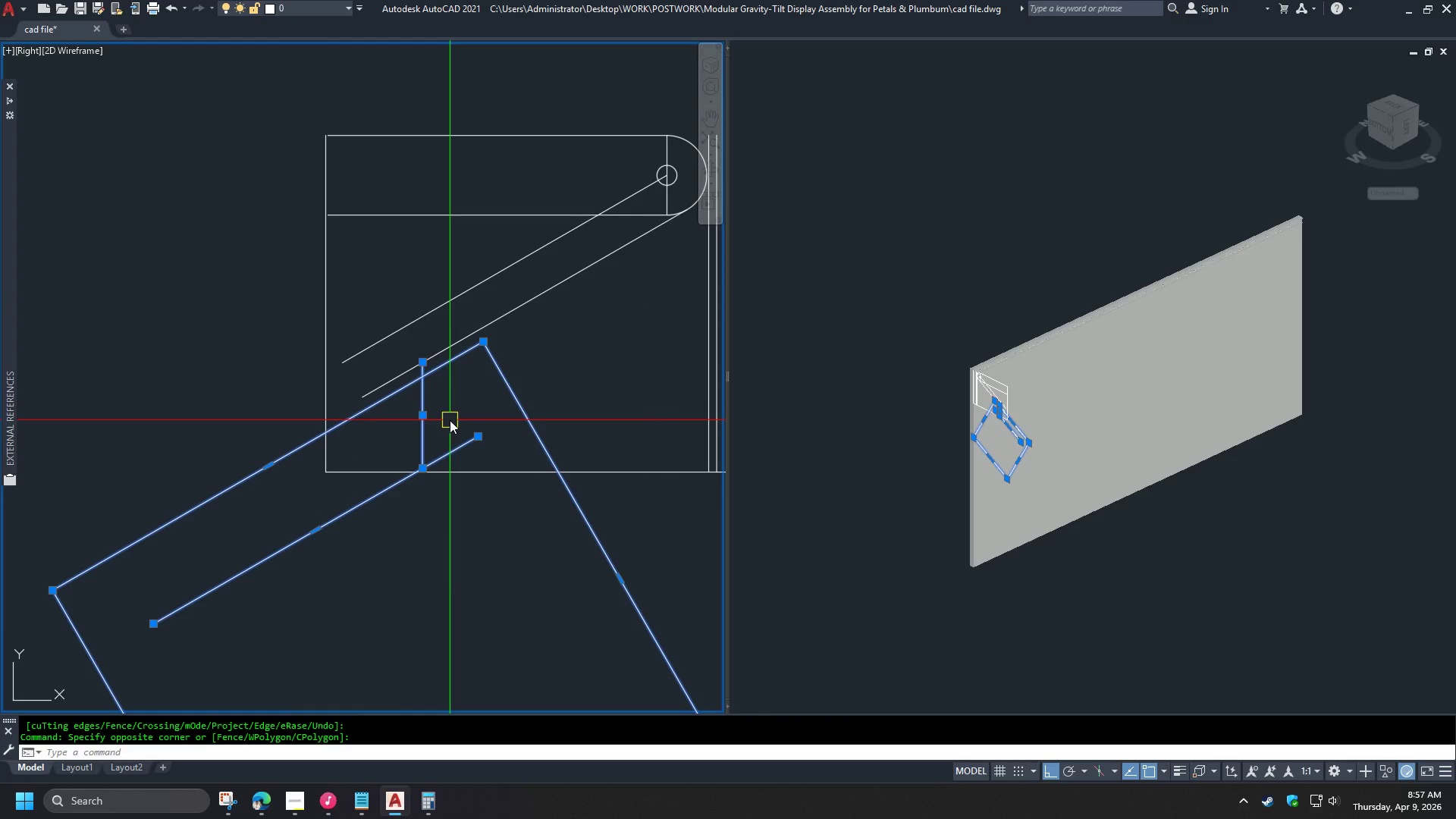 
key(M)
 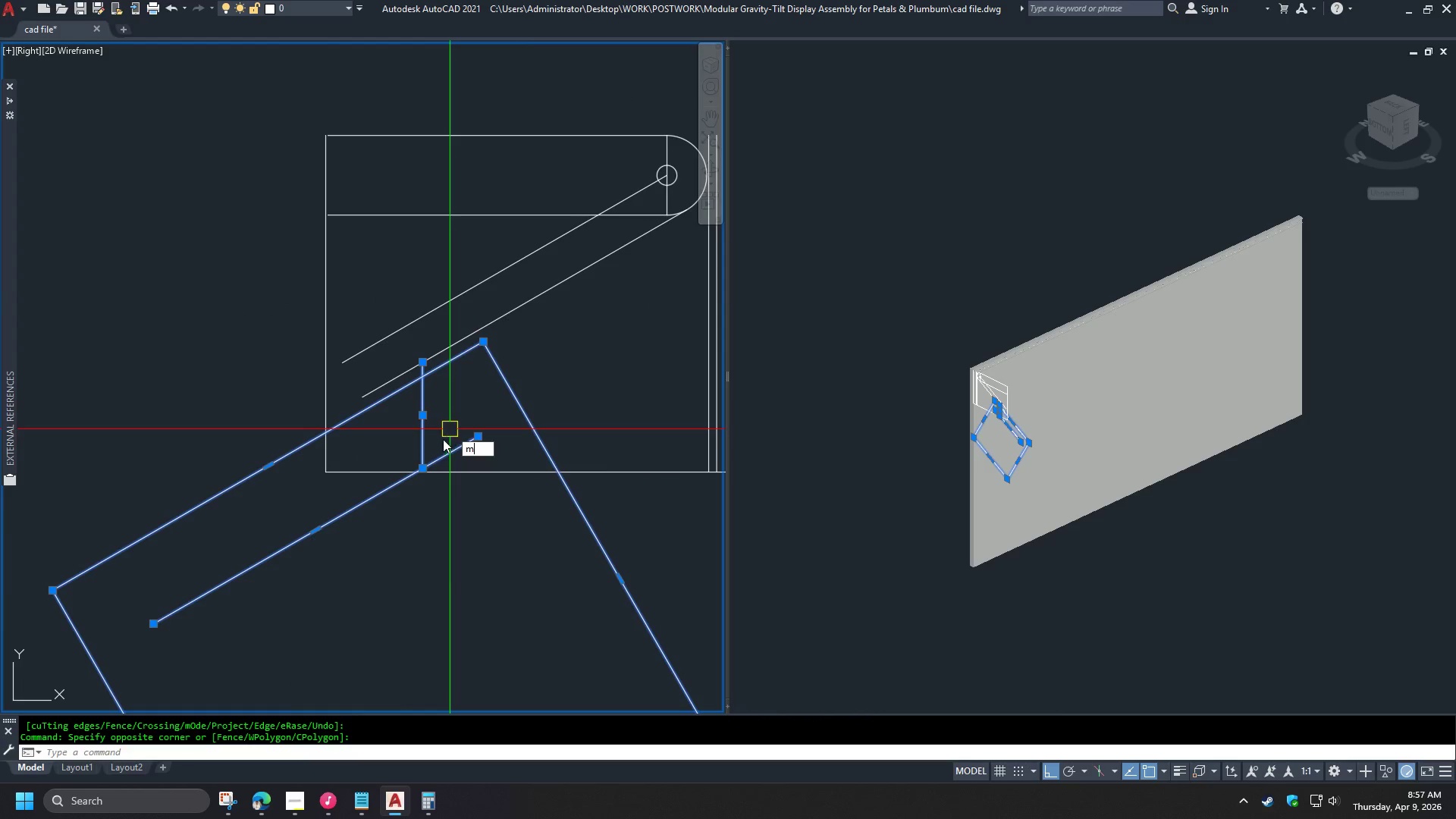 
key(Space)
 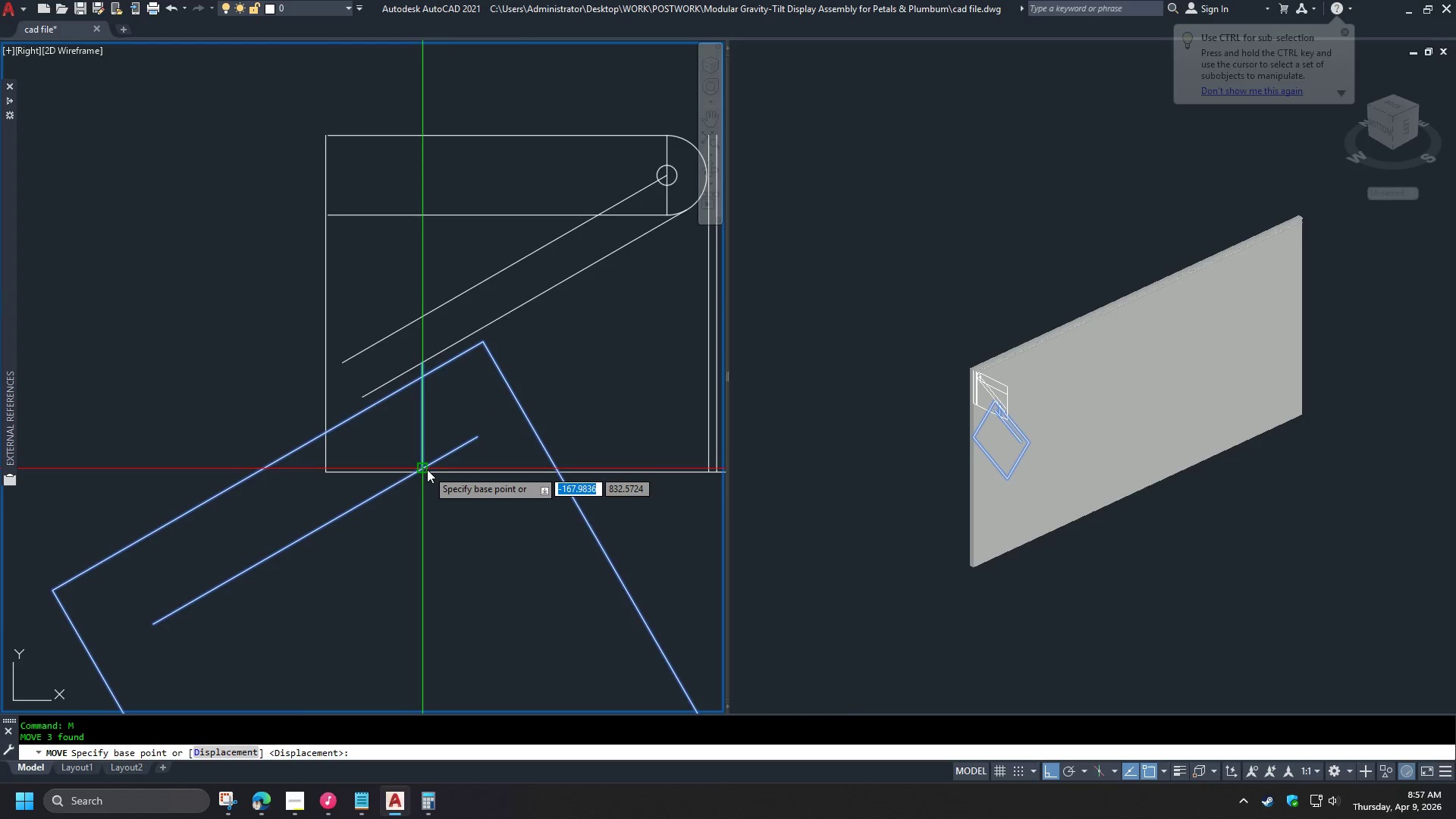 
left_click([427, 469])
 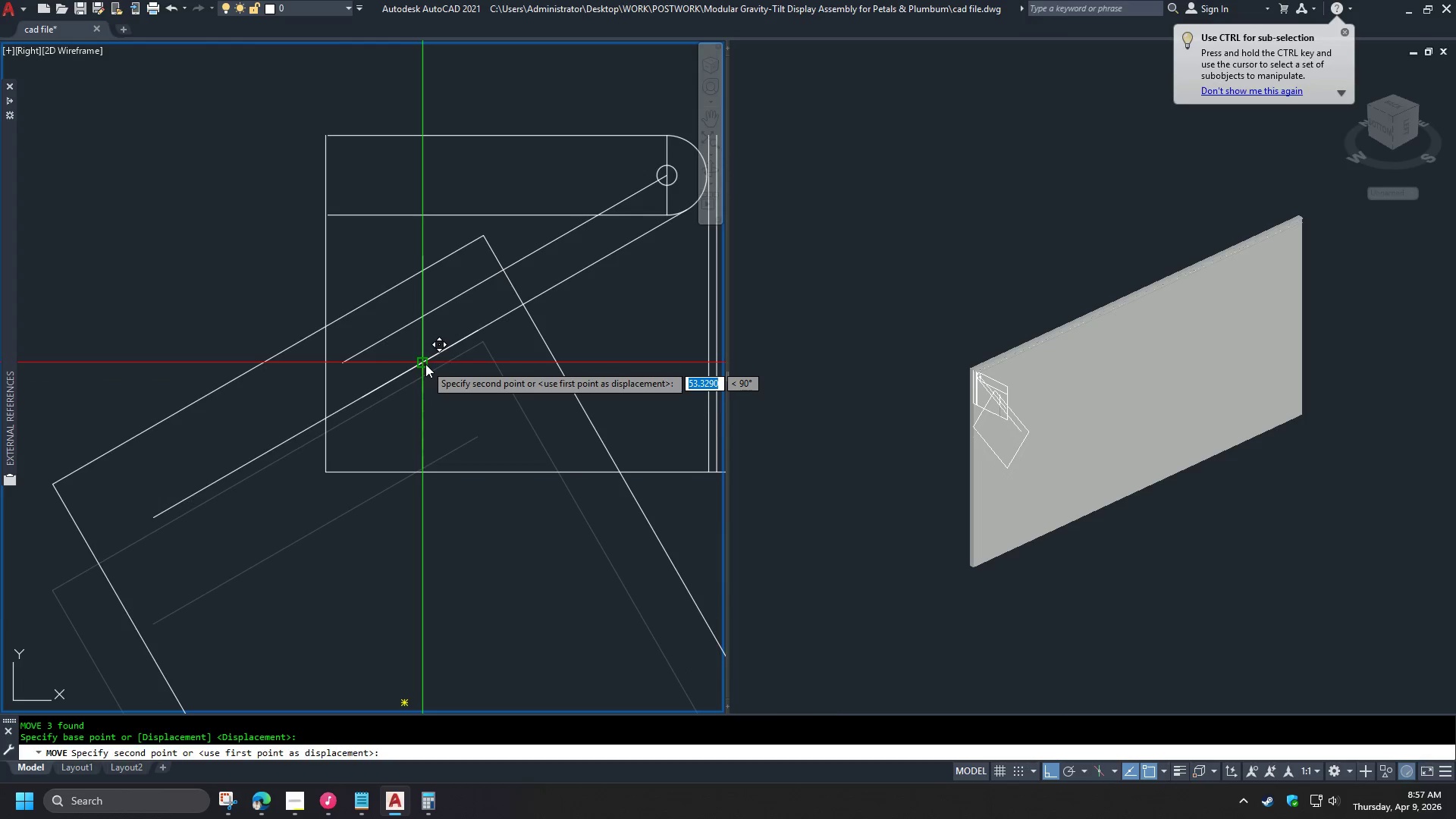 
left_click([425, 364])
 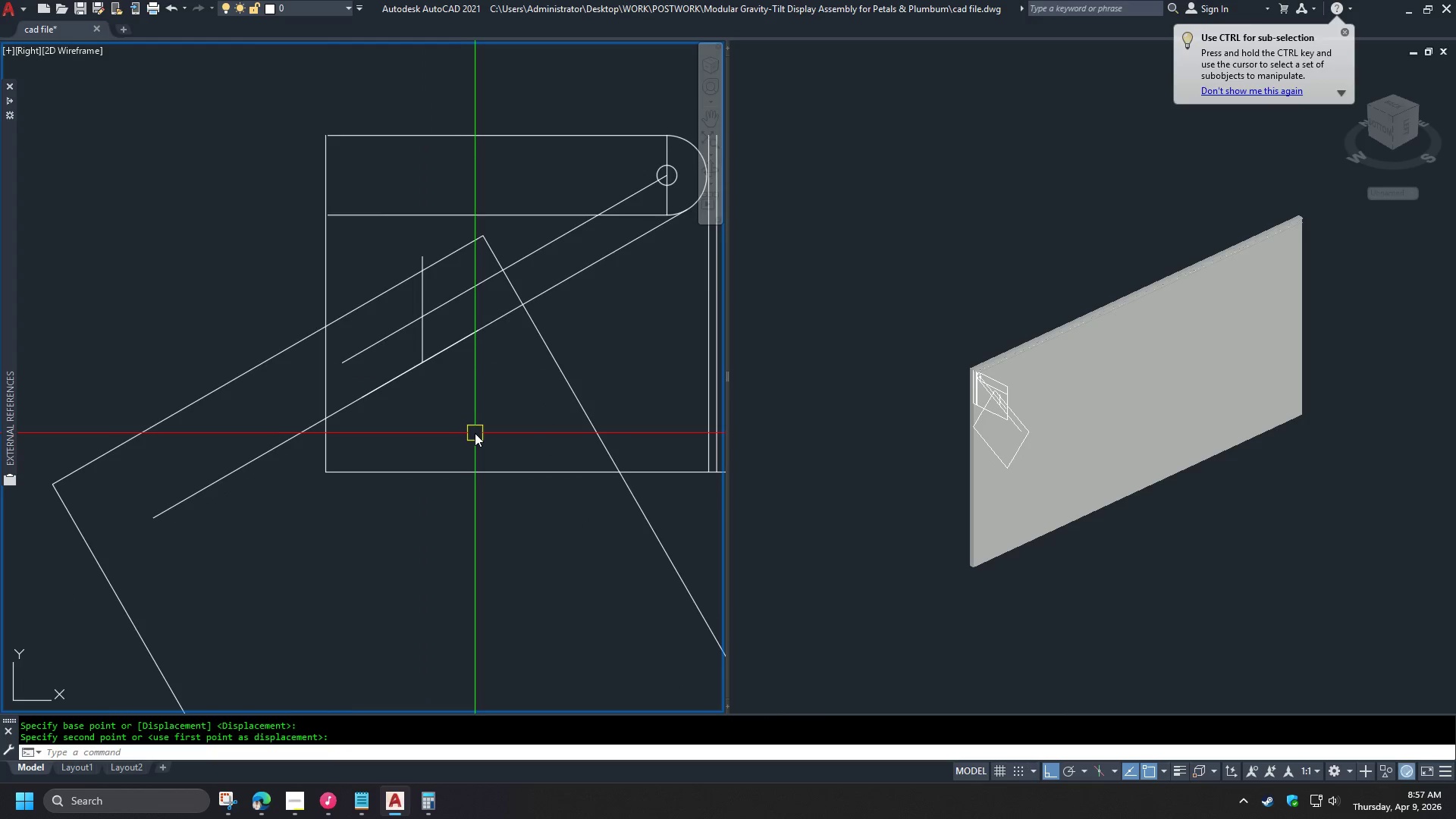 
type(ex)
 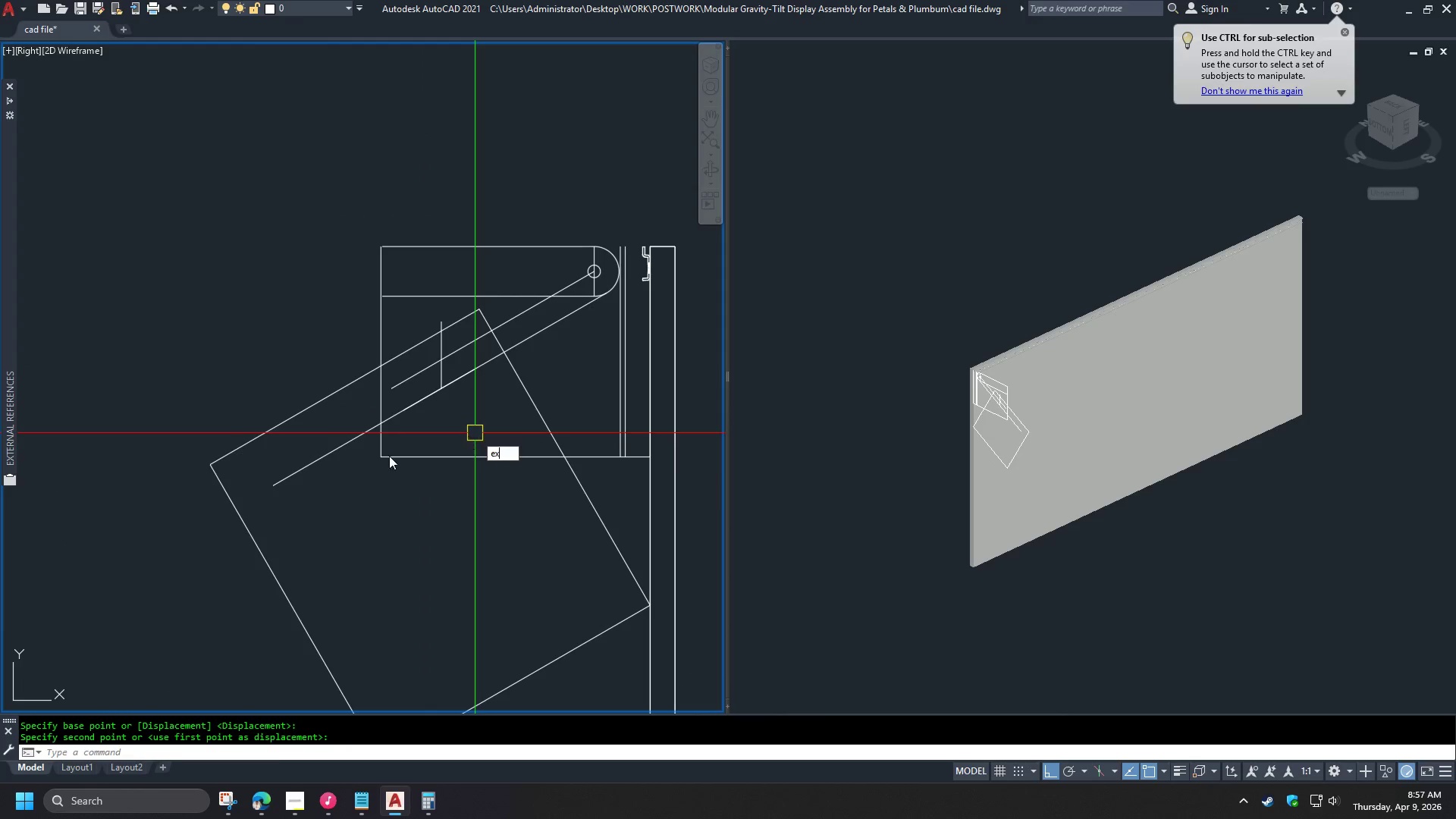 
scroll: coordinate [475, 433], scroll_direction: down, amount: 1.0
 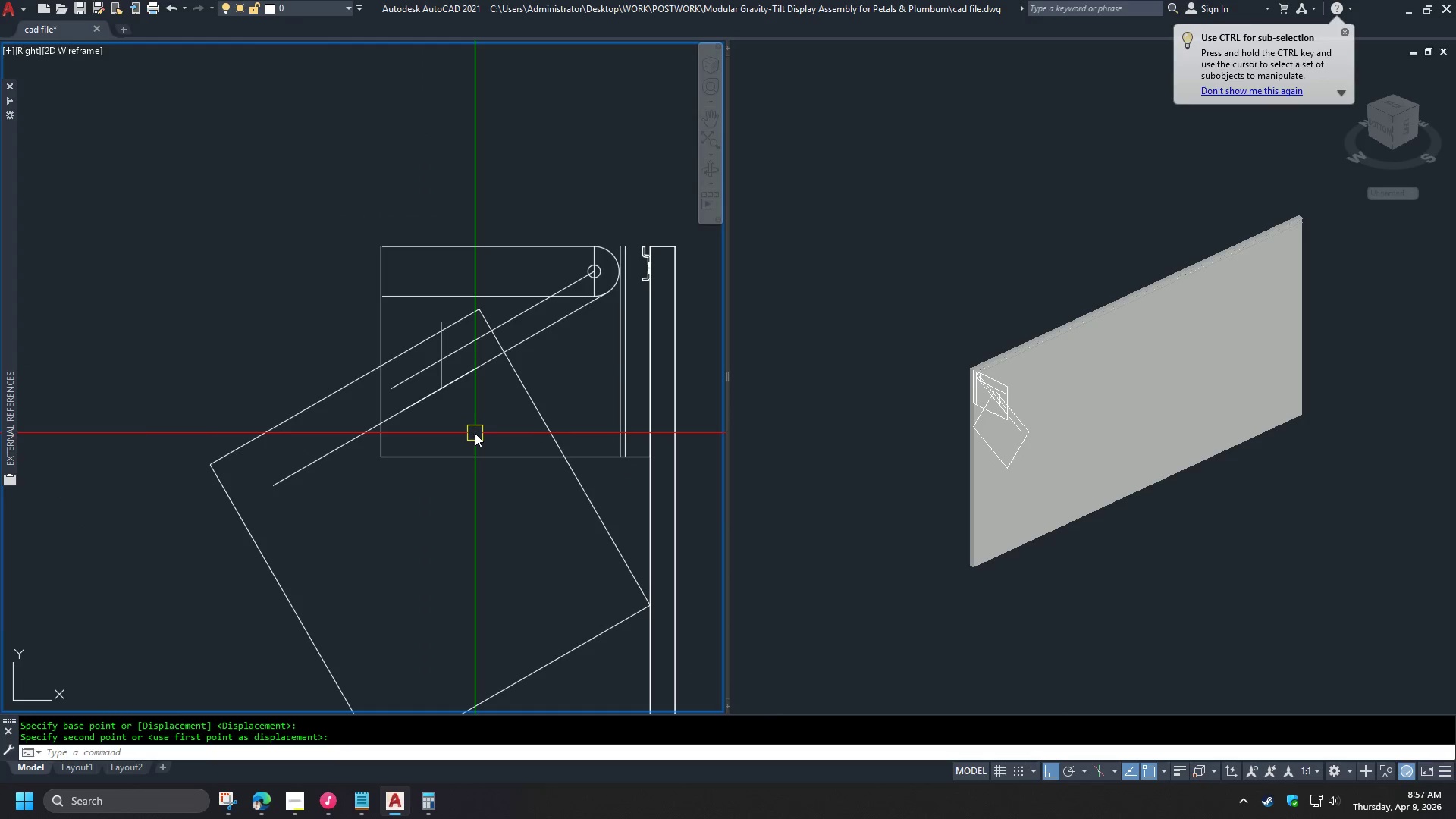 
key(Space)
 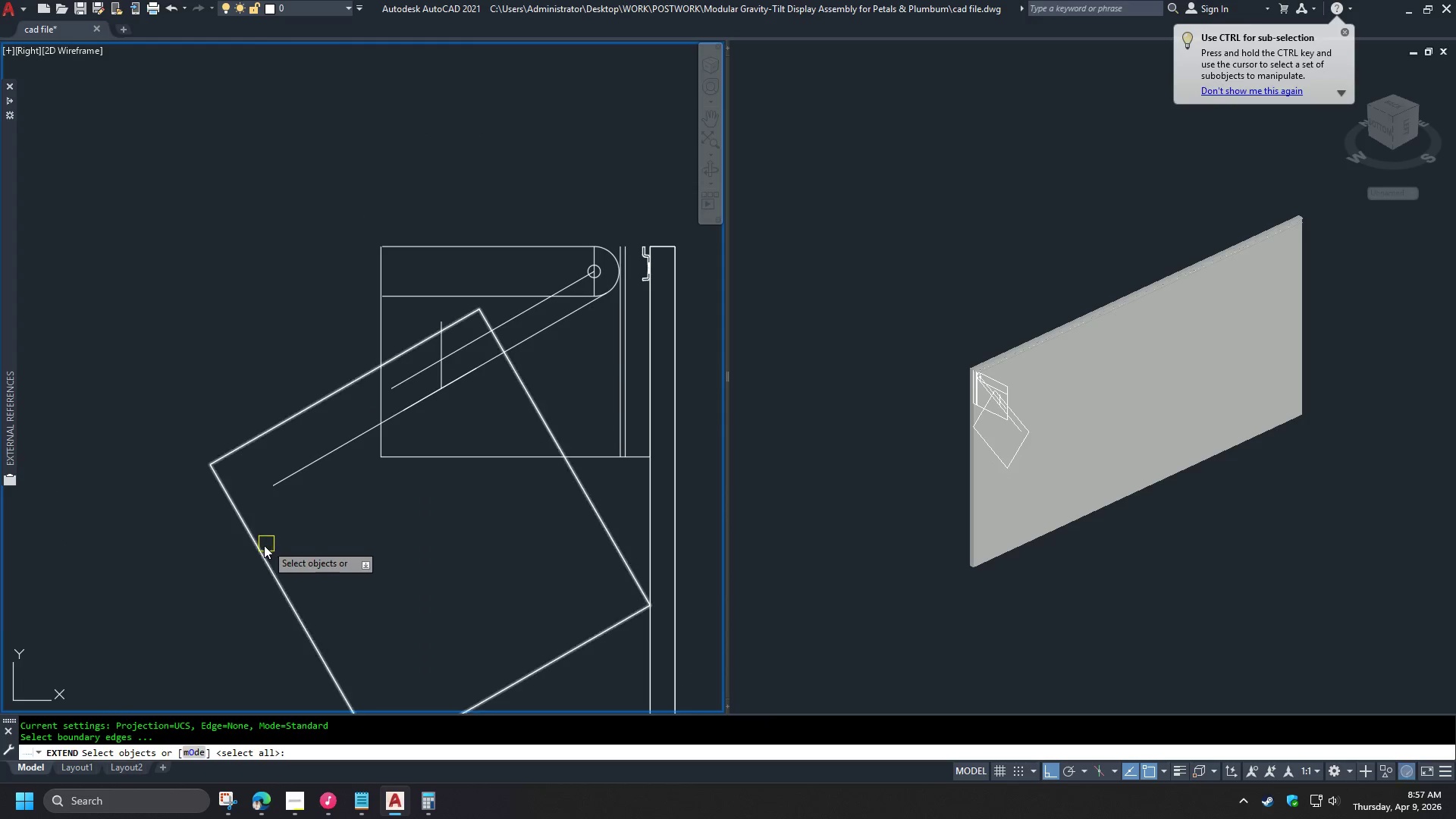 
left_click([260, 548])
 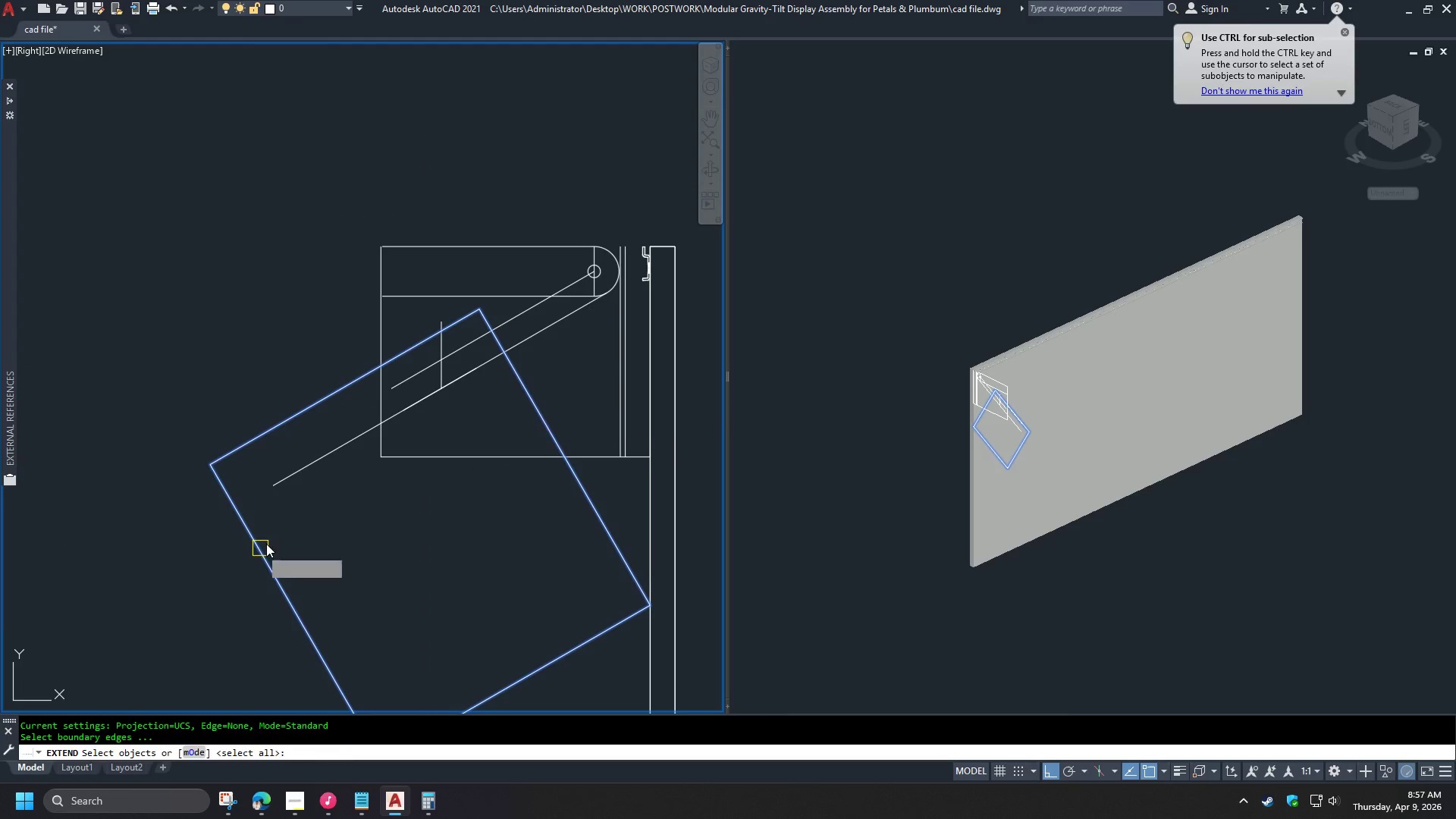 
key(Space)
 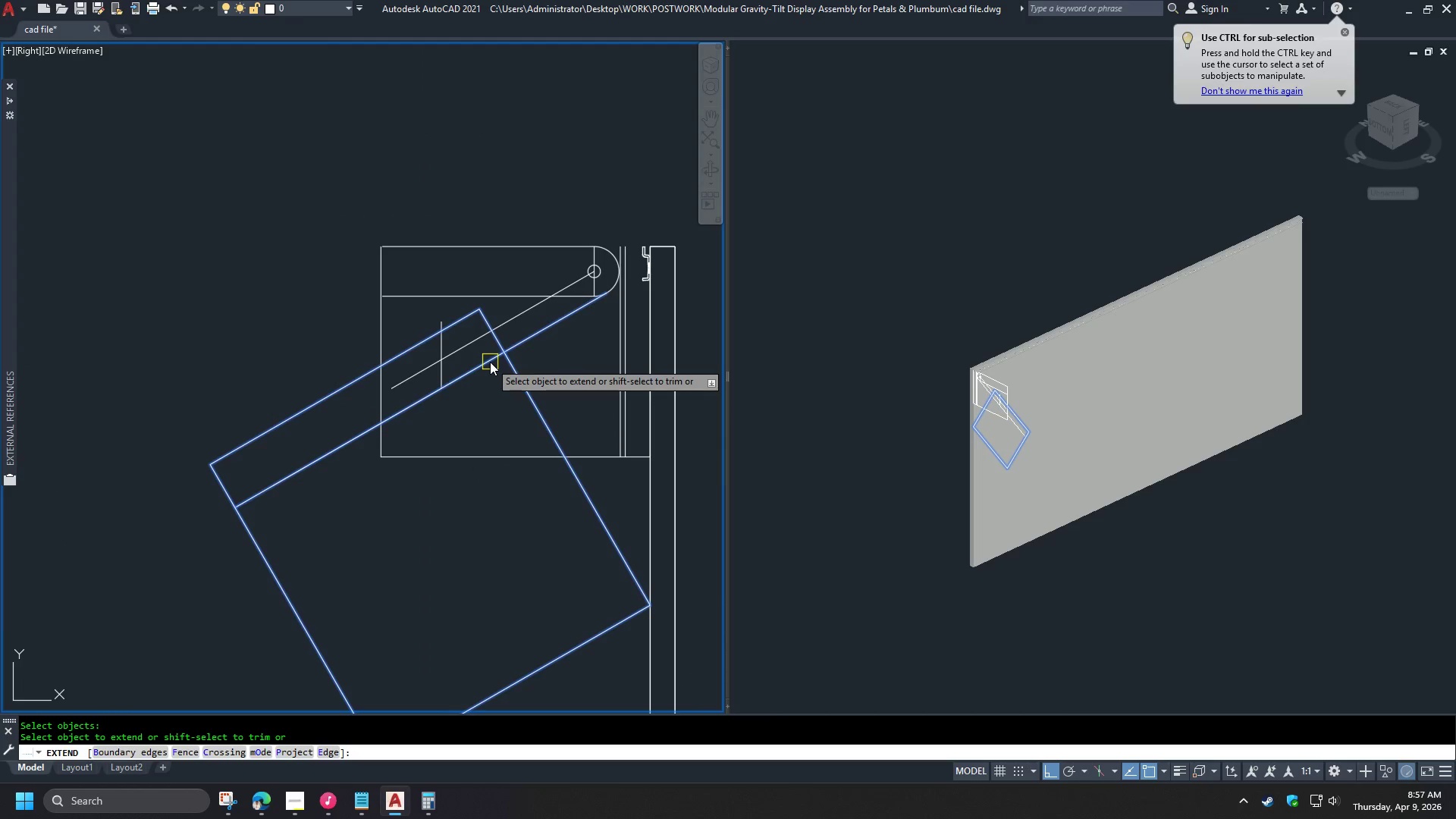 
left_click([490, 362])
 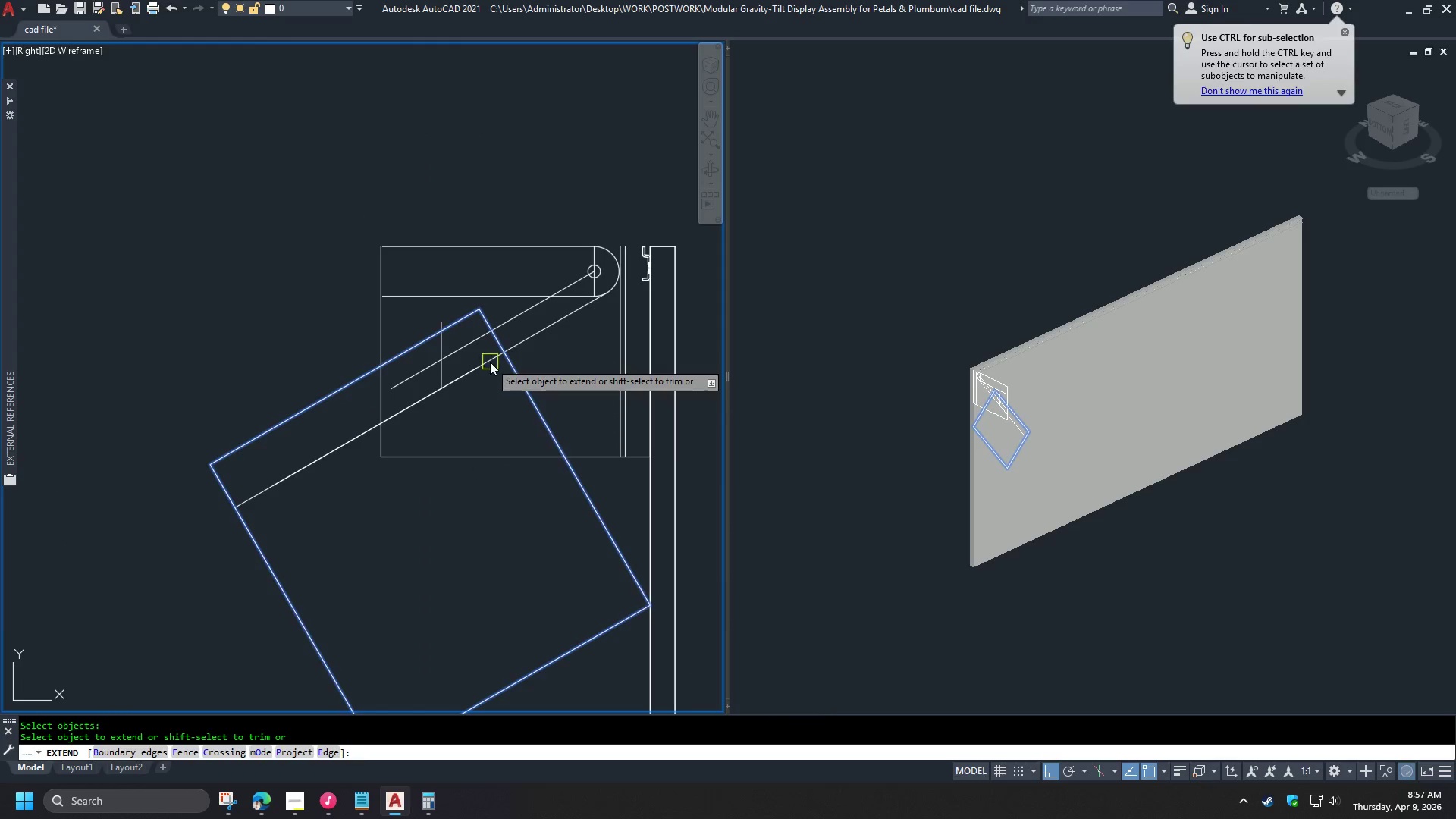 
key(Space)
 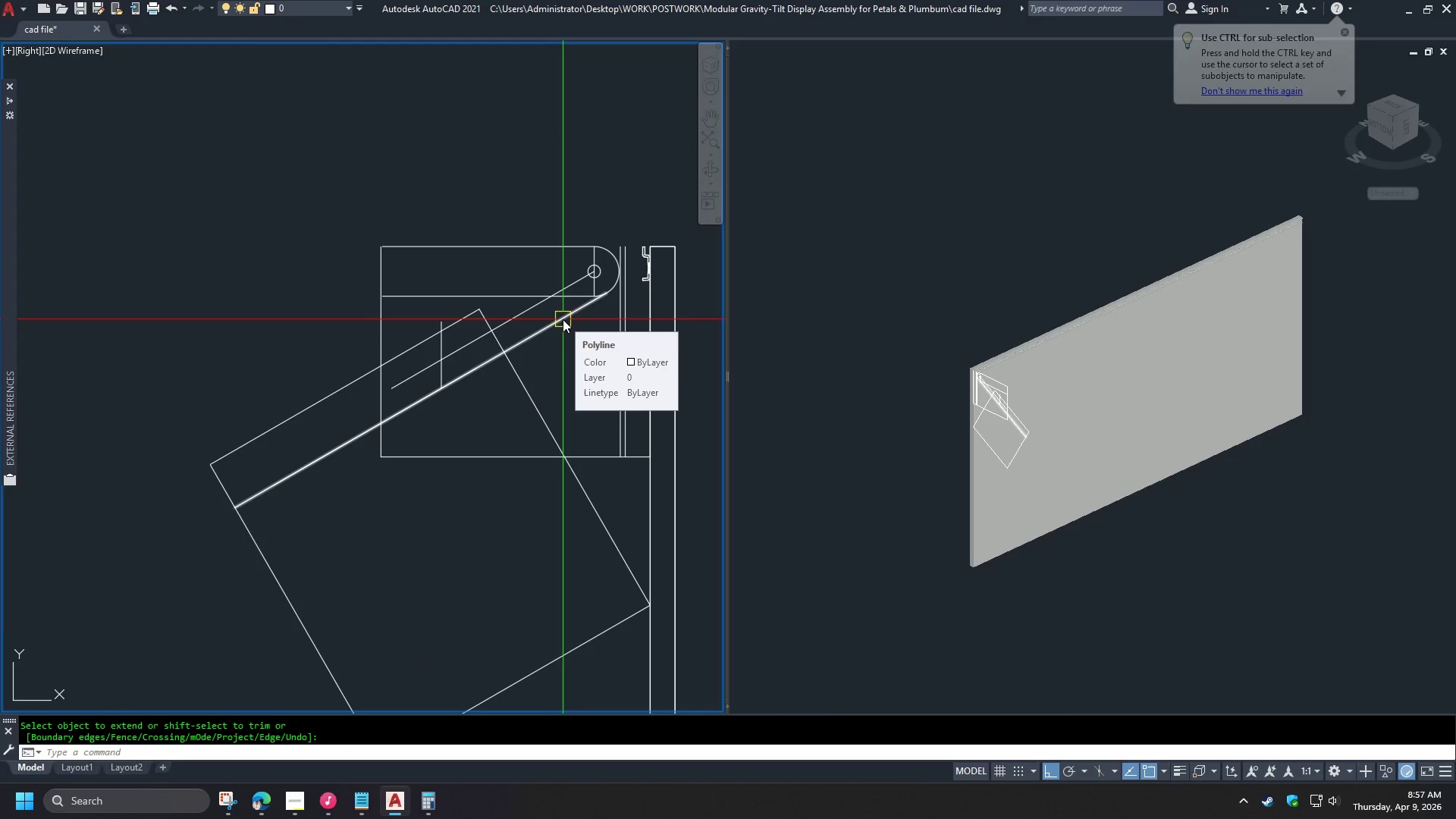 
left_click([563, 319])
 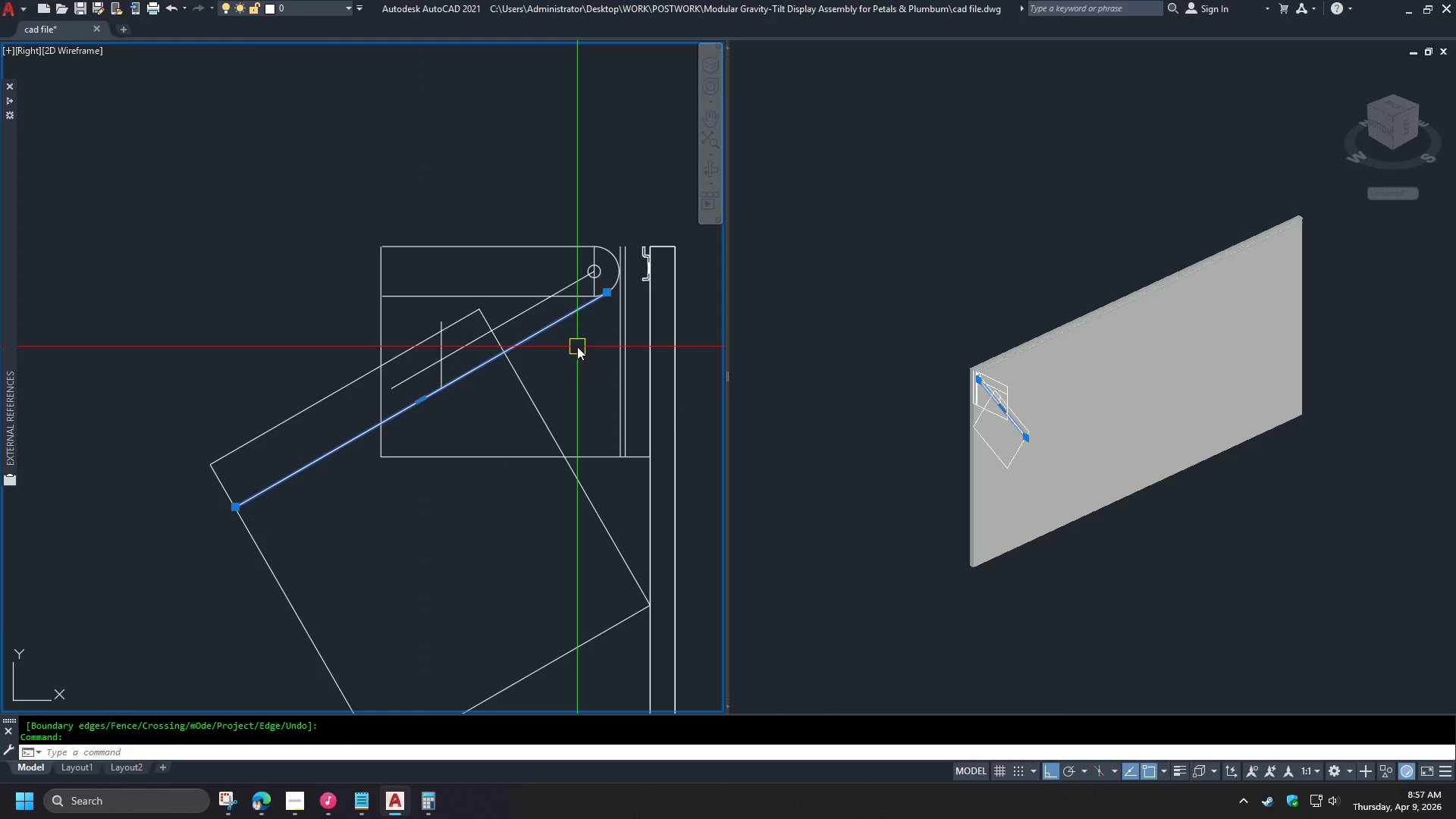 
type(dal )
 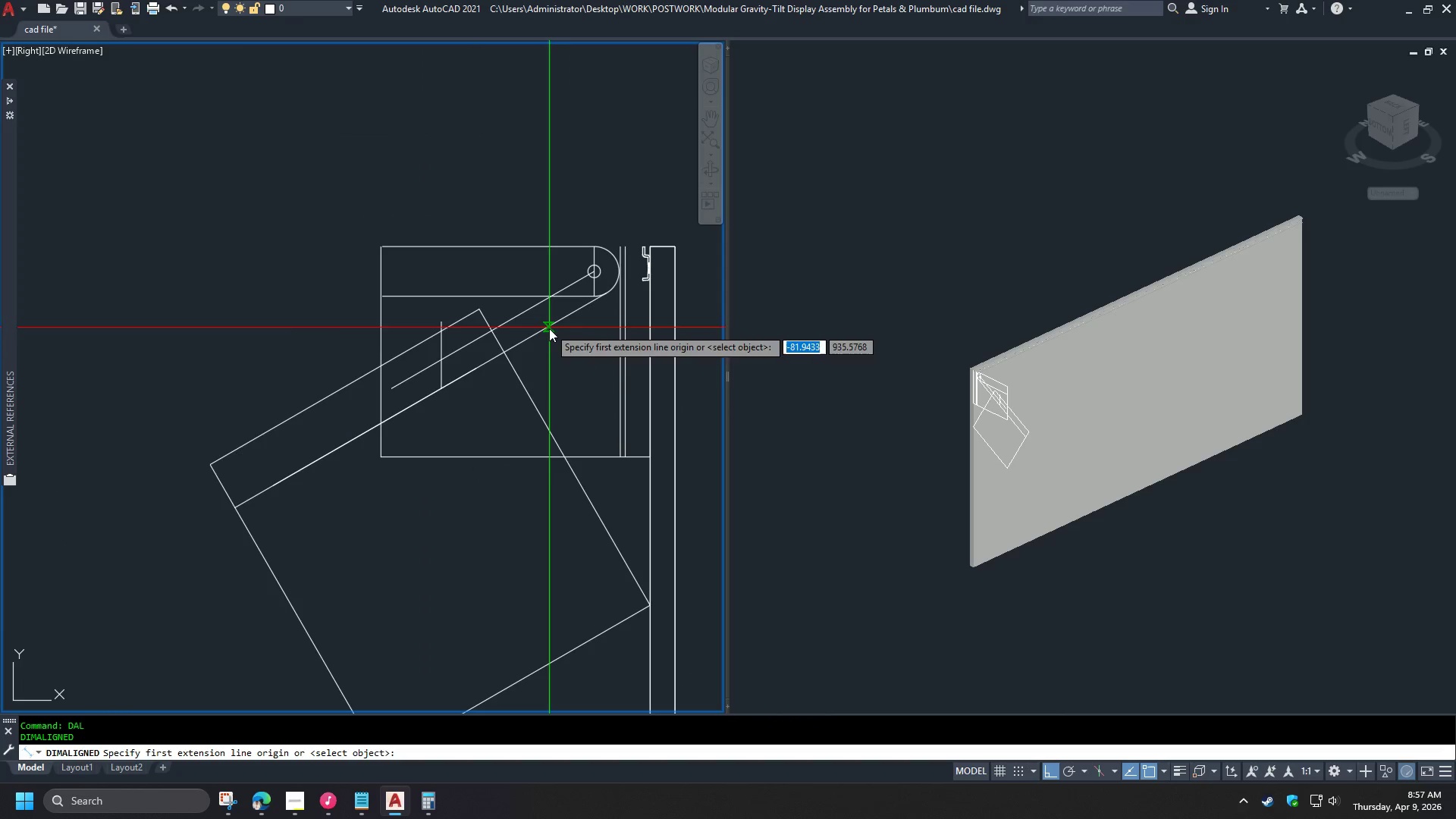 
key(Space)
 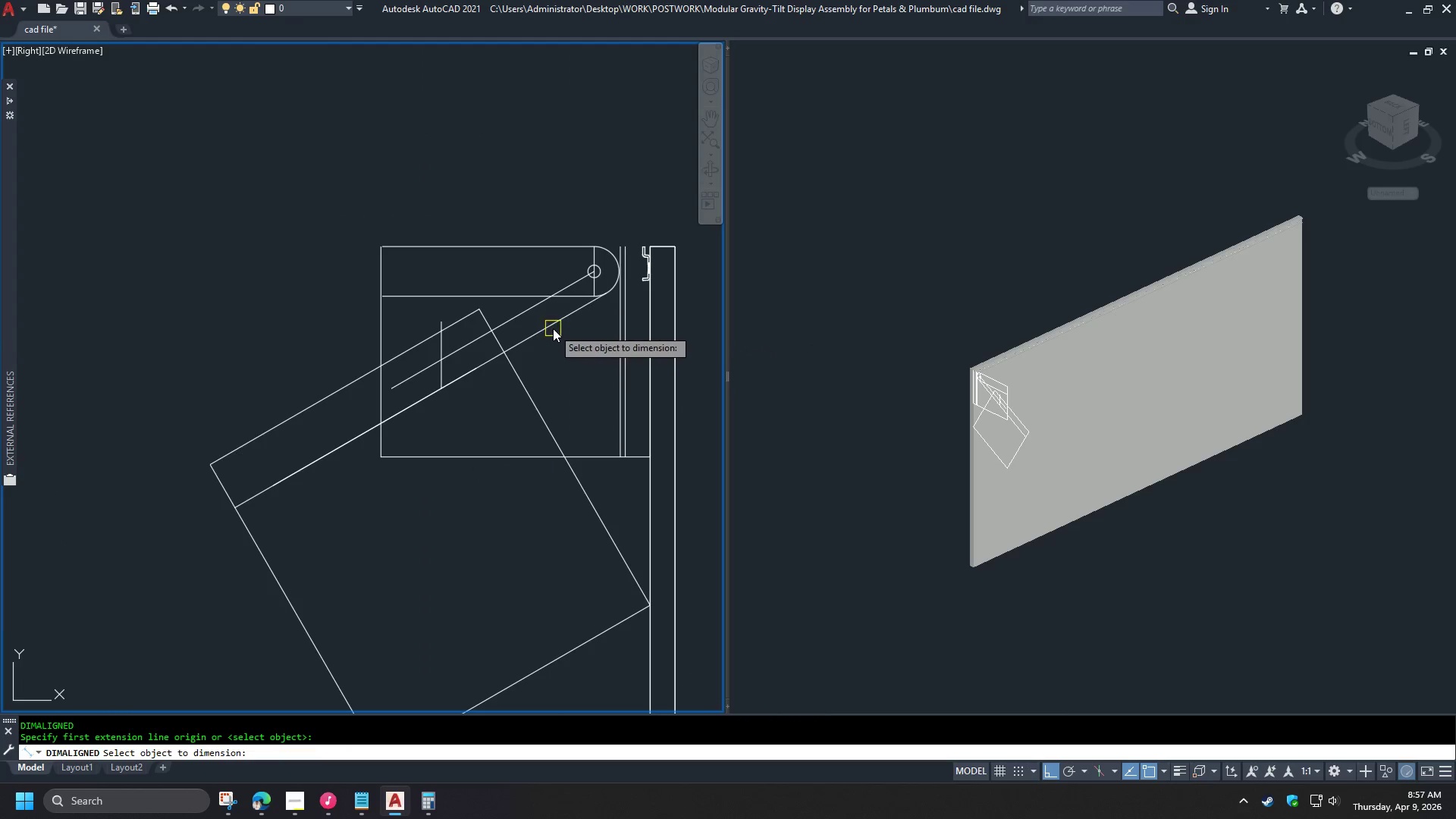 
left_click([553, 328])
 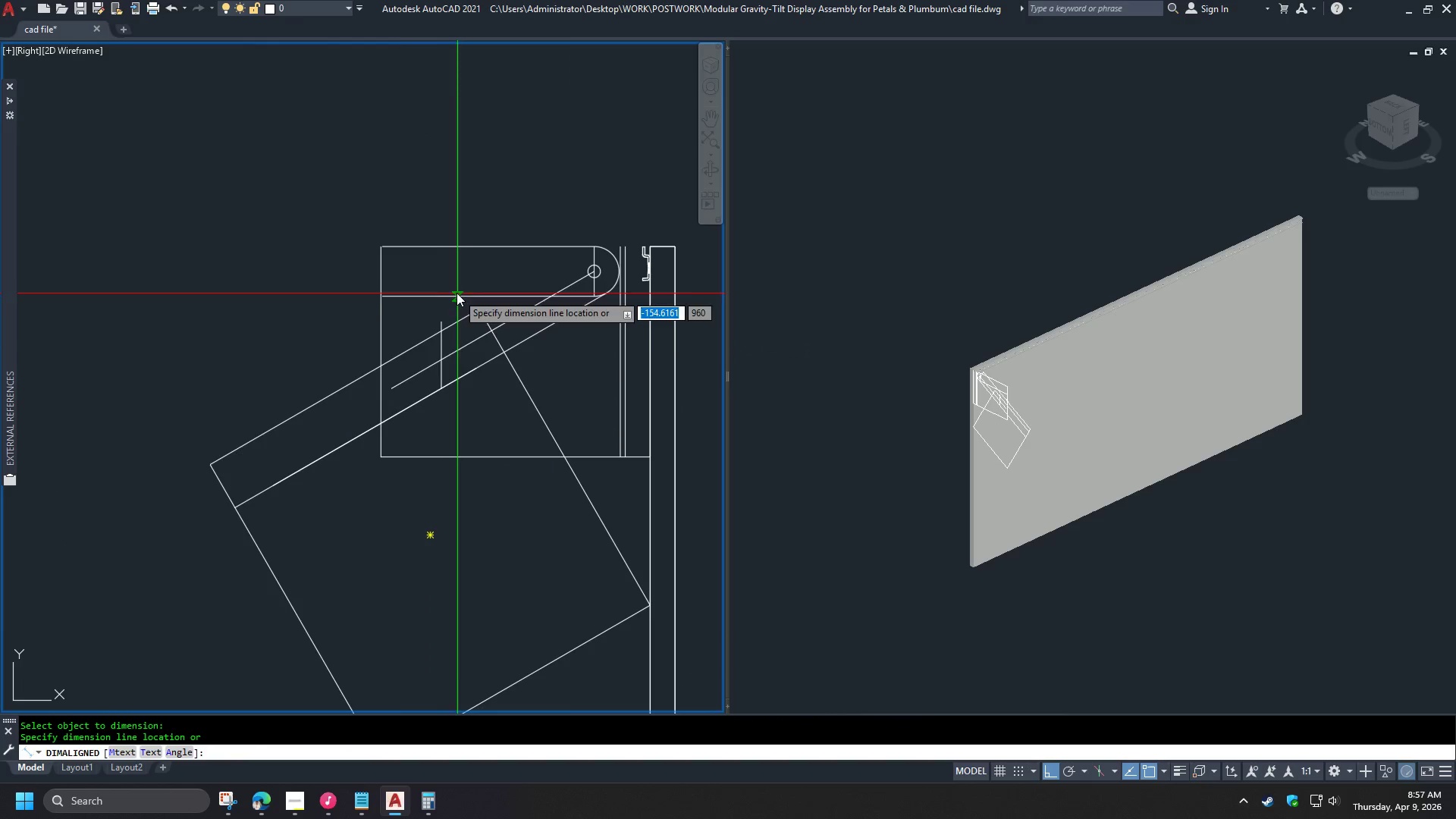 
scroll: coordinate [386, 324], scroll_direction: up, amount: 3.0
 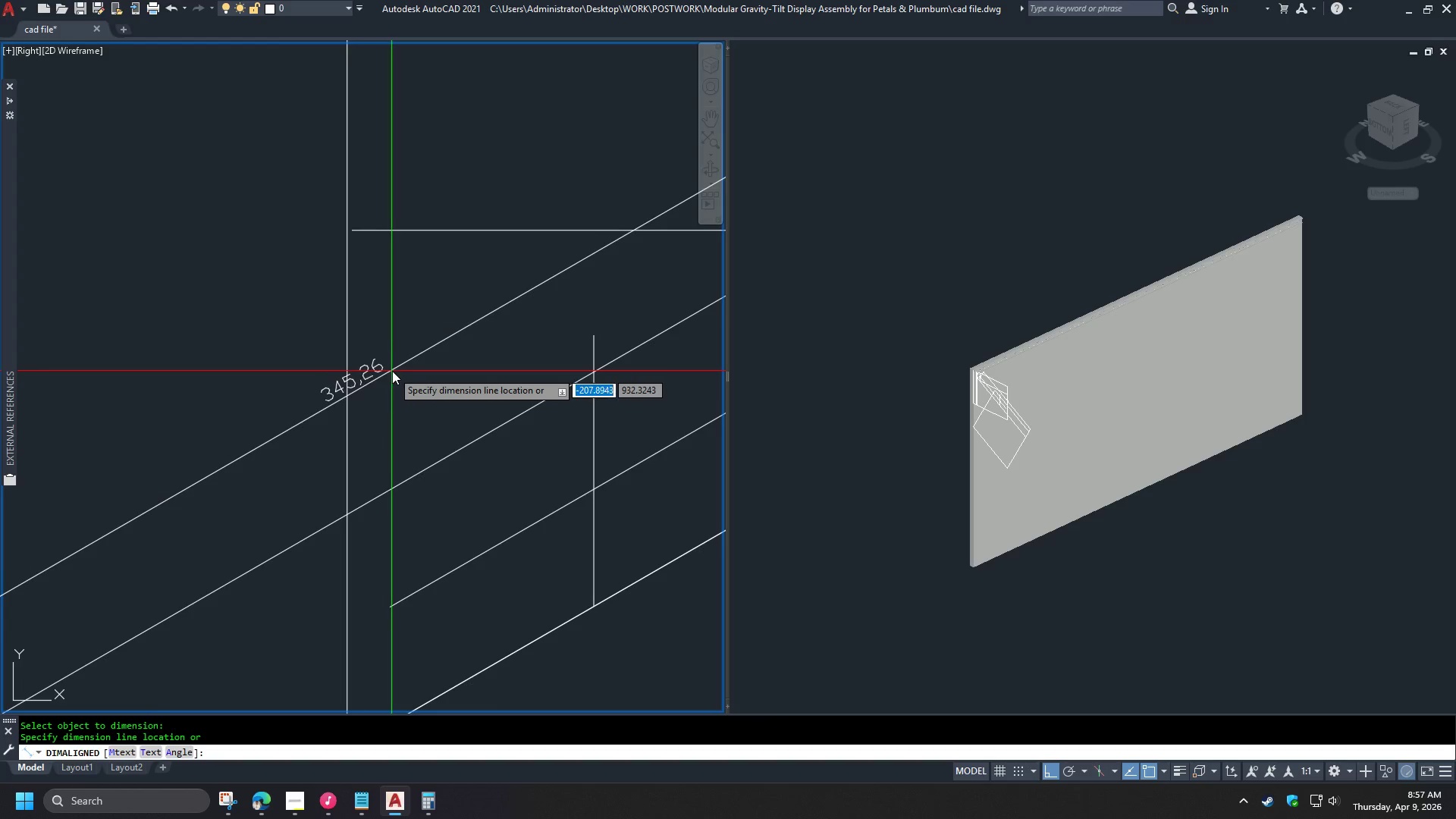 
scroll: coordinate [392, 371], scroll_direction: down, amount: 3.0
 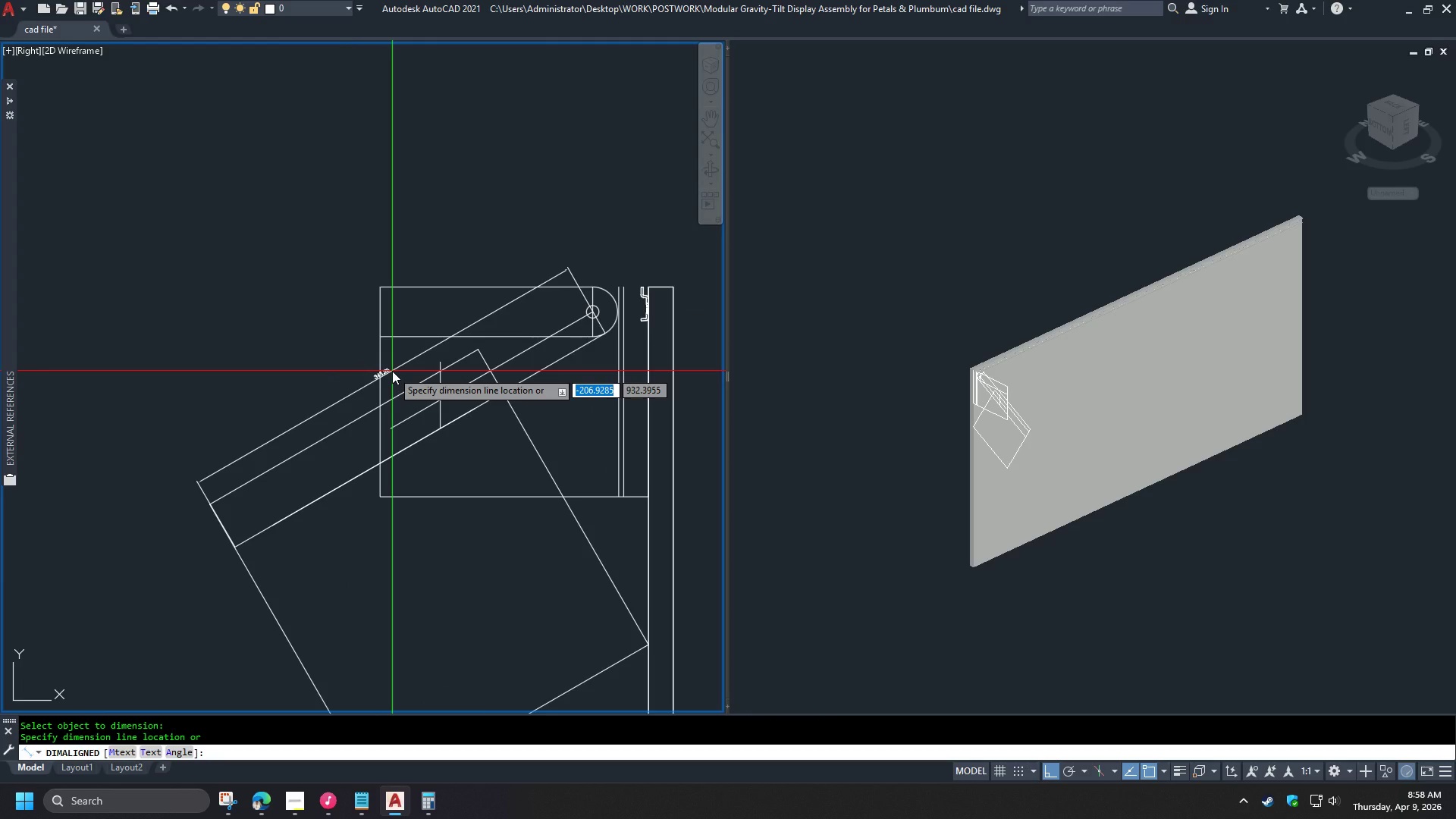 
scroll: coordinate [392, 371], scroll_direction: up, amount: 2.0
 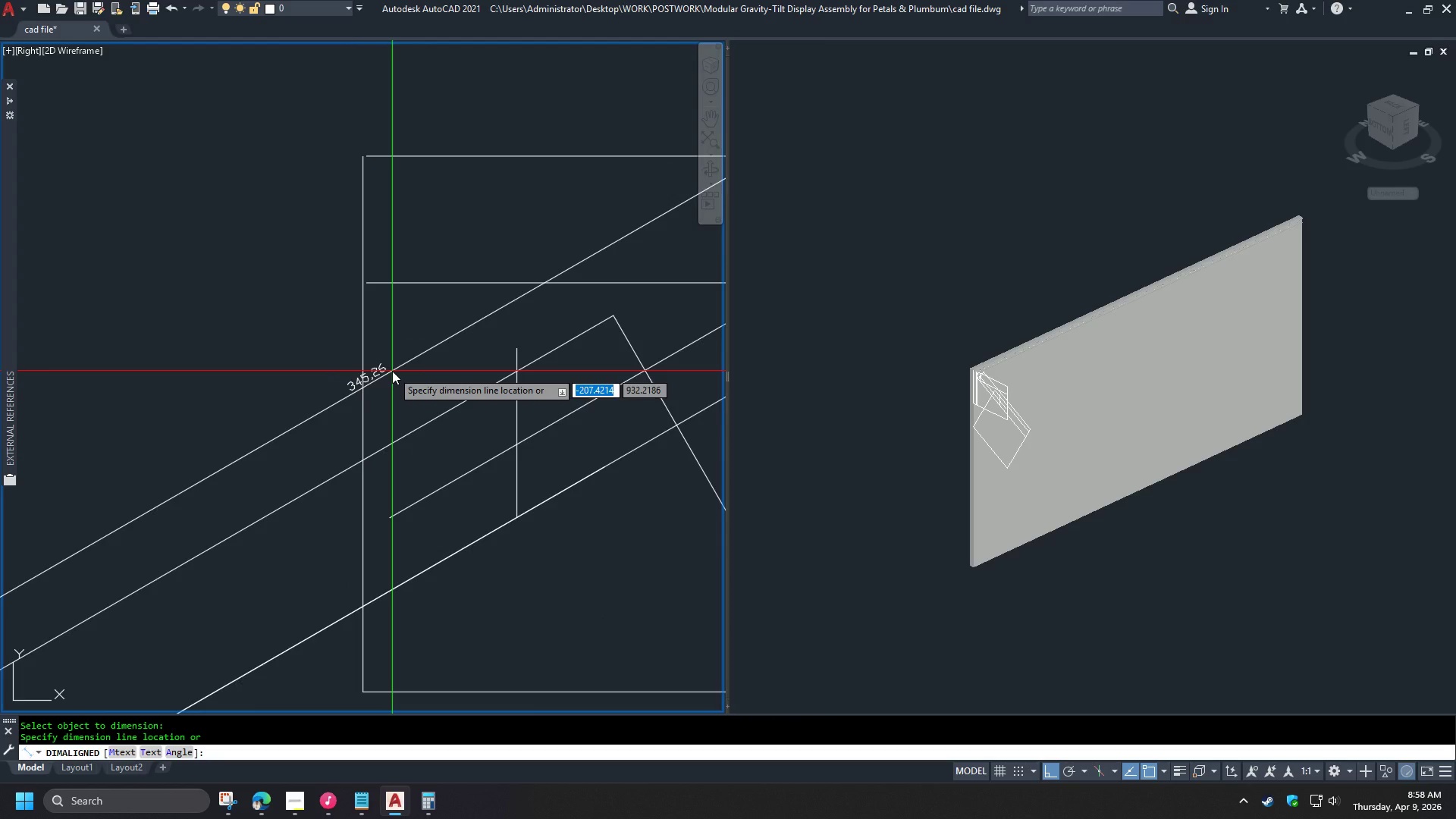 
scroll: coordinate [392, 372], scroll_direction: down, amount: 3.0
 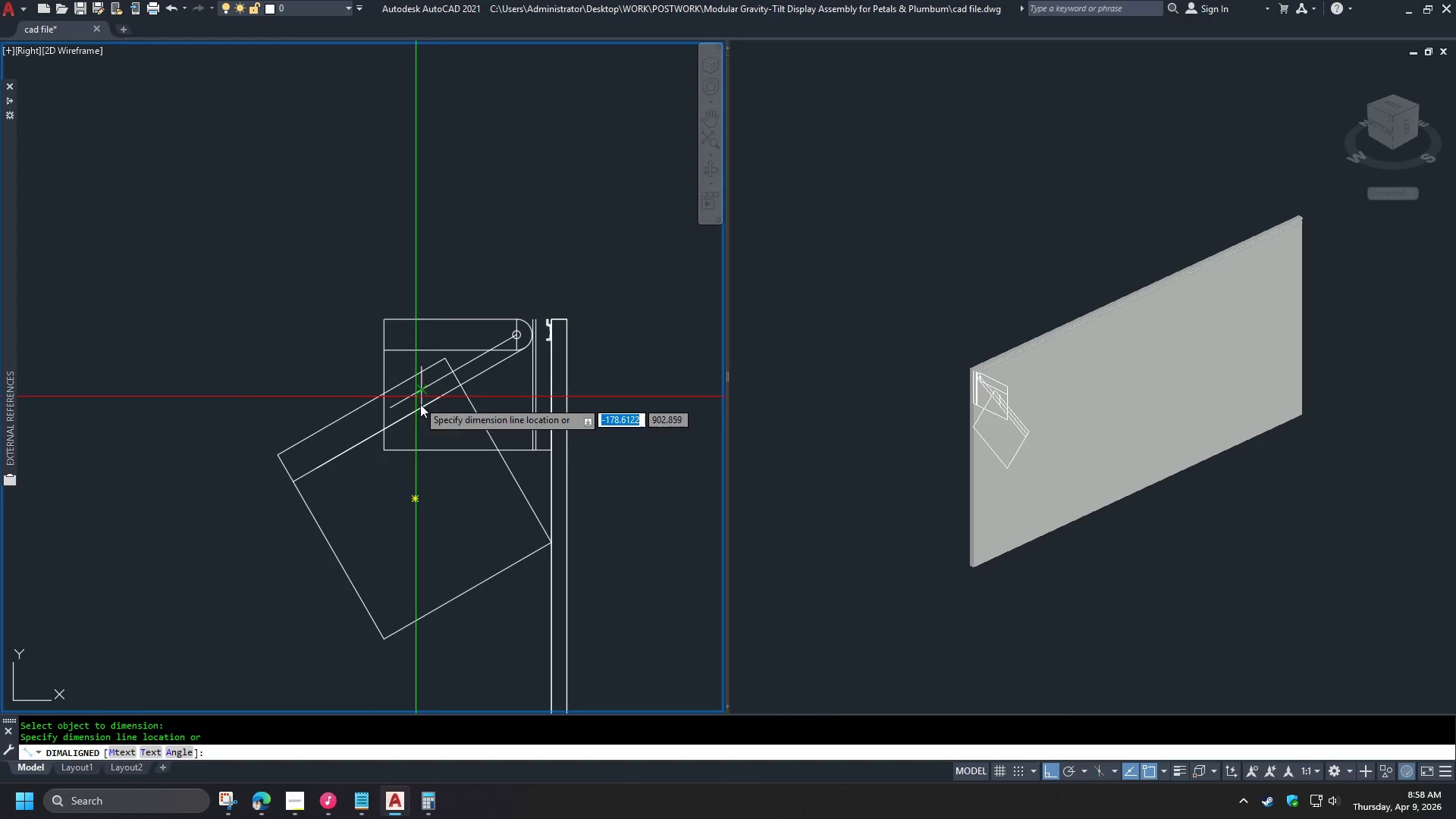 
key(Escape)
 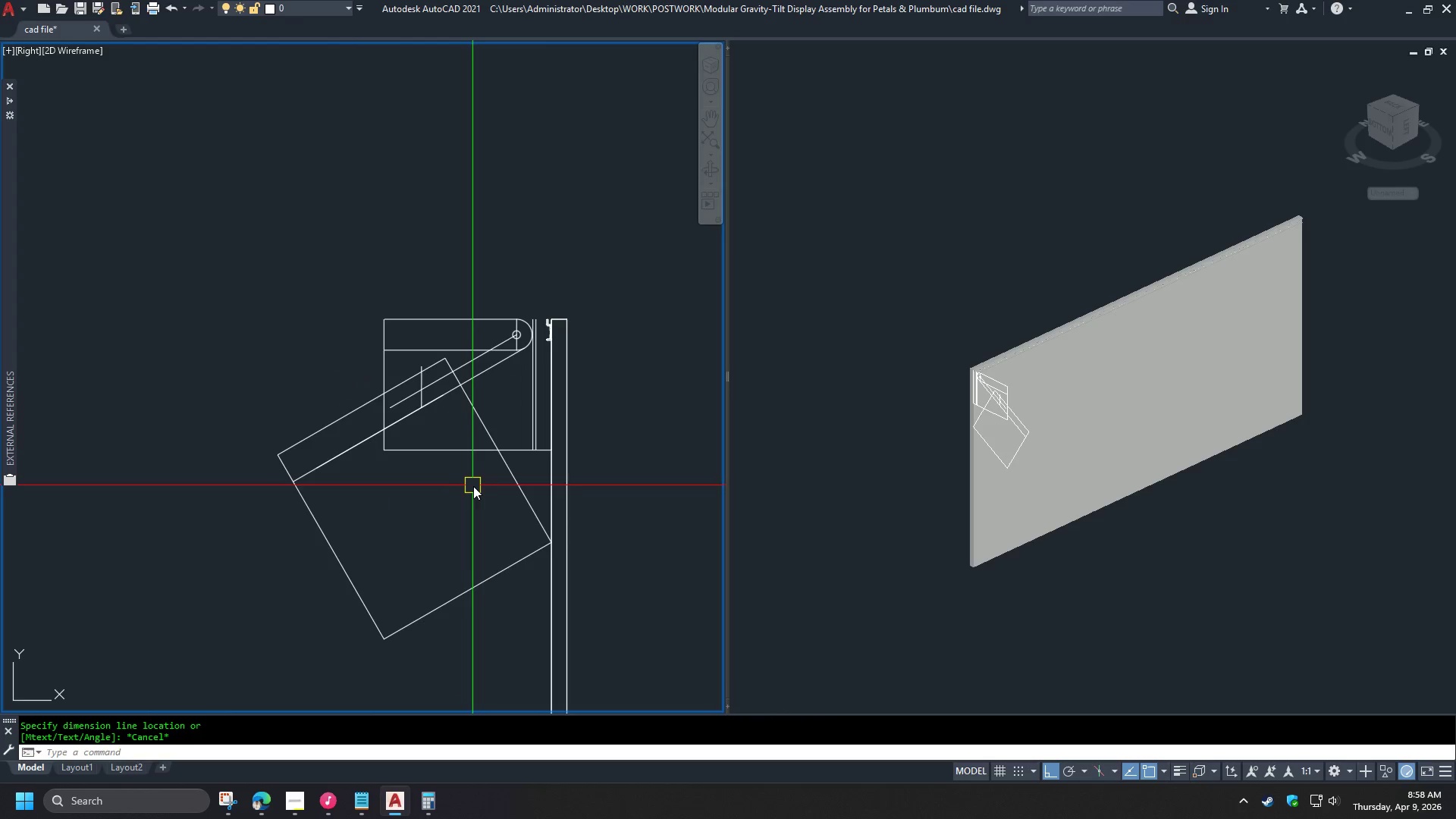 
key(Escape)
 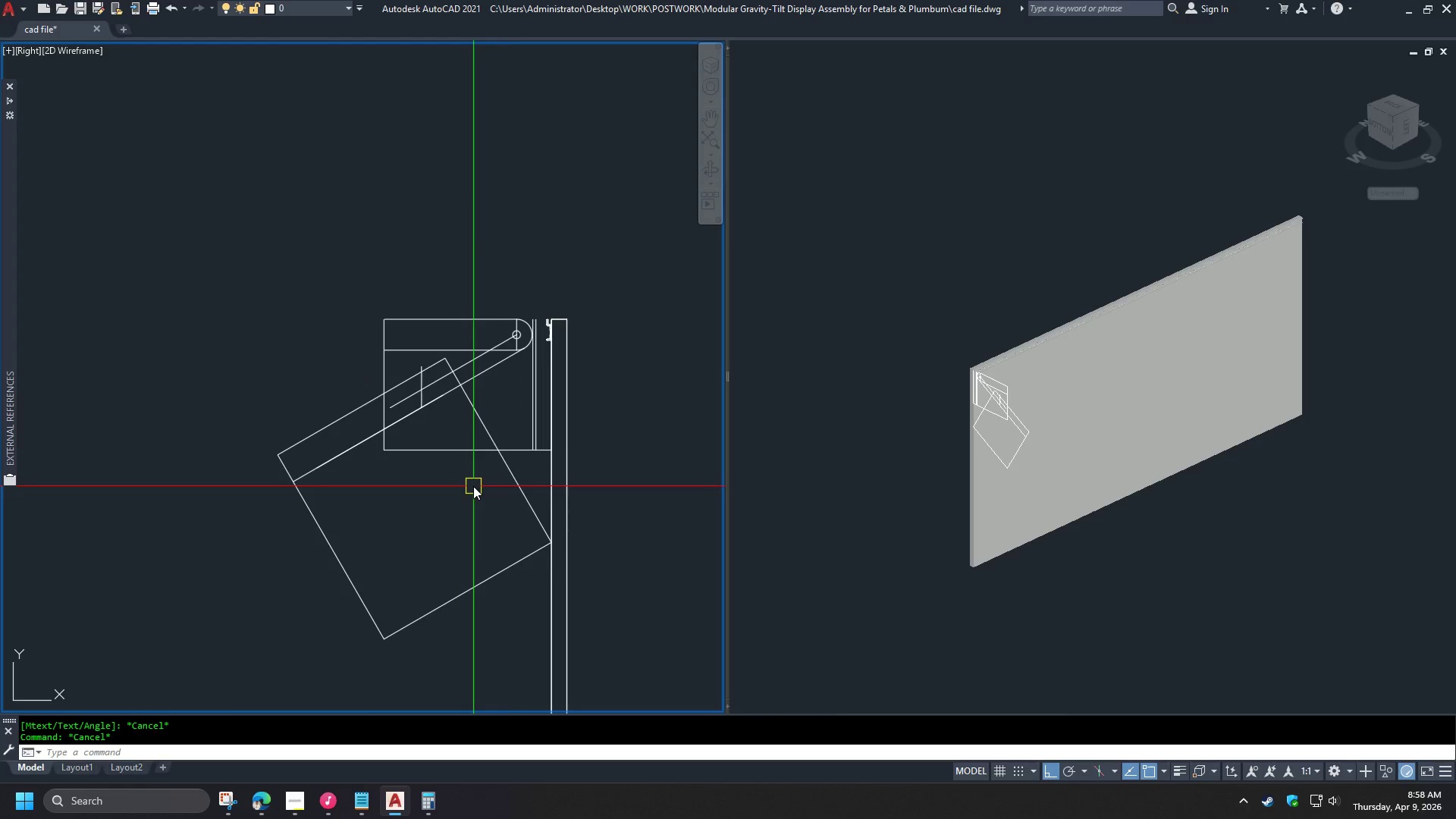 
key(Escape)
 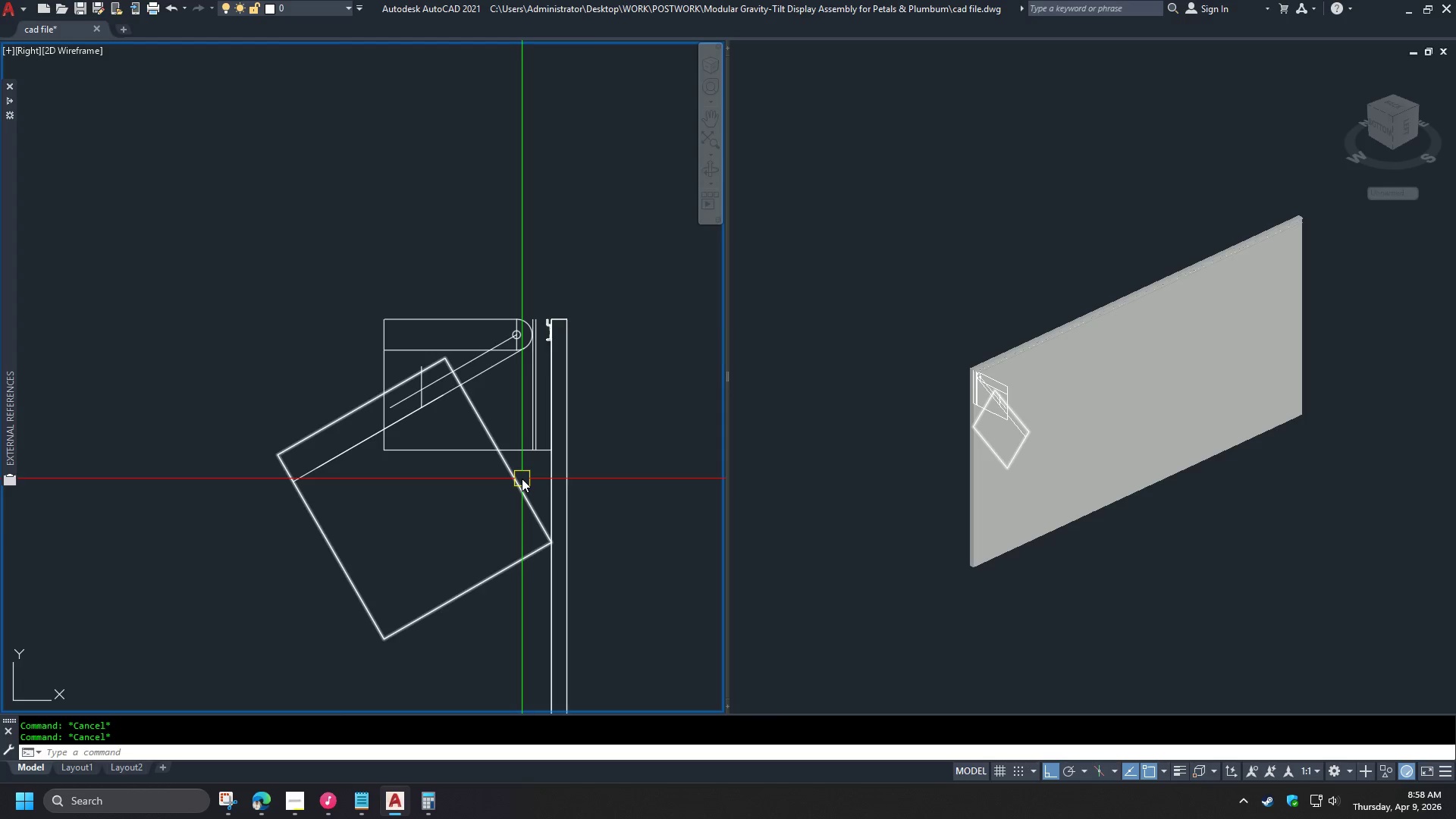 
left_click([522, 479])
 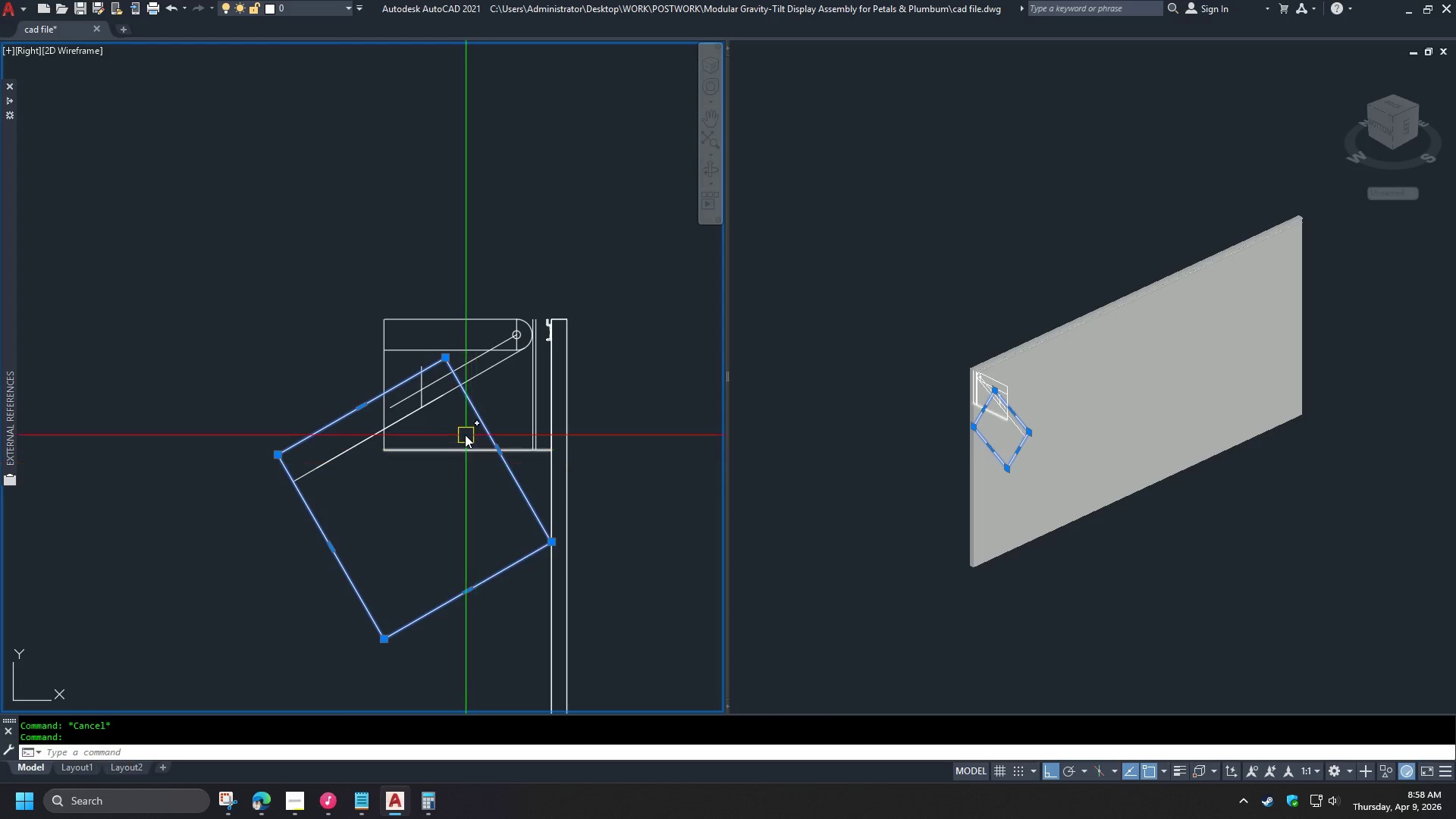 
key(E)
 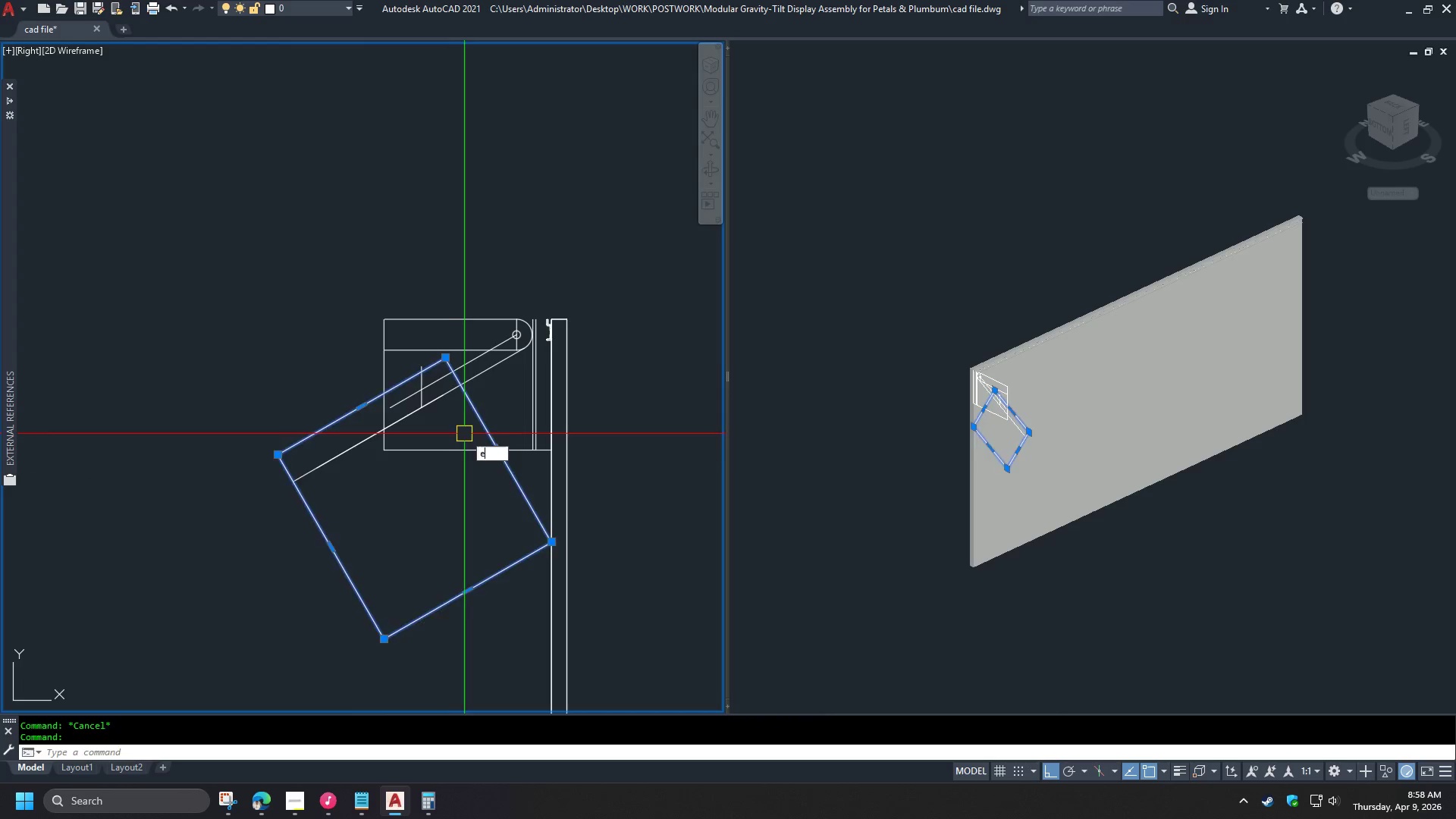 
key(Space)
 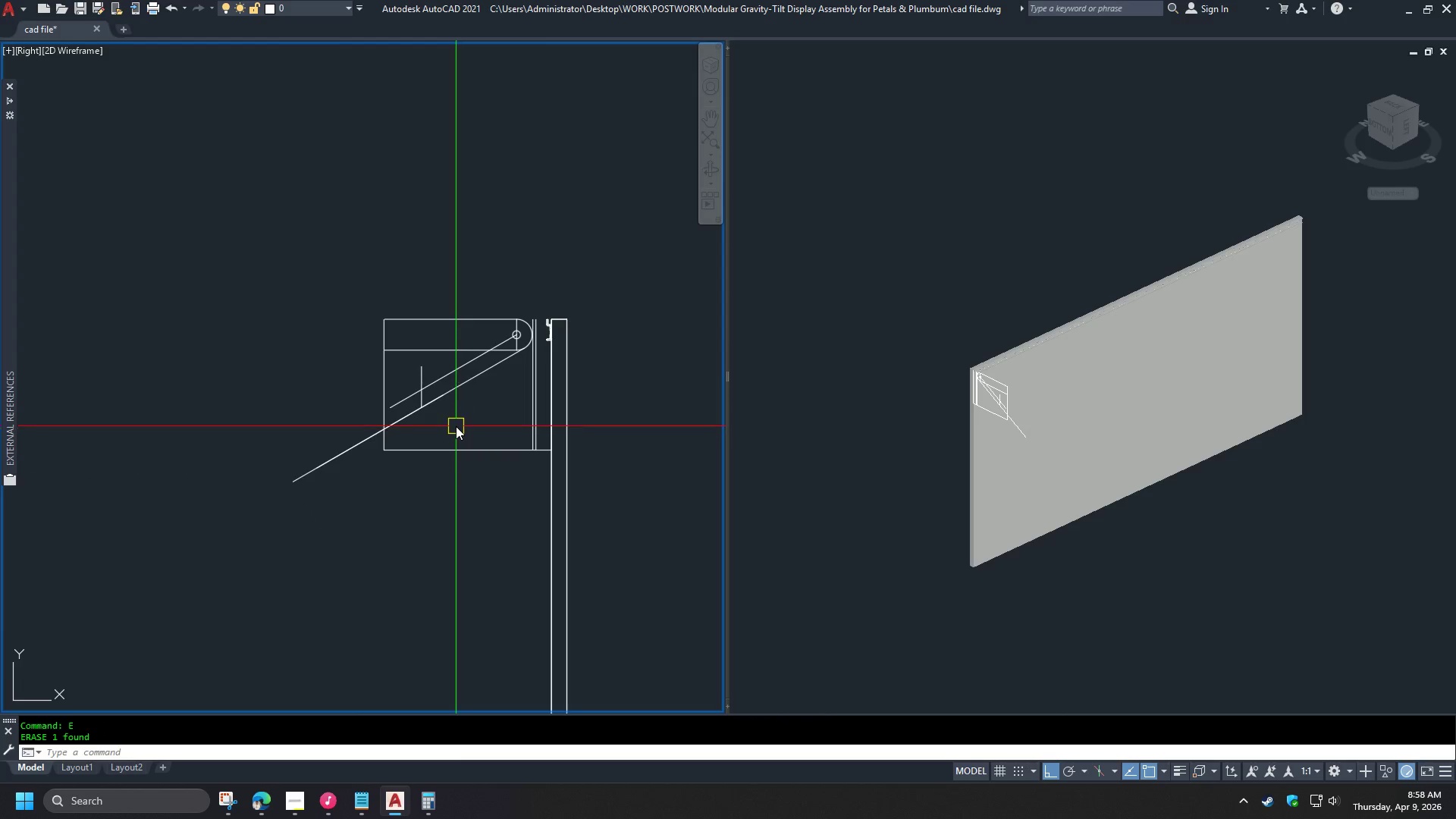 
scroll: coordinate [453, 424], scroll_direction: up, amount: 1.0
 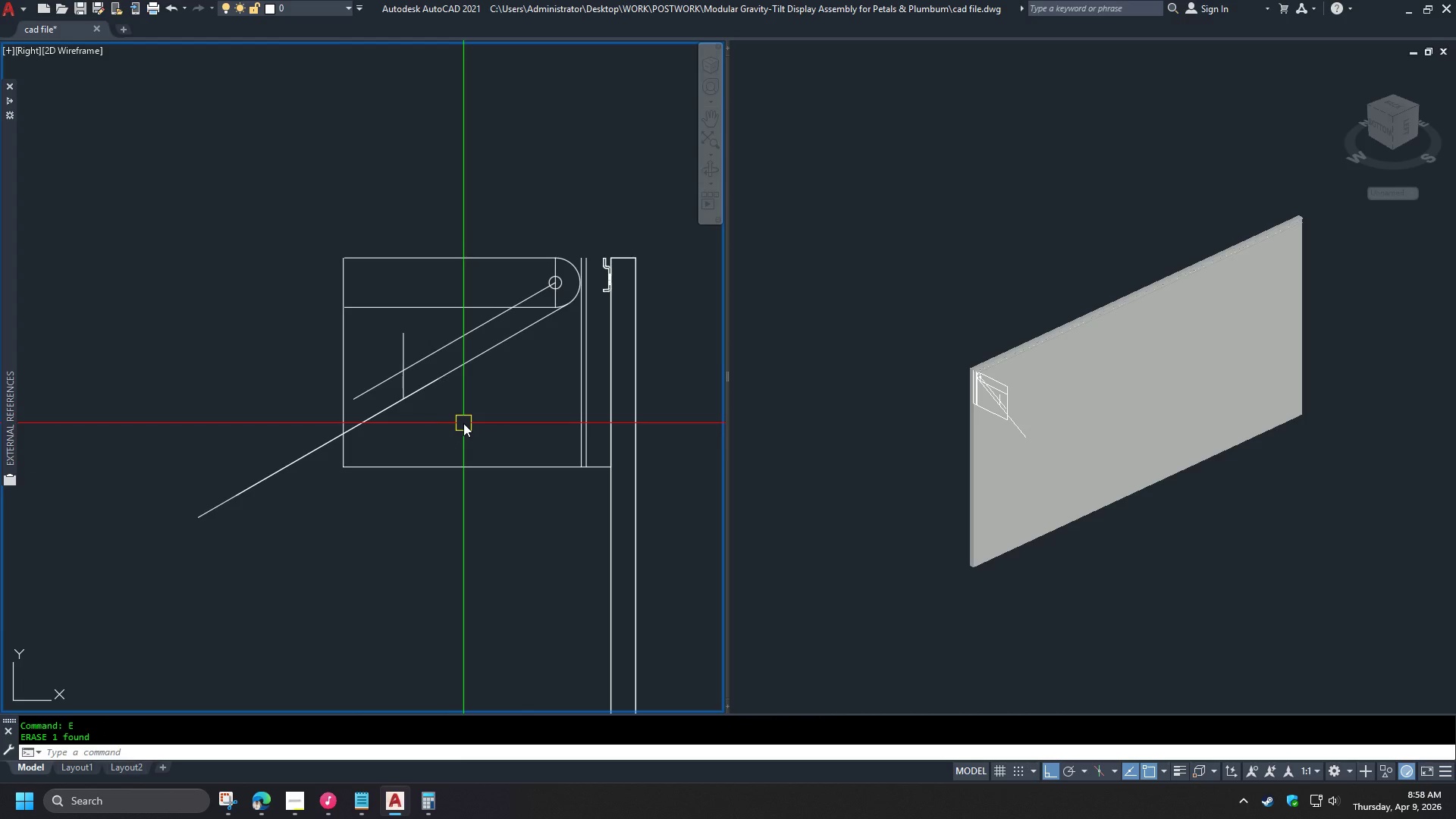 
left_click([405, 384])
 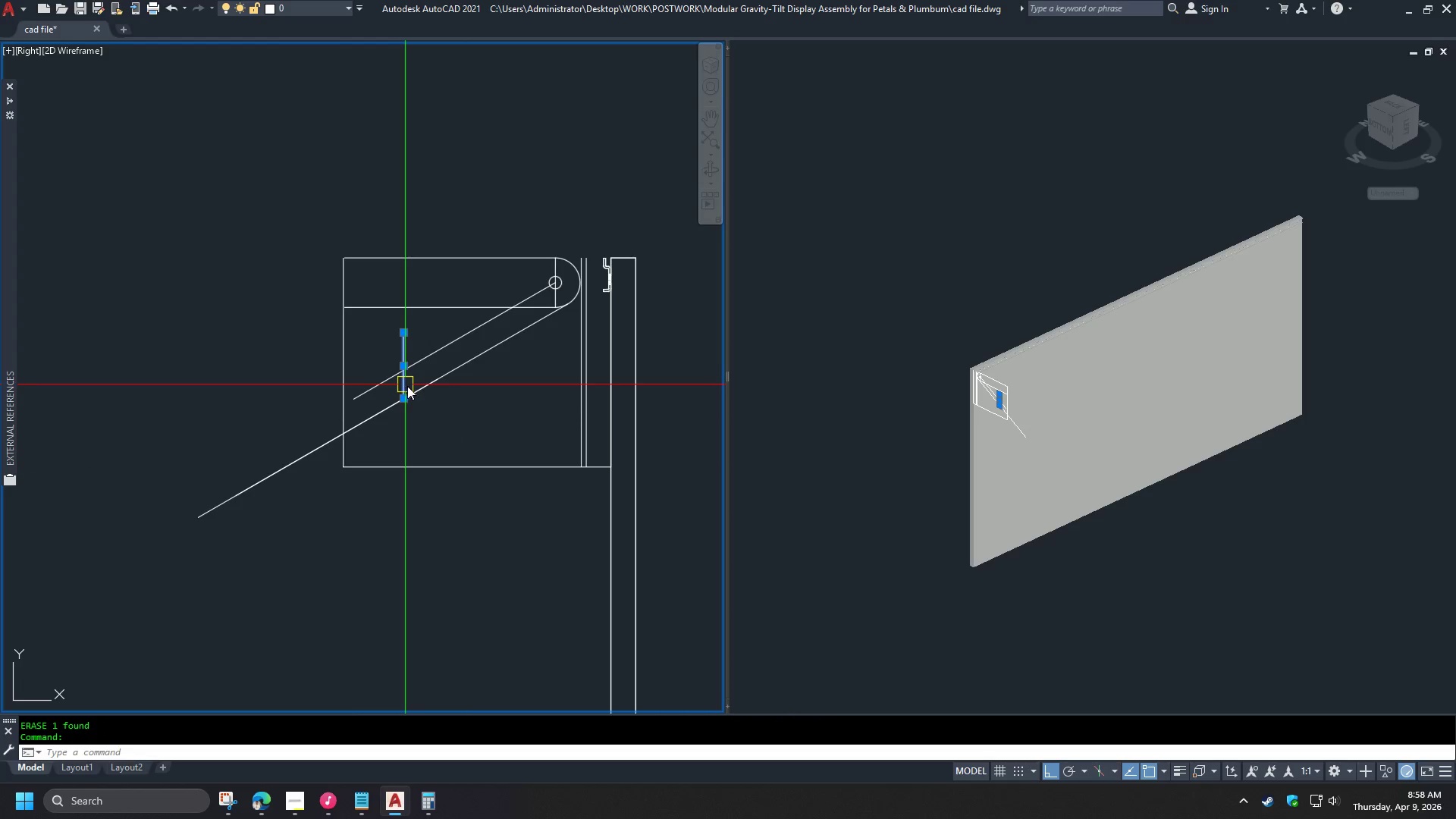 
key(E)
 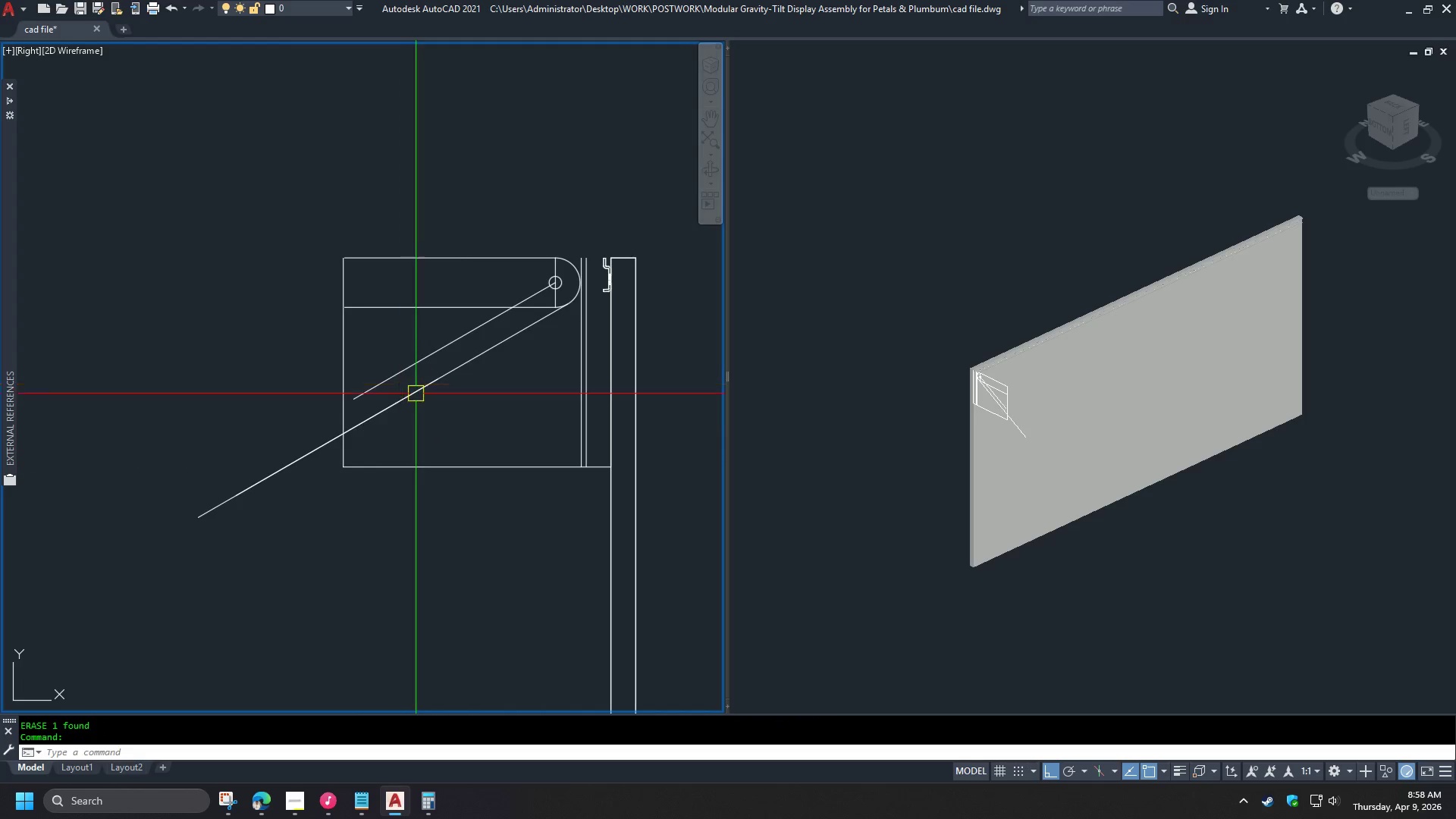 
key(Space)
 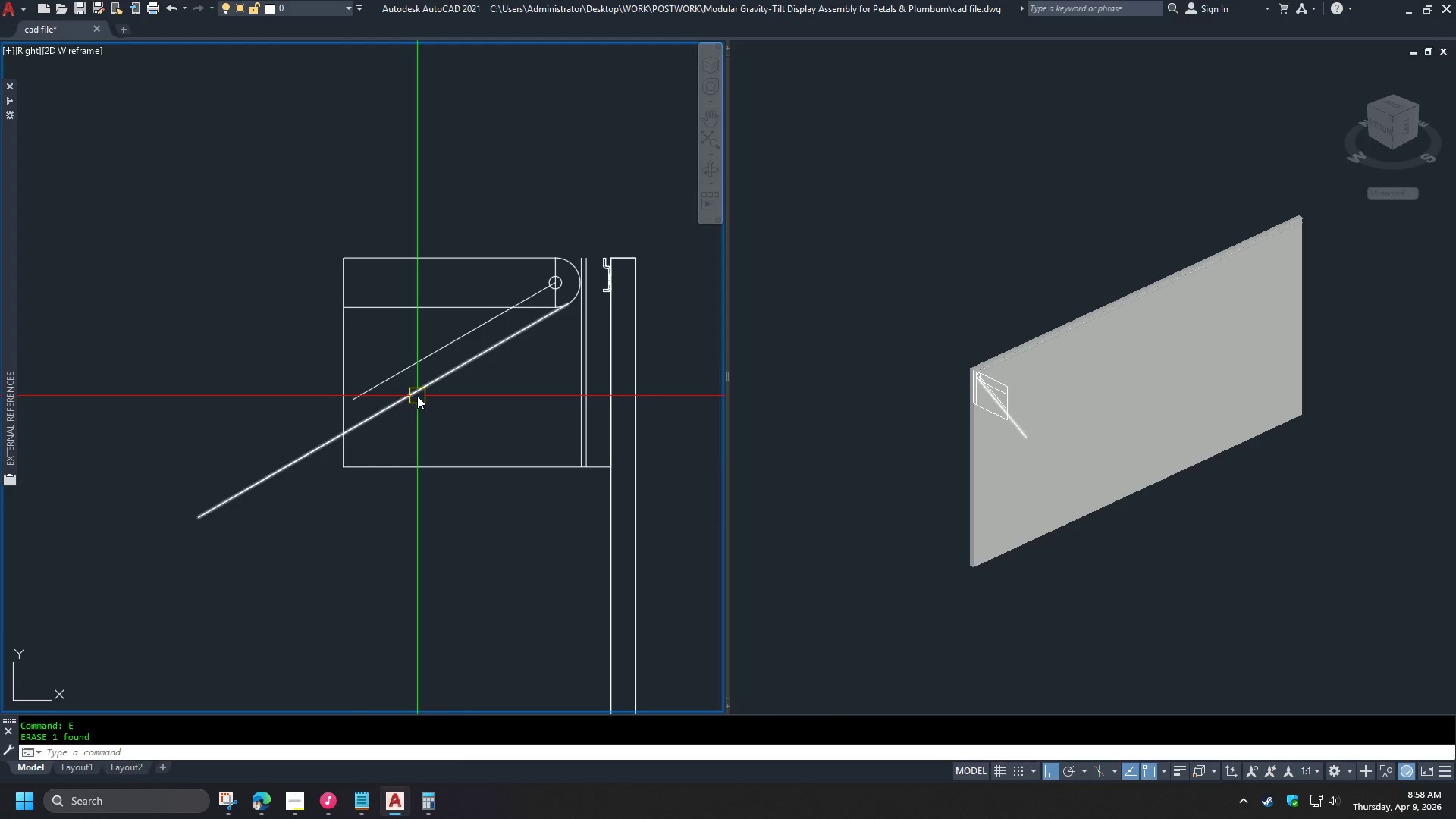 
left_click([417, 396])
 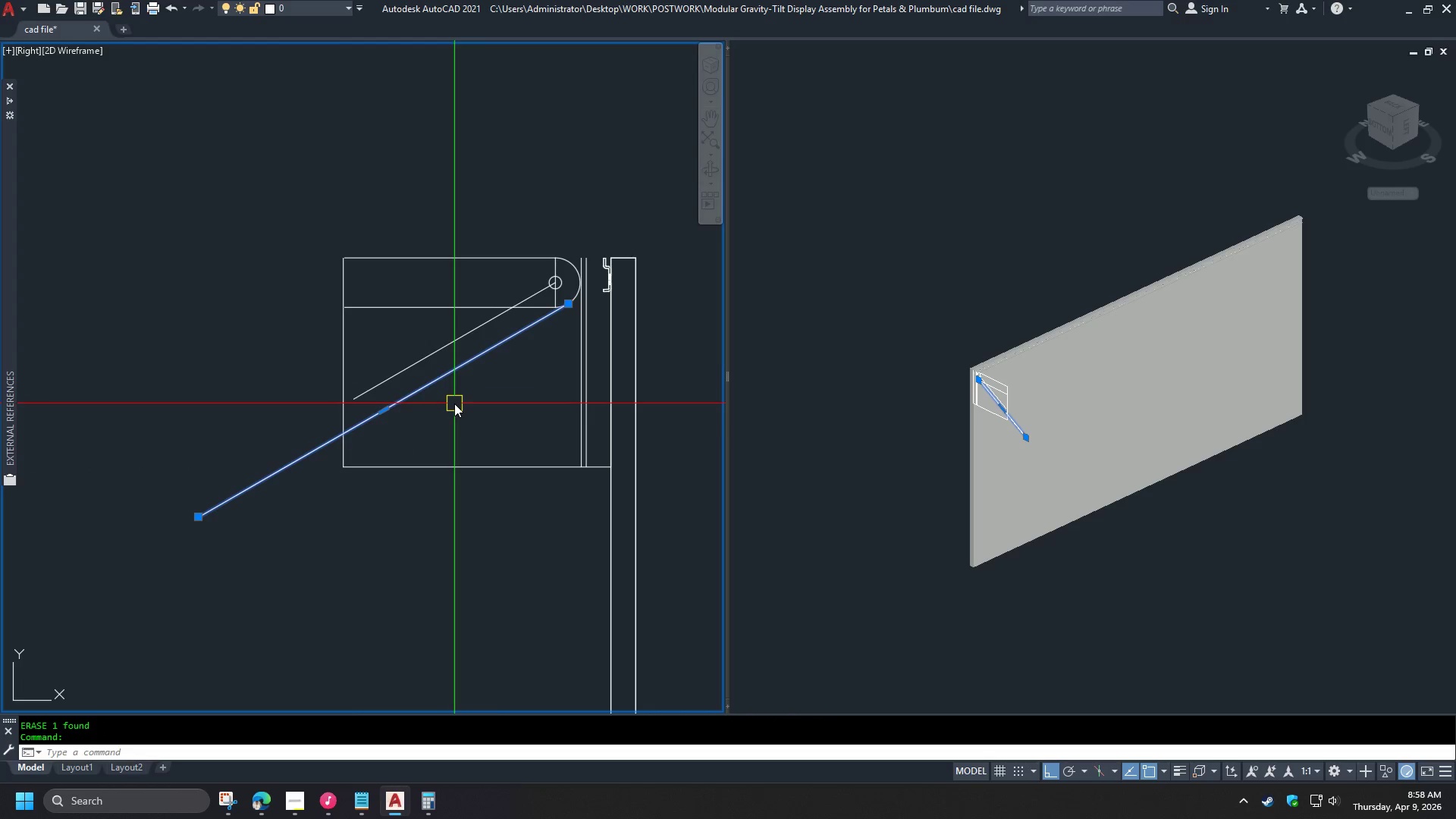 
key(E)
 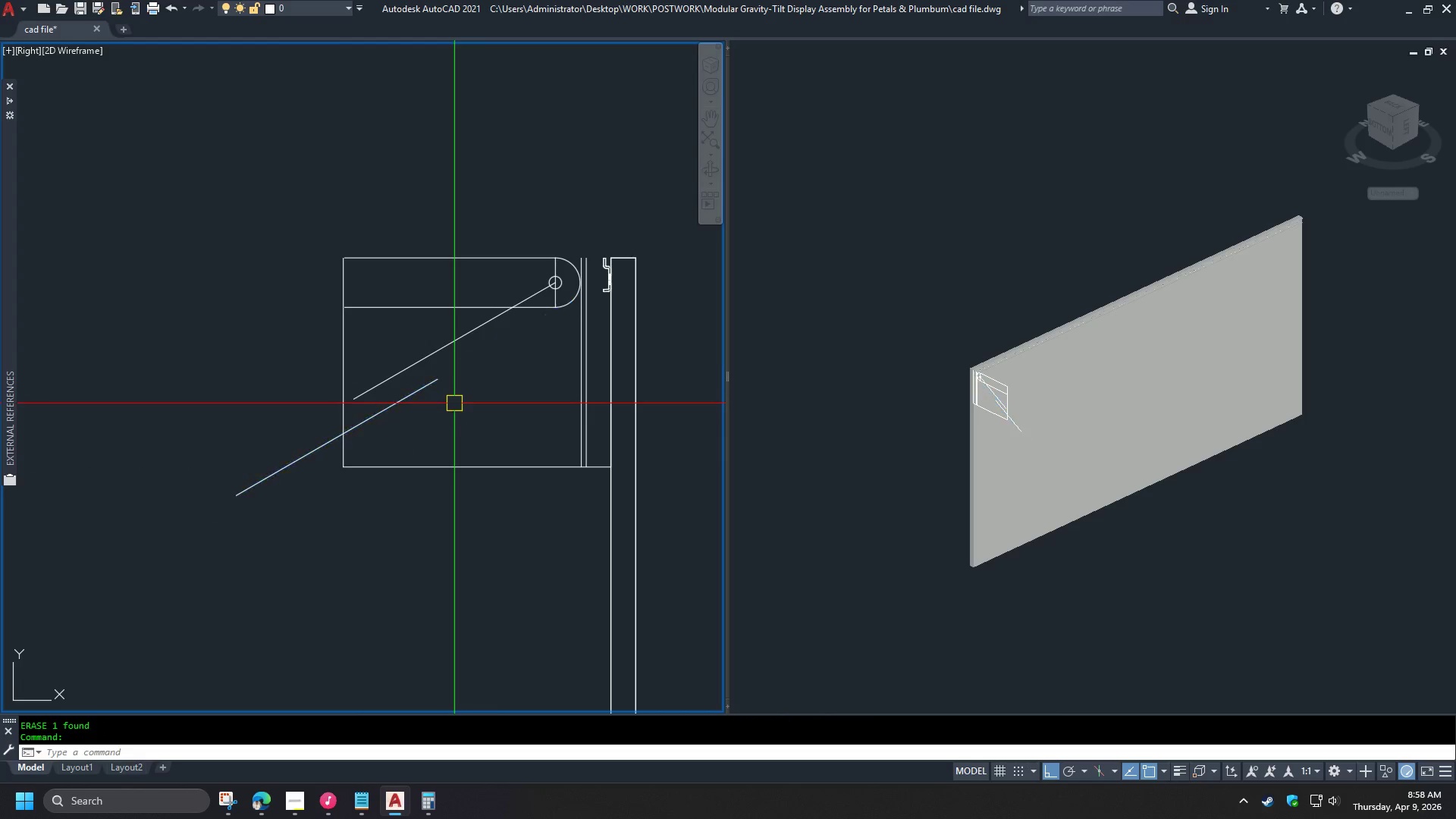 
key(Space)
 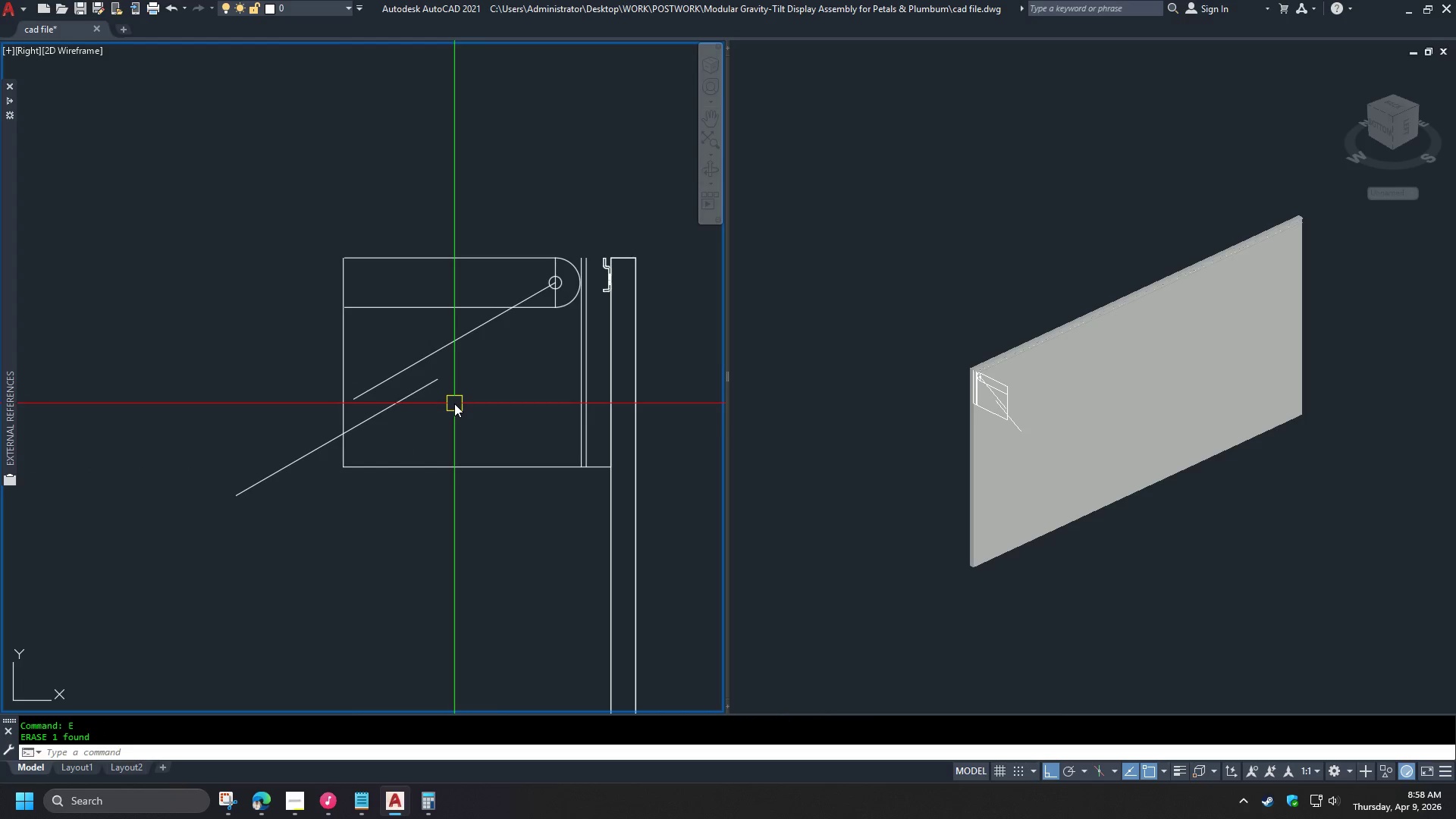 
hold_key(key=ControlLeft, duration=1.26)
 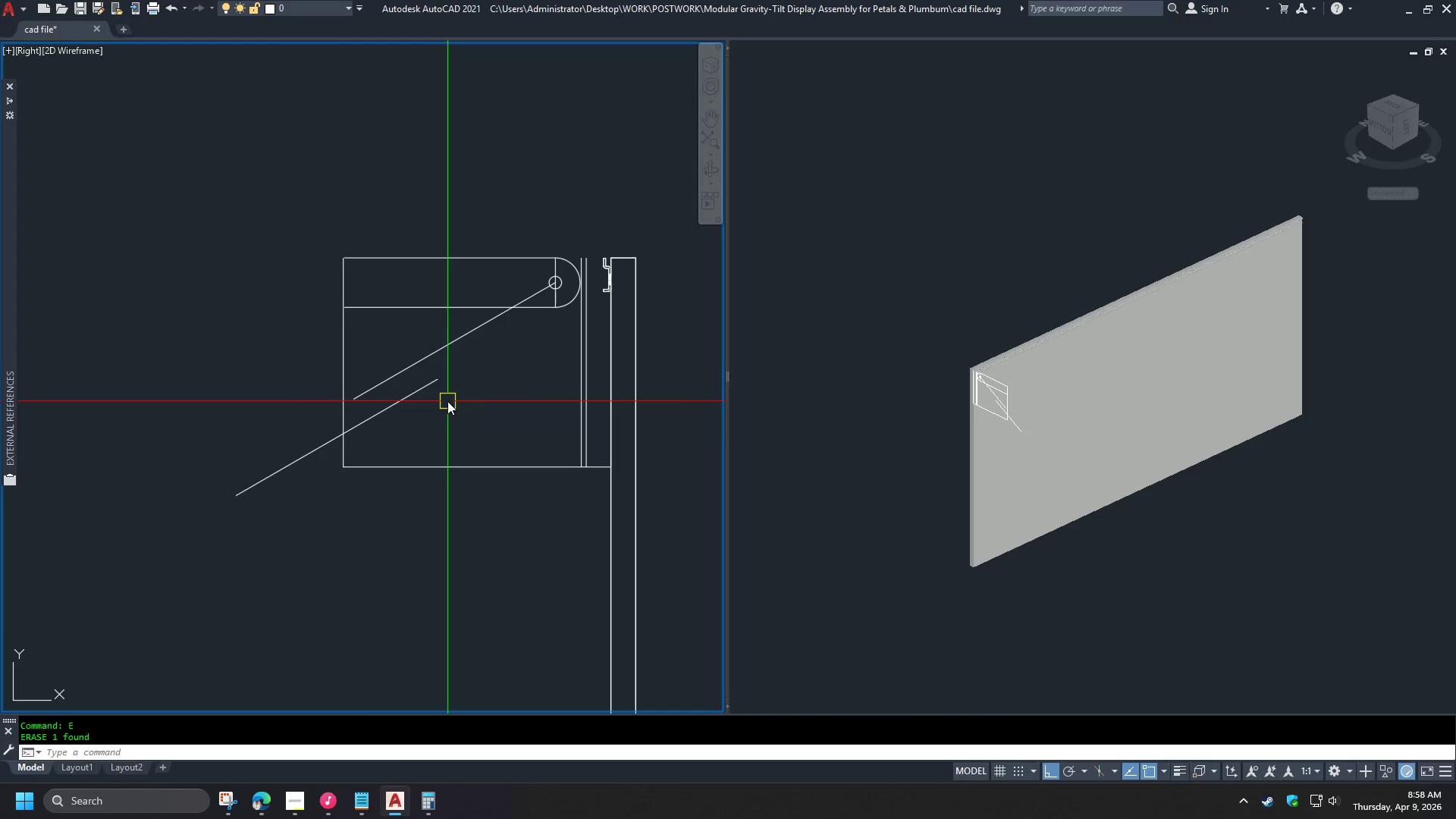 
key(Control+Z)
 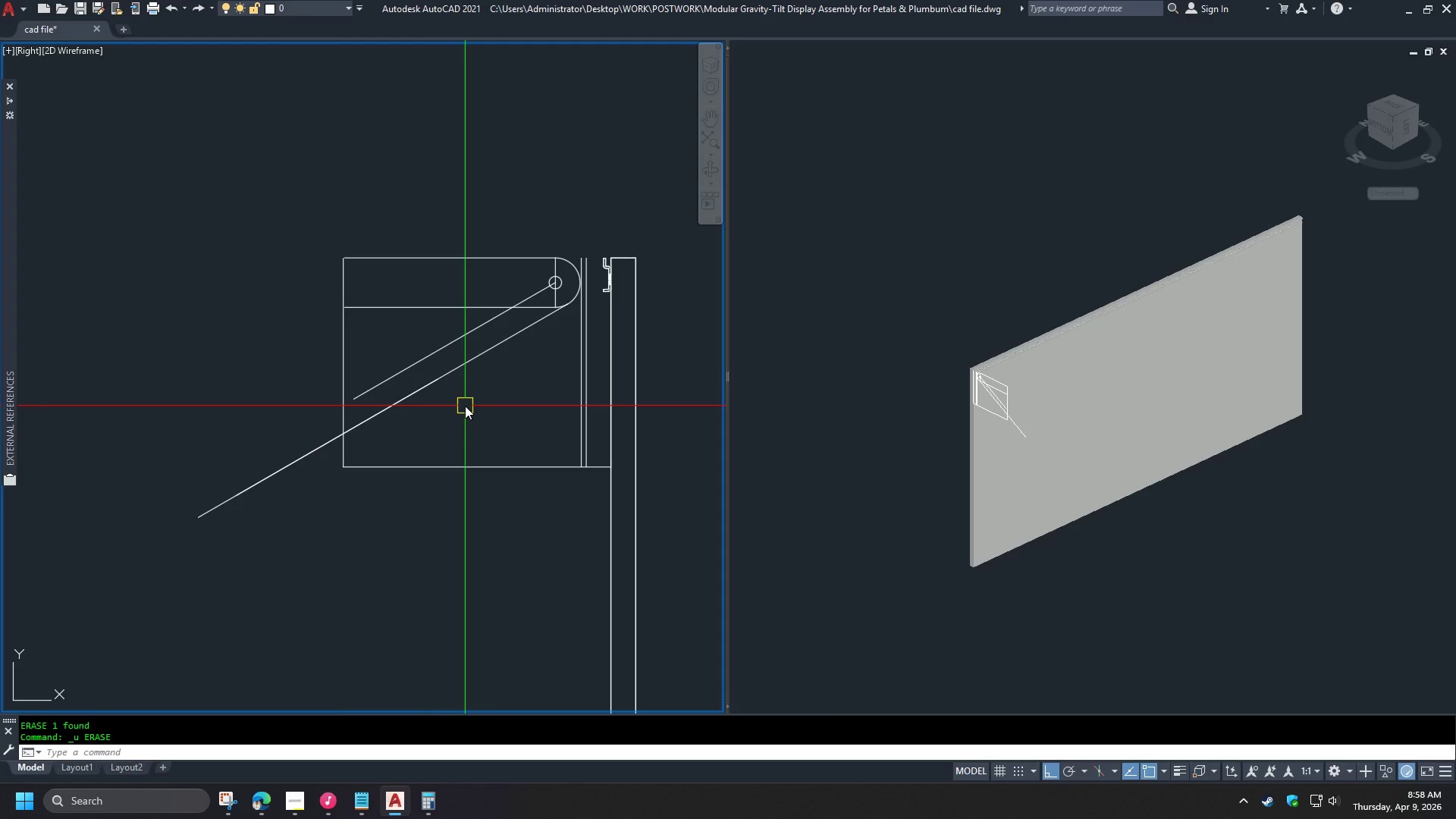 
left_click([408, 384])
 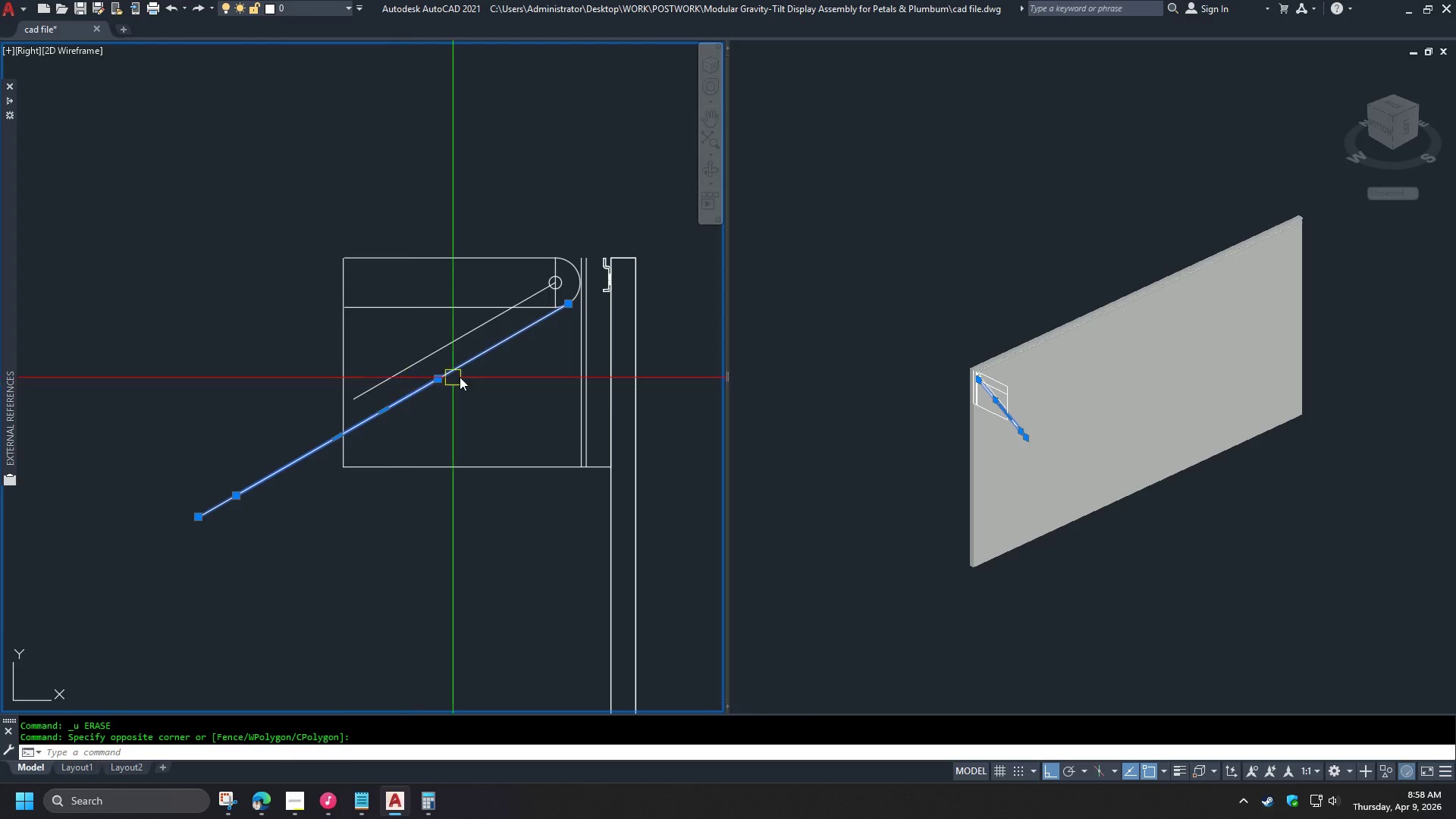 
key(E)
 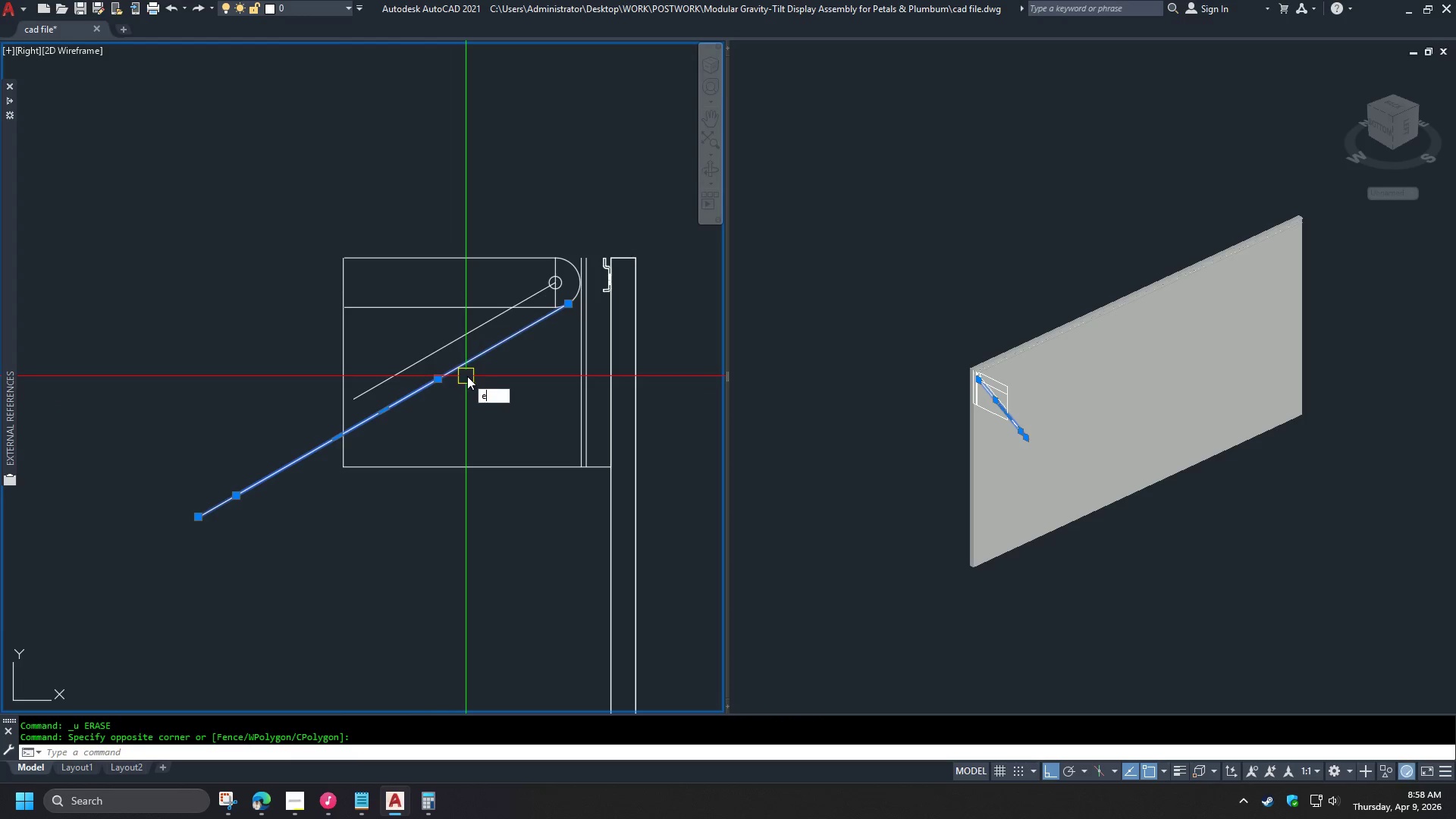 
key(Space)
 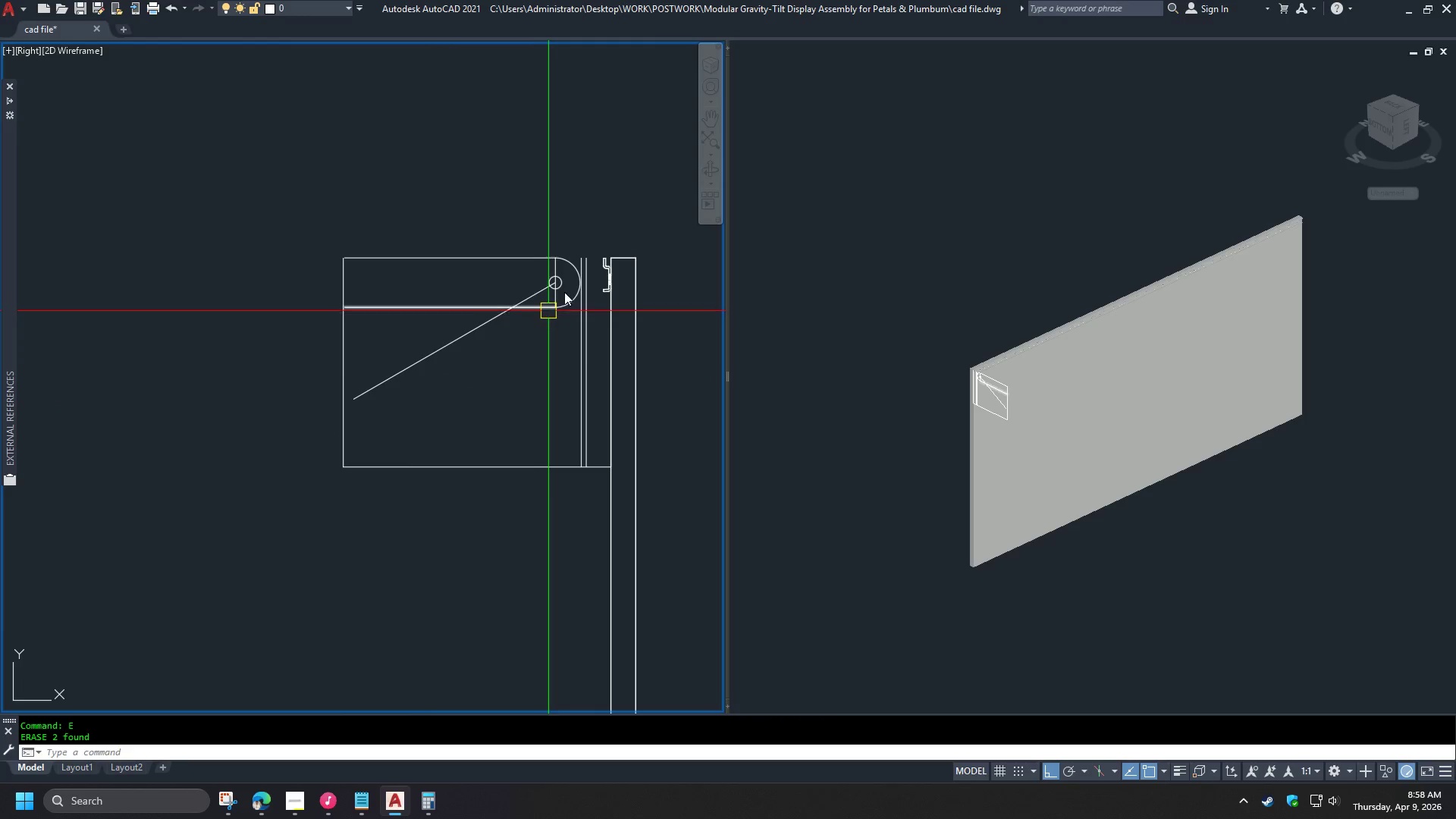 
key(C)
 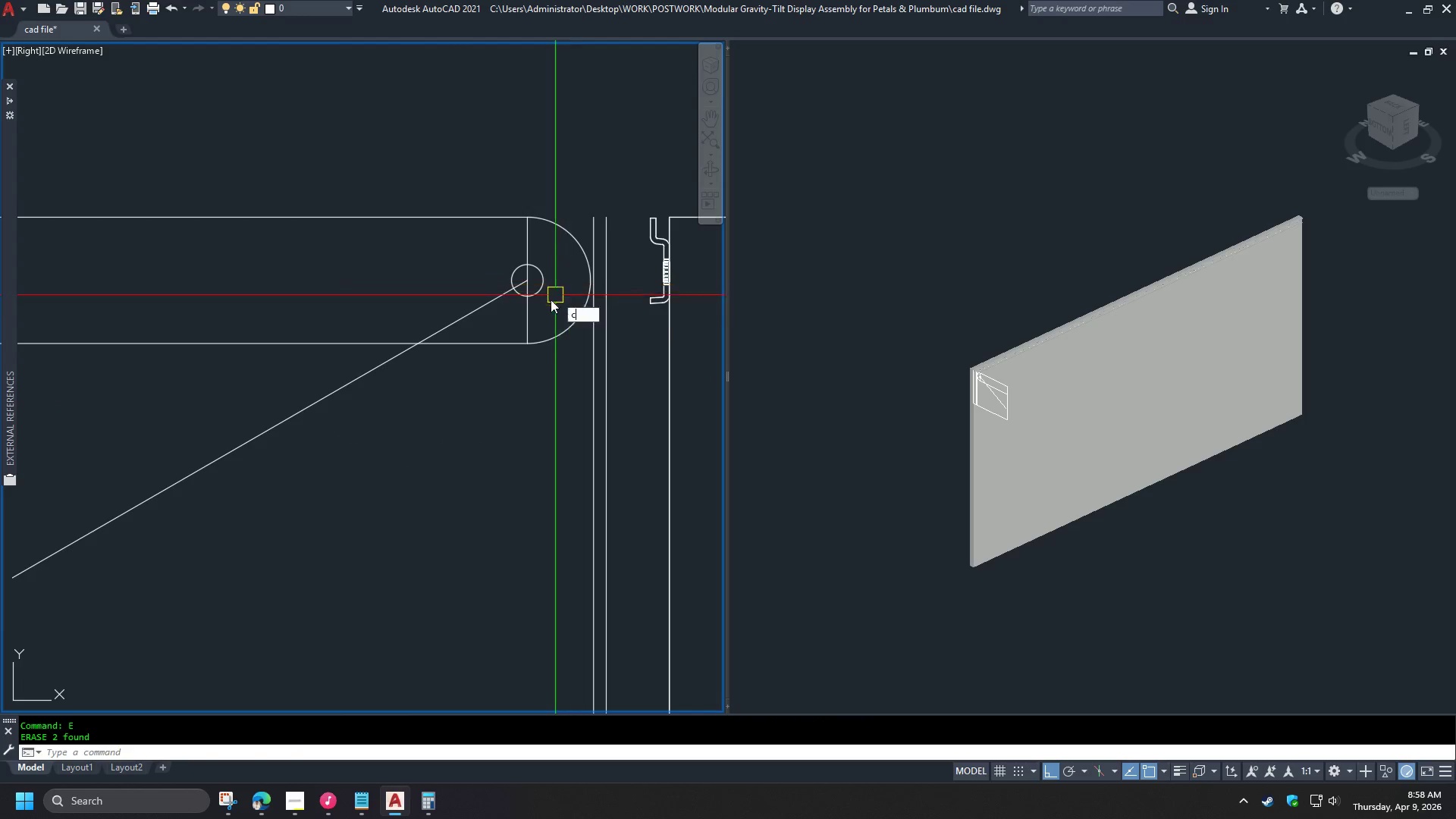 
key(Space)
 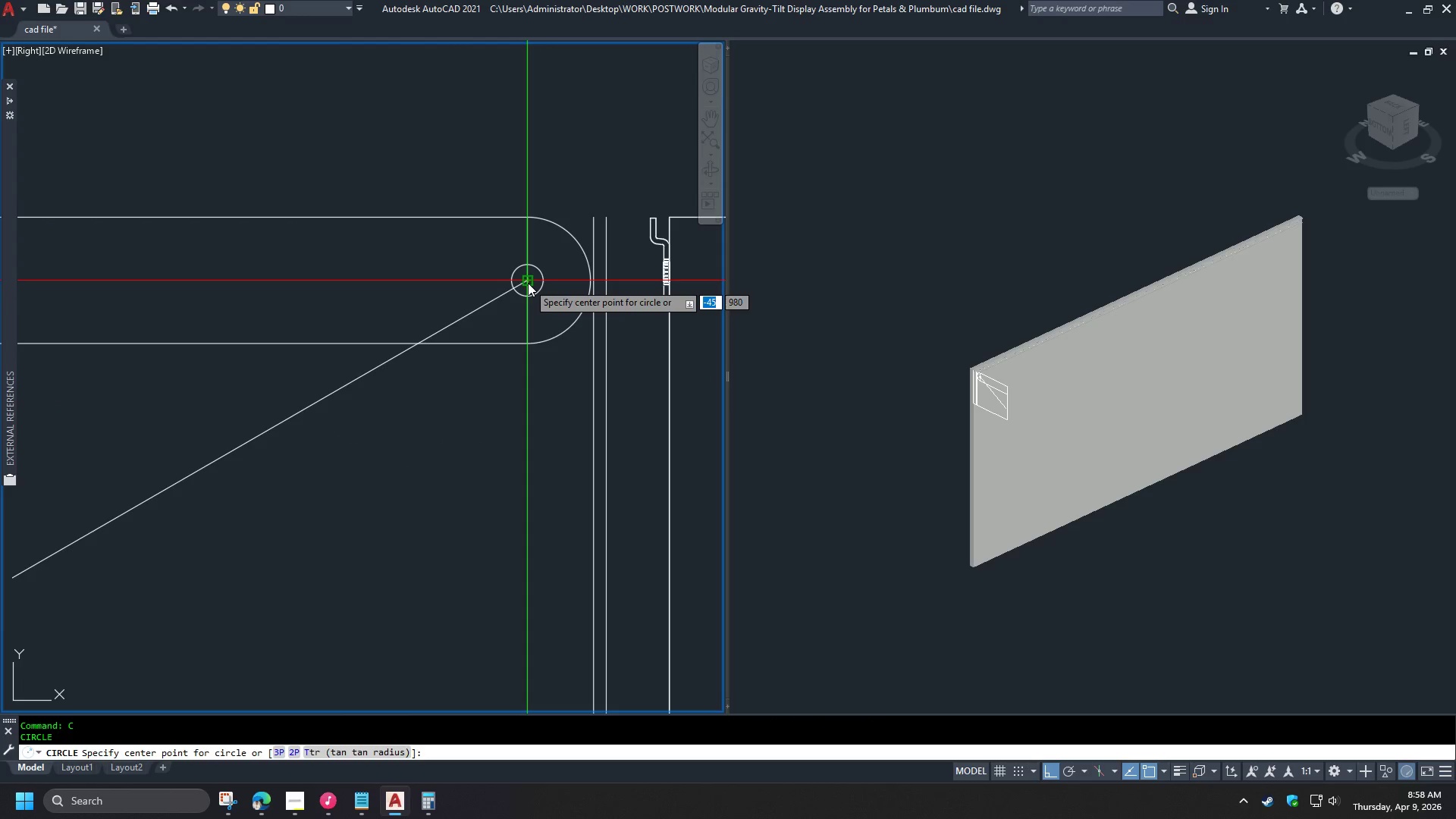 
scroll: coordinate [574, 283], scroll_direction: up, amount: 2.0
 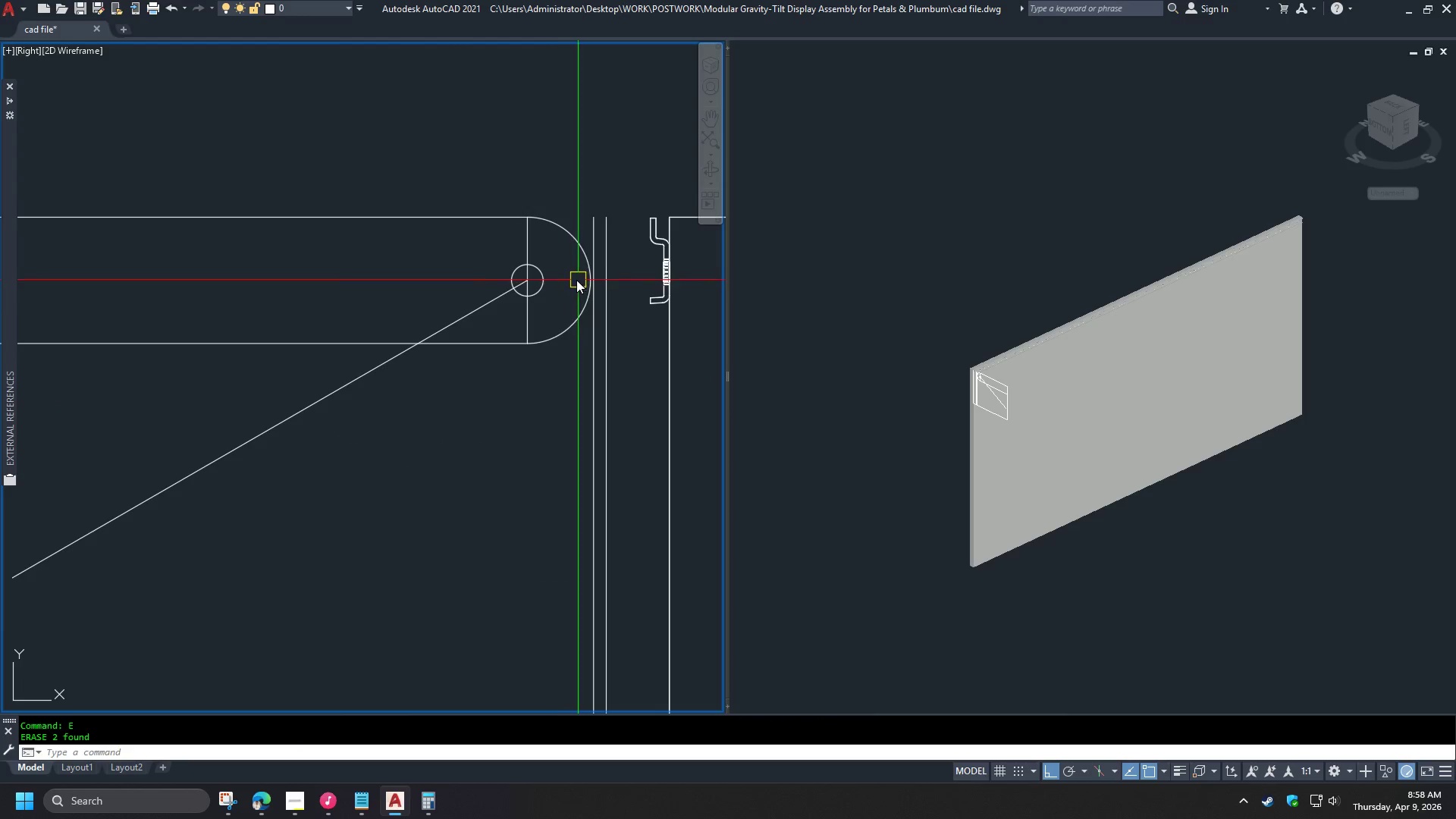 
left_click([528, 283])
 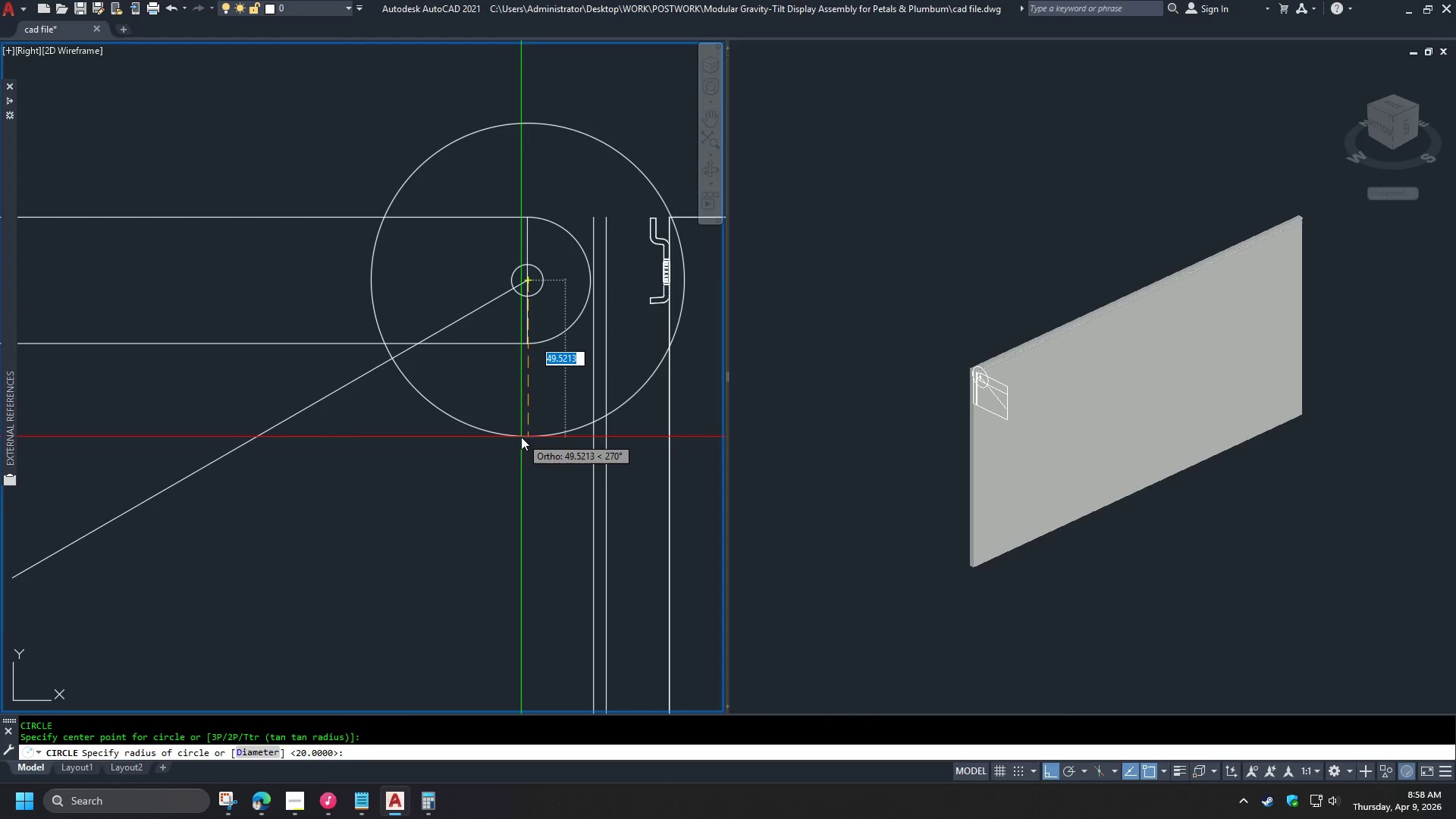 
scroll: coordinate [521, 437], scroll_direction: down, amount: 2.0
 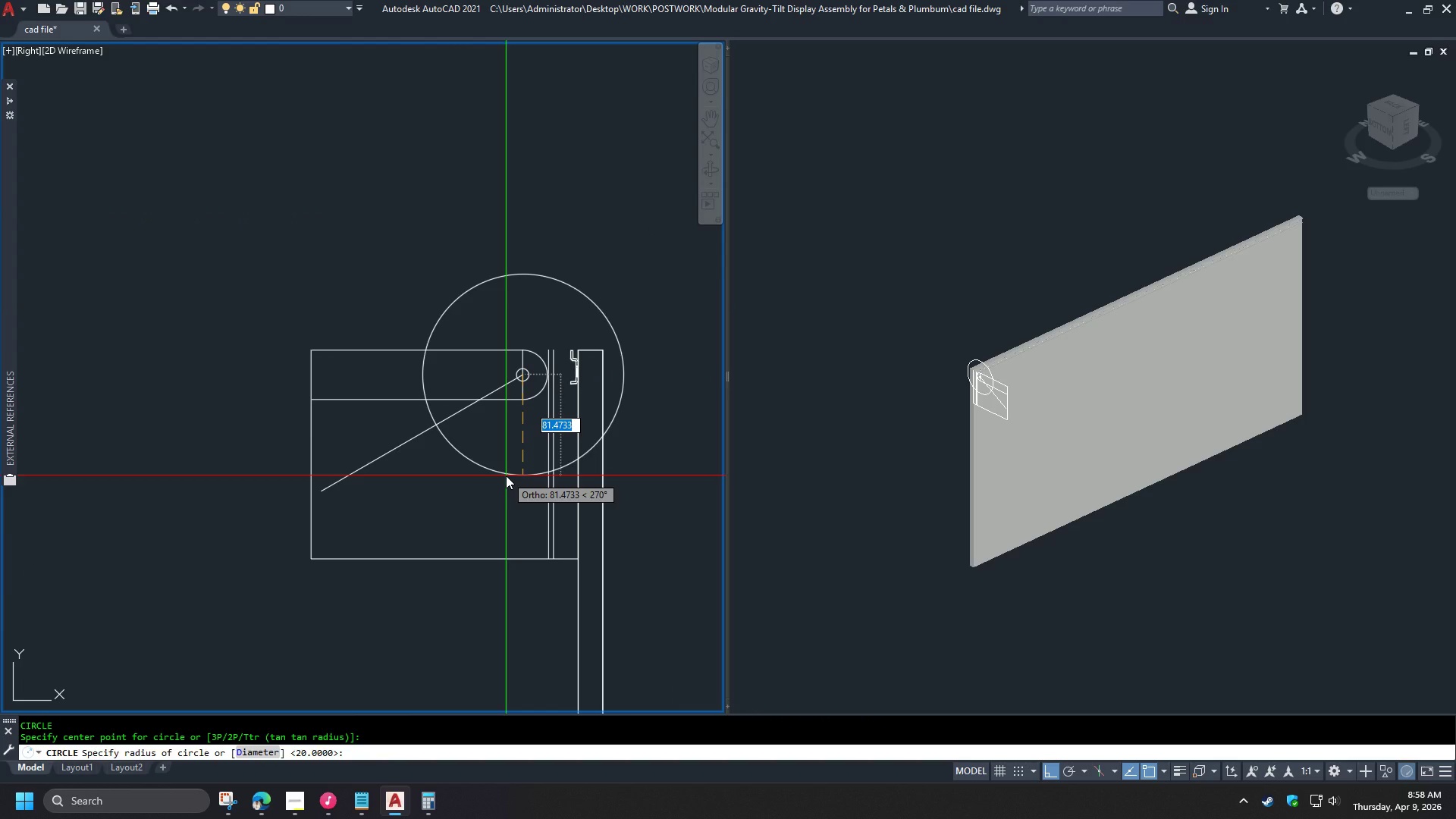 
key(Numpad3)
 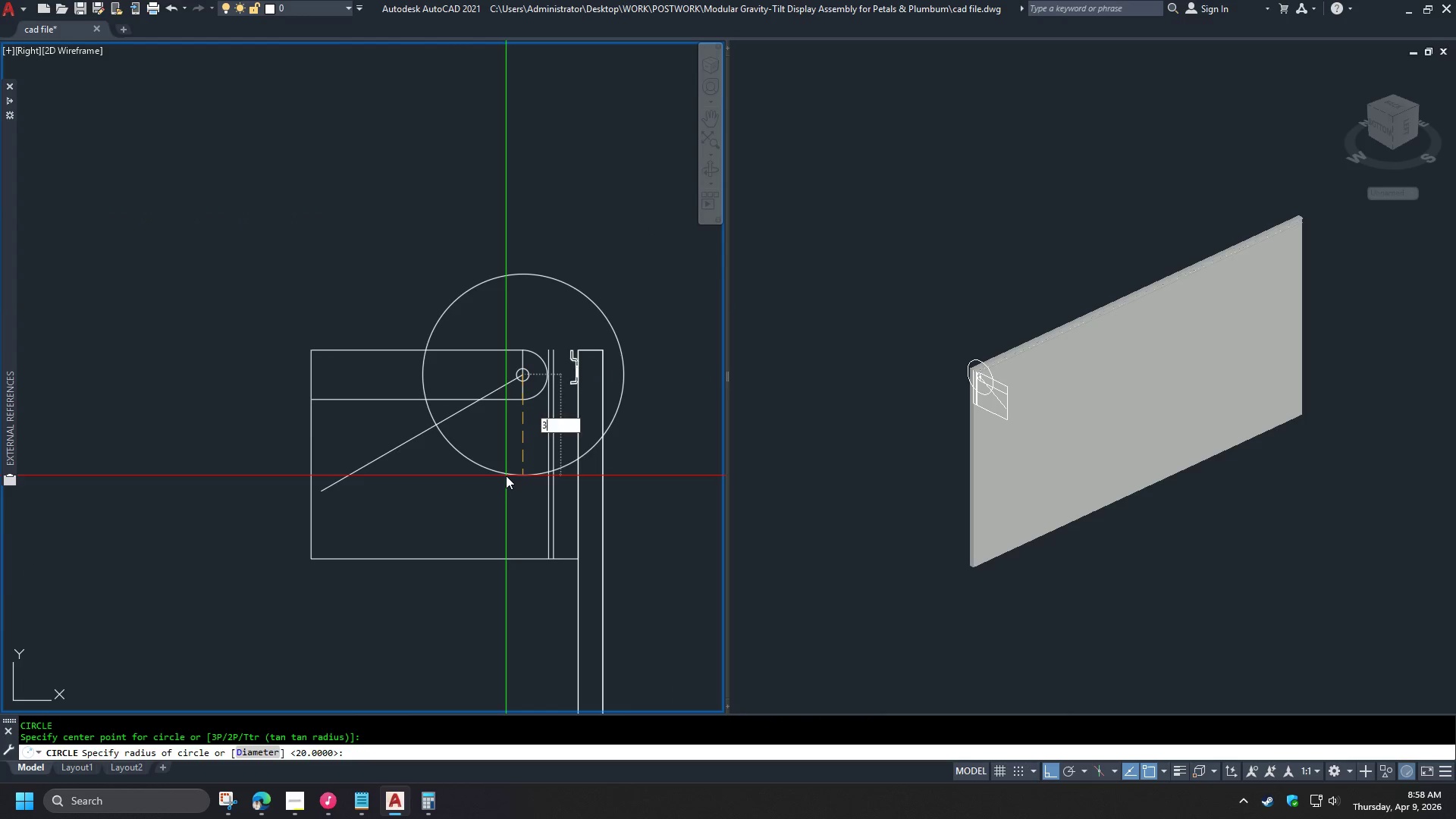 
key(Numpad5)
 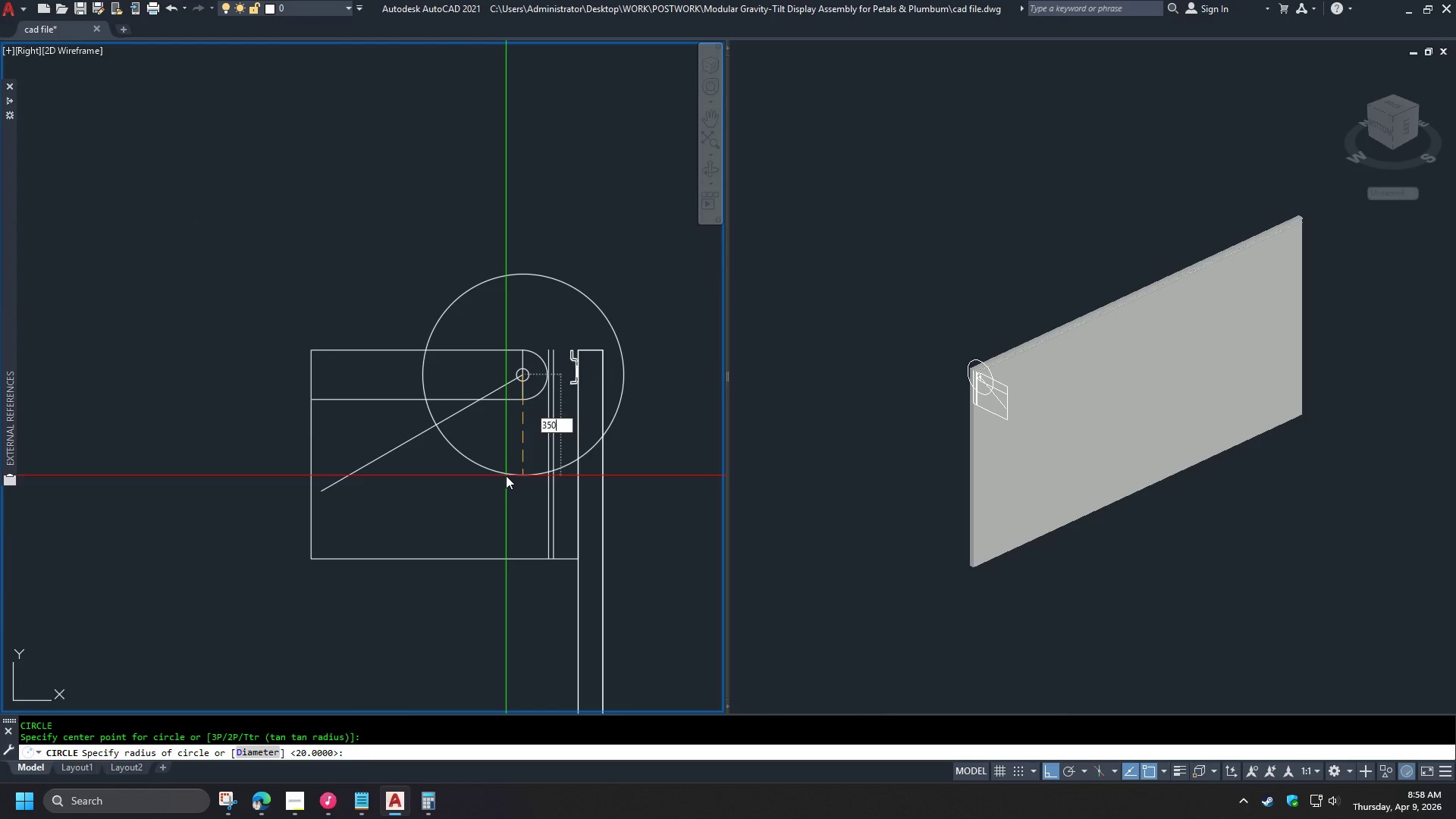 
key(Numpad0)
 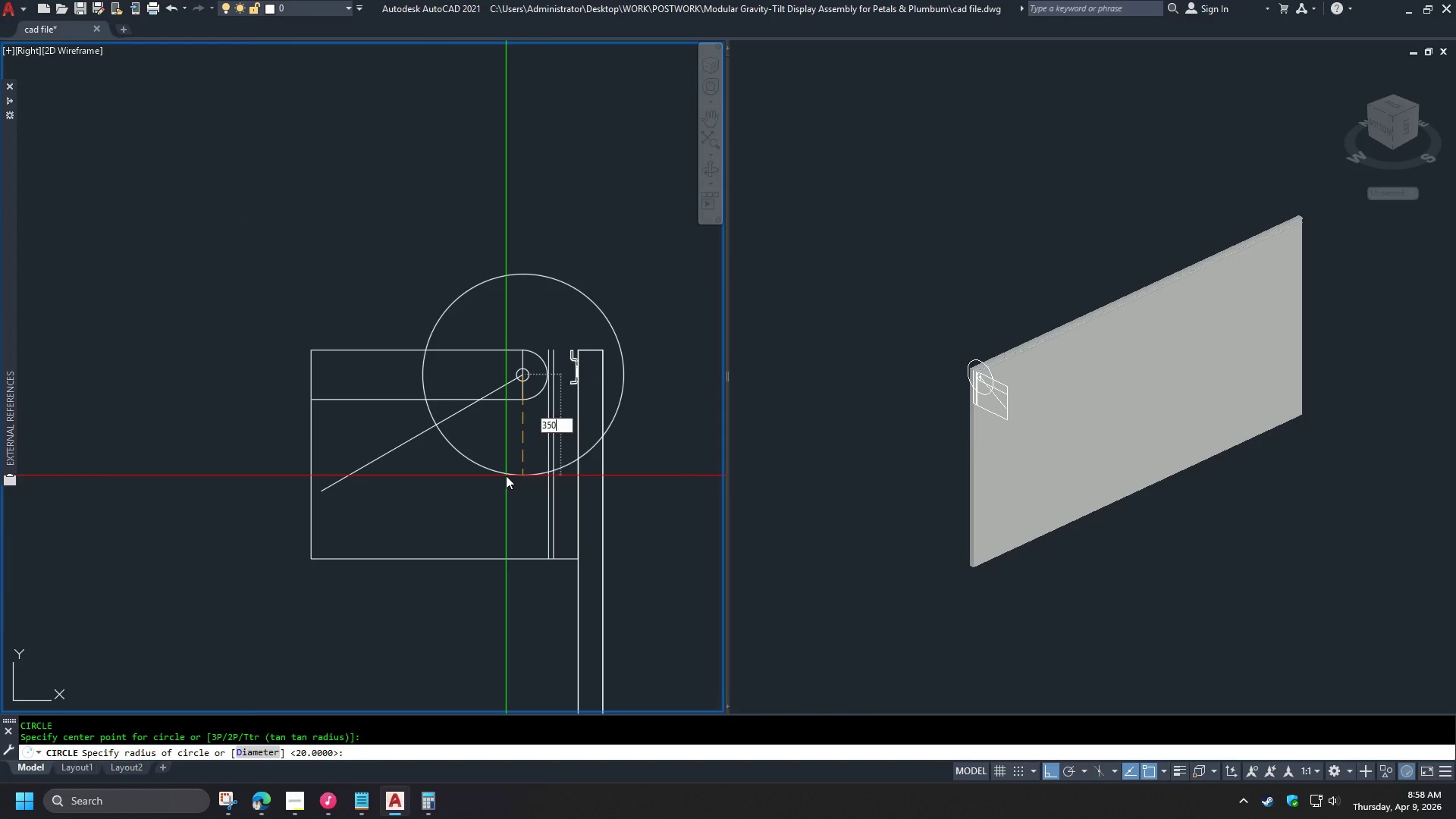 
key(Space)
 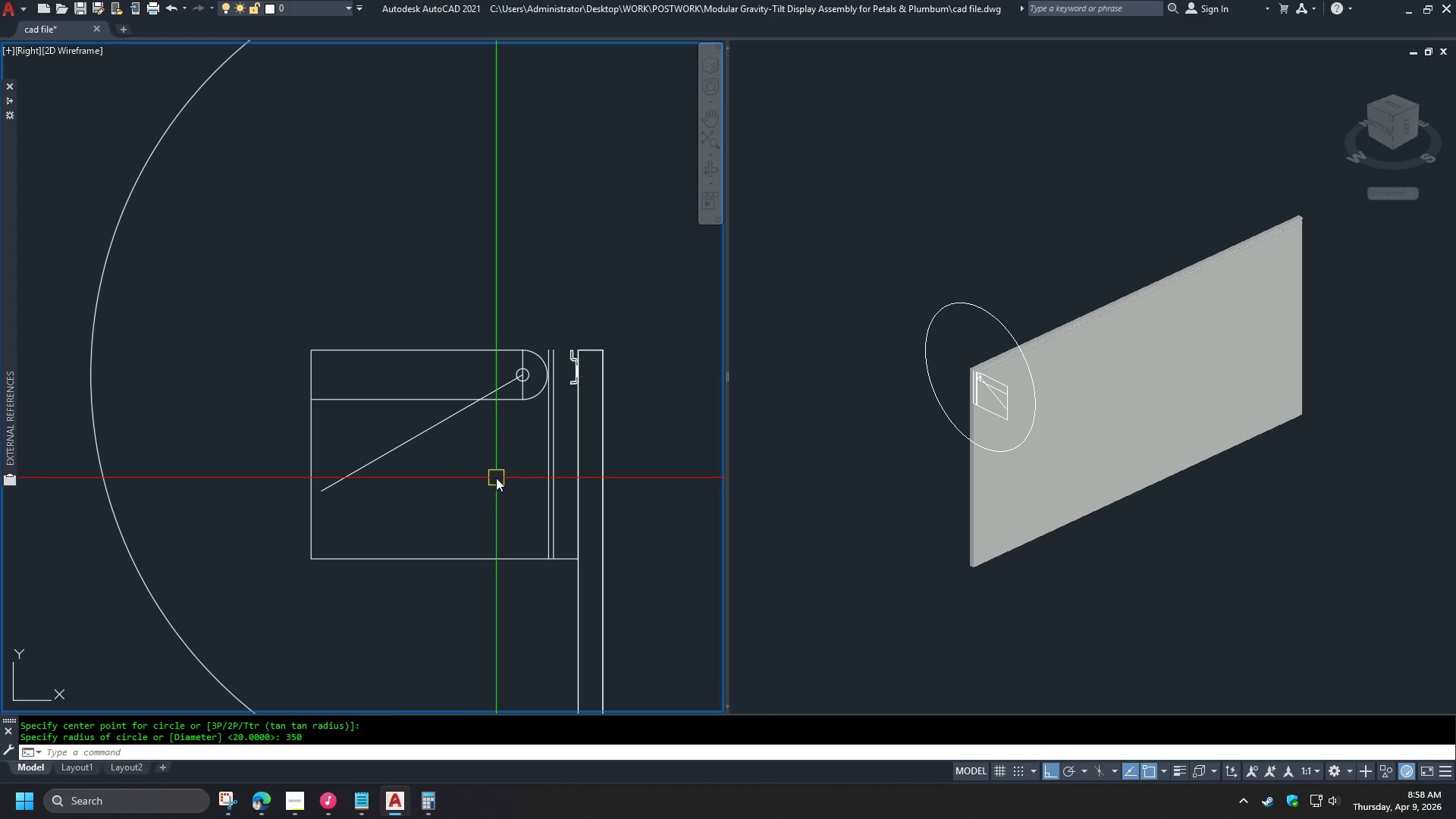 
wait(7.49)
 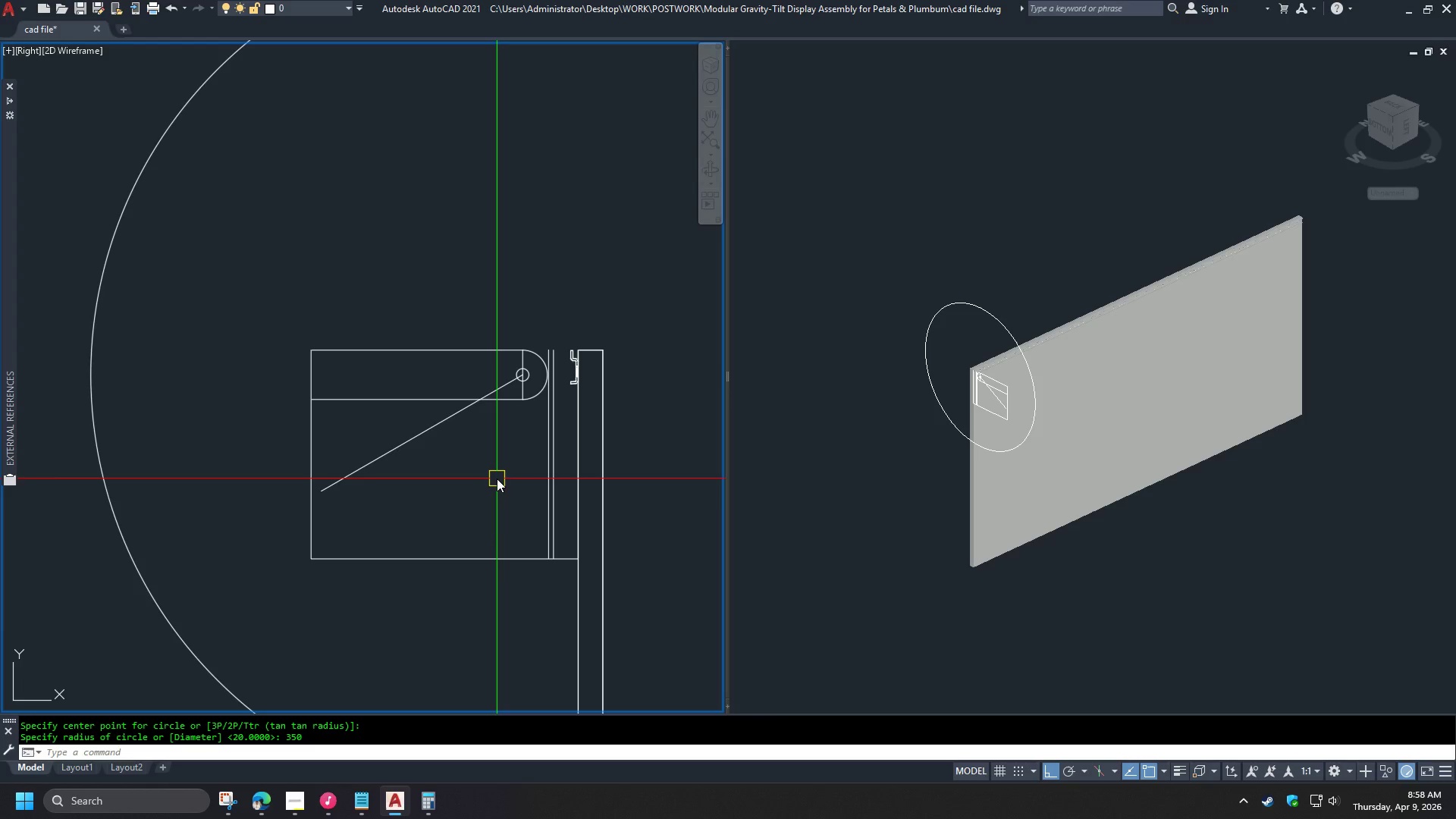 
mouse_move([454, 469])
 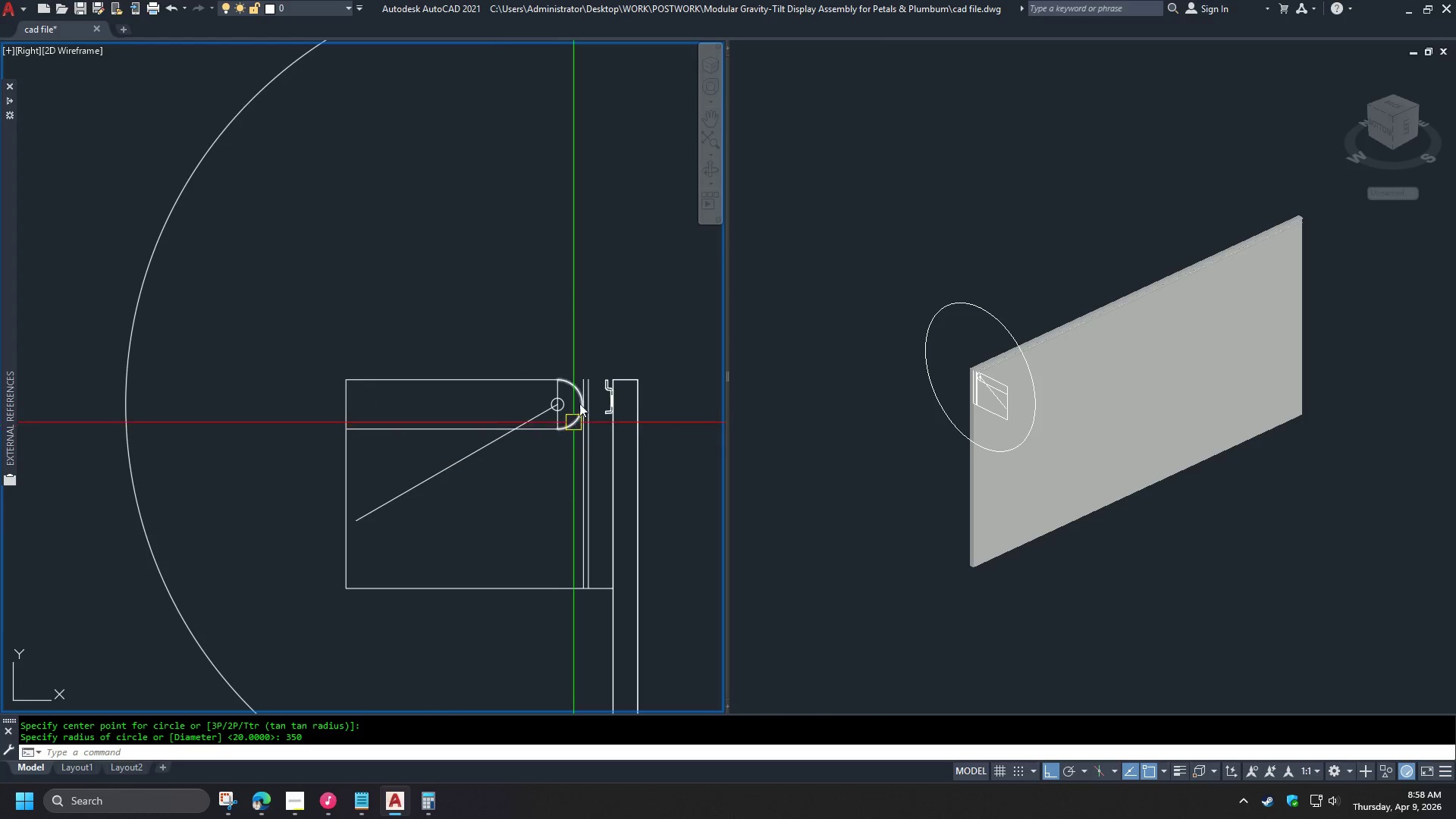 
key(Escape)
 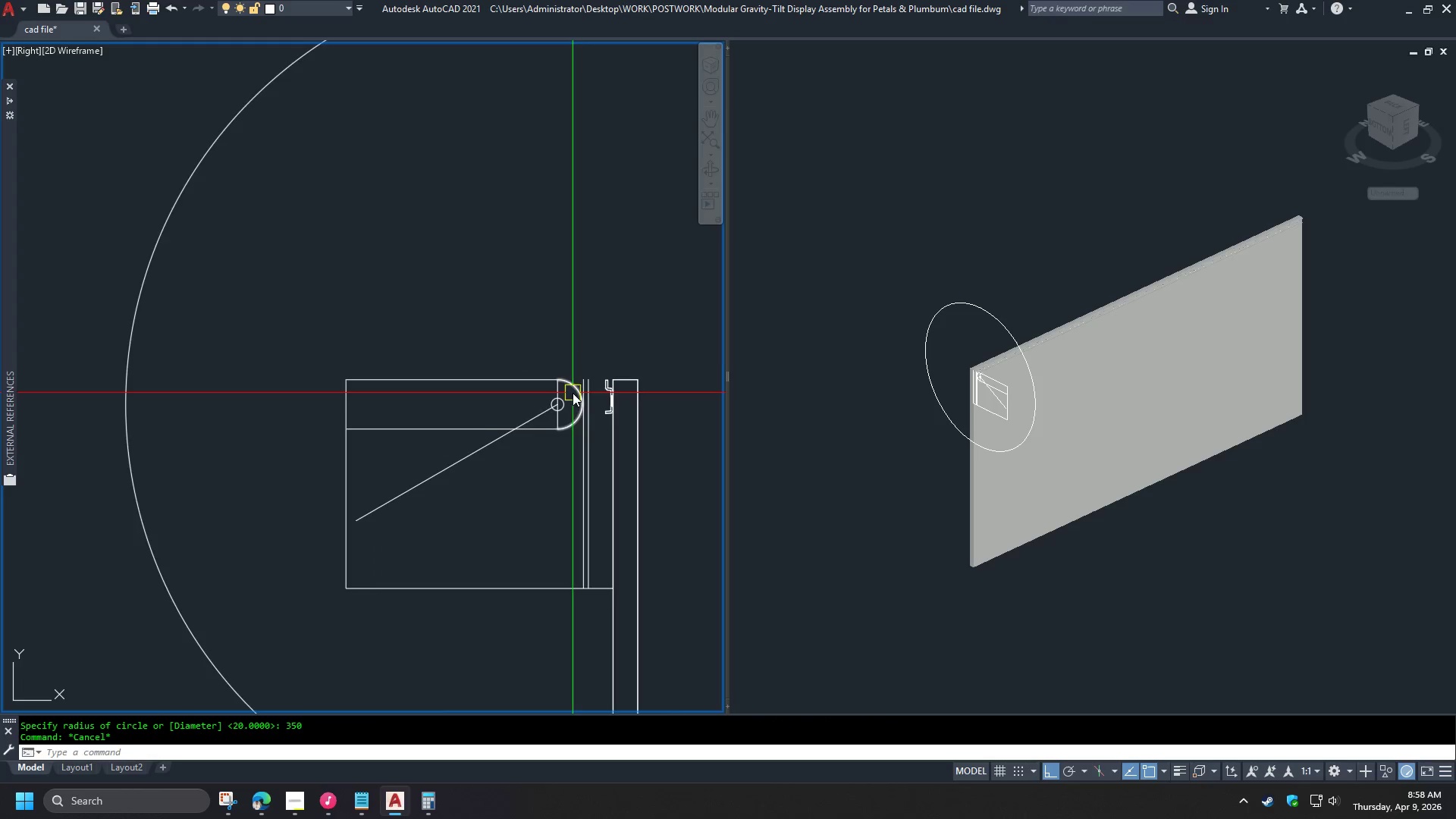 
scroll: coordinate [570, 393], scroll_direction: up, amount: 2.0
 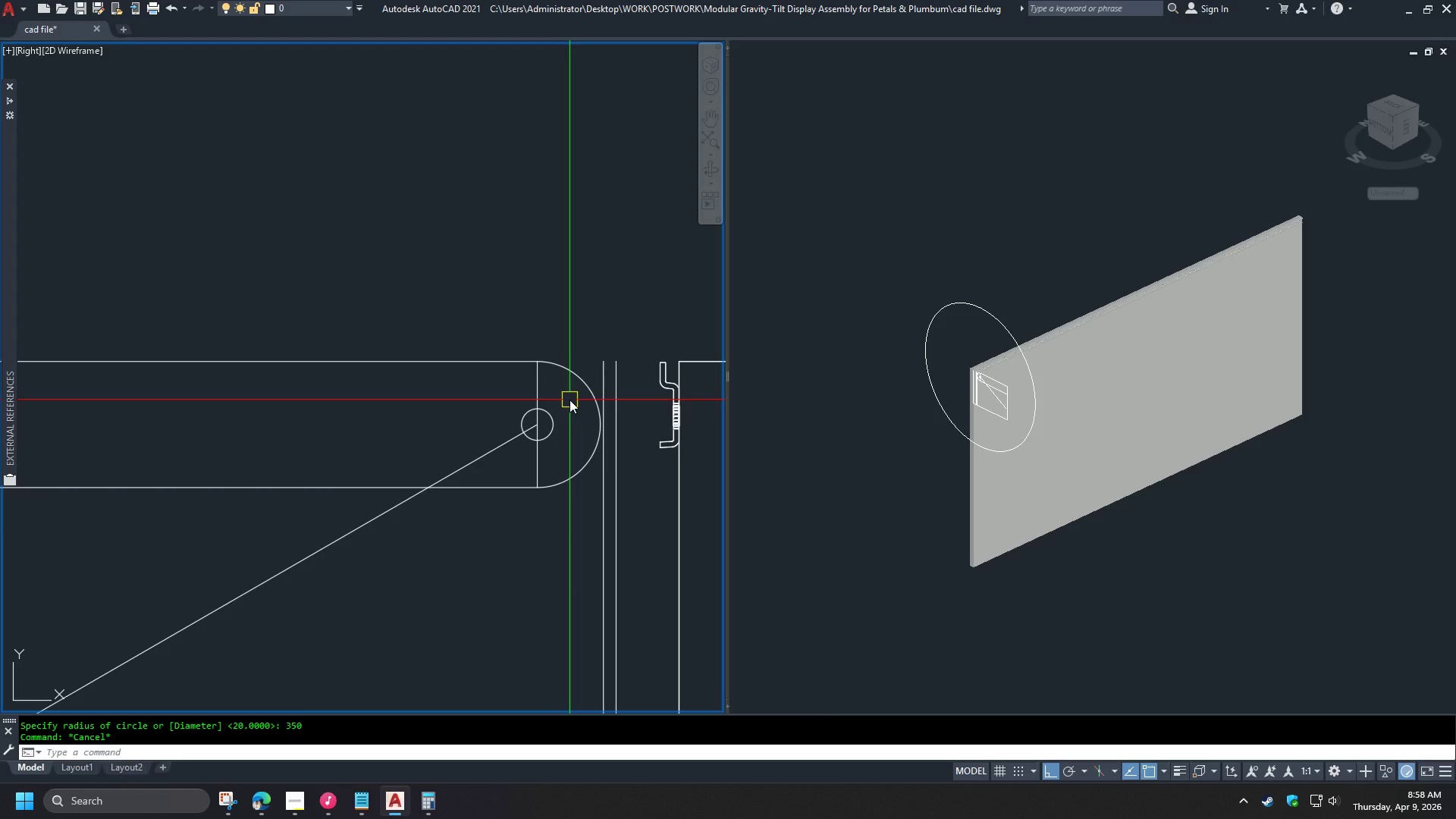 
key(O)
 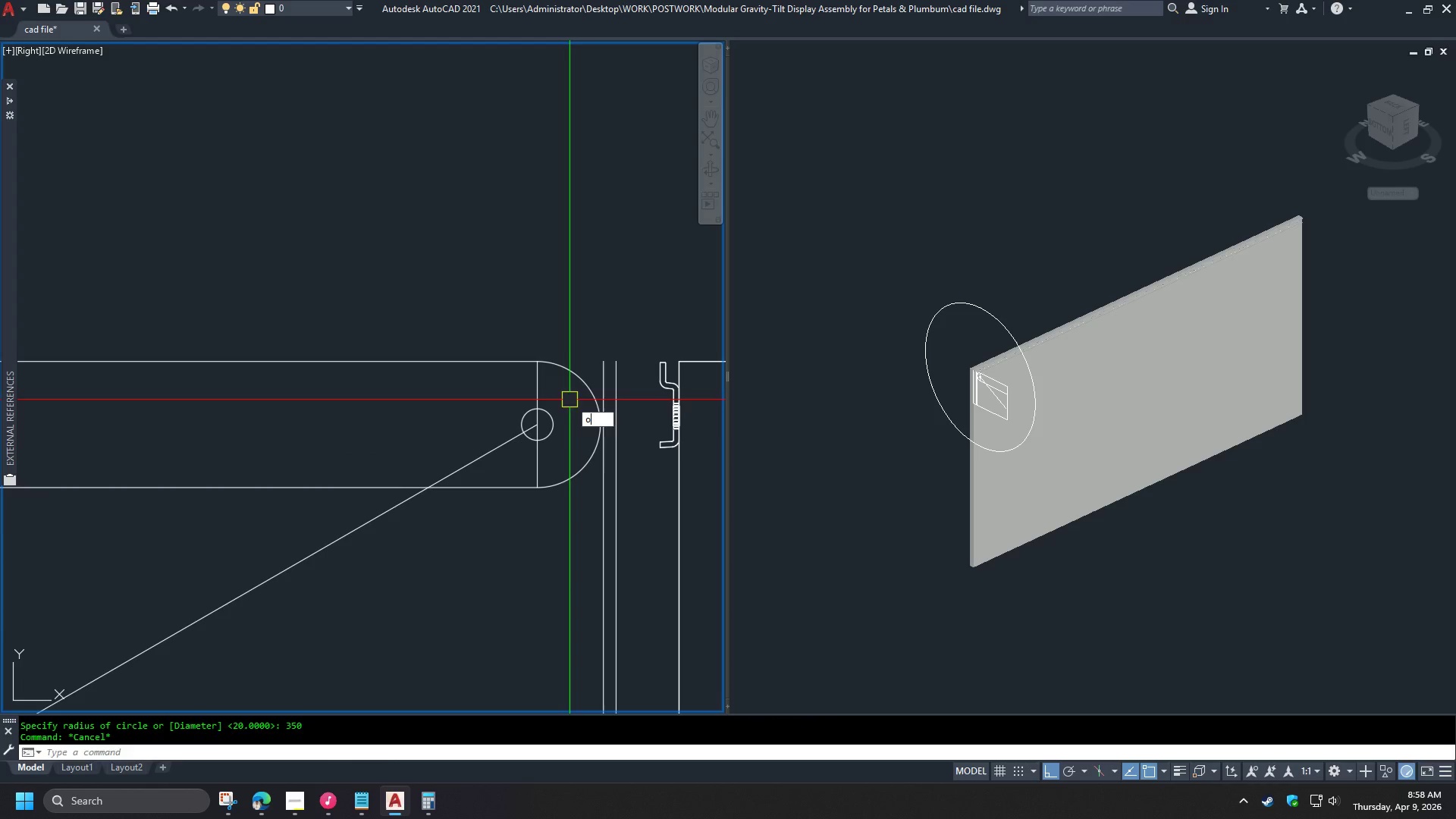 
key(Space)
 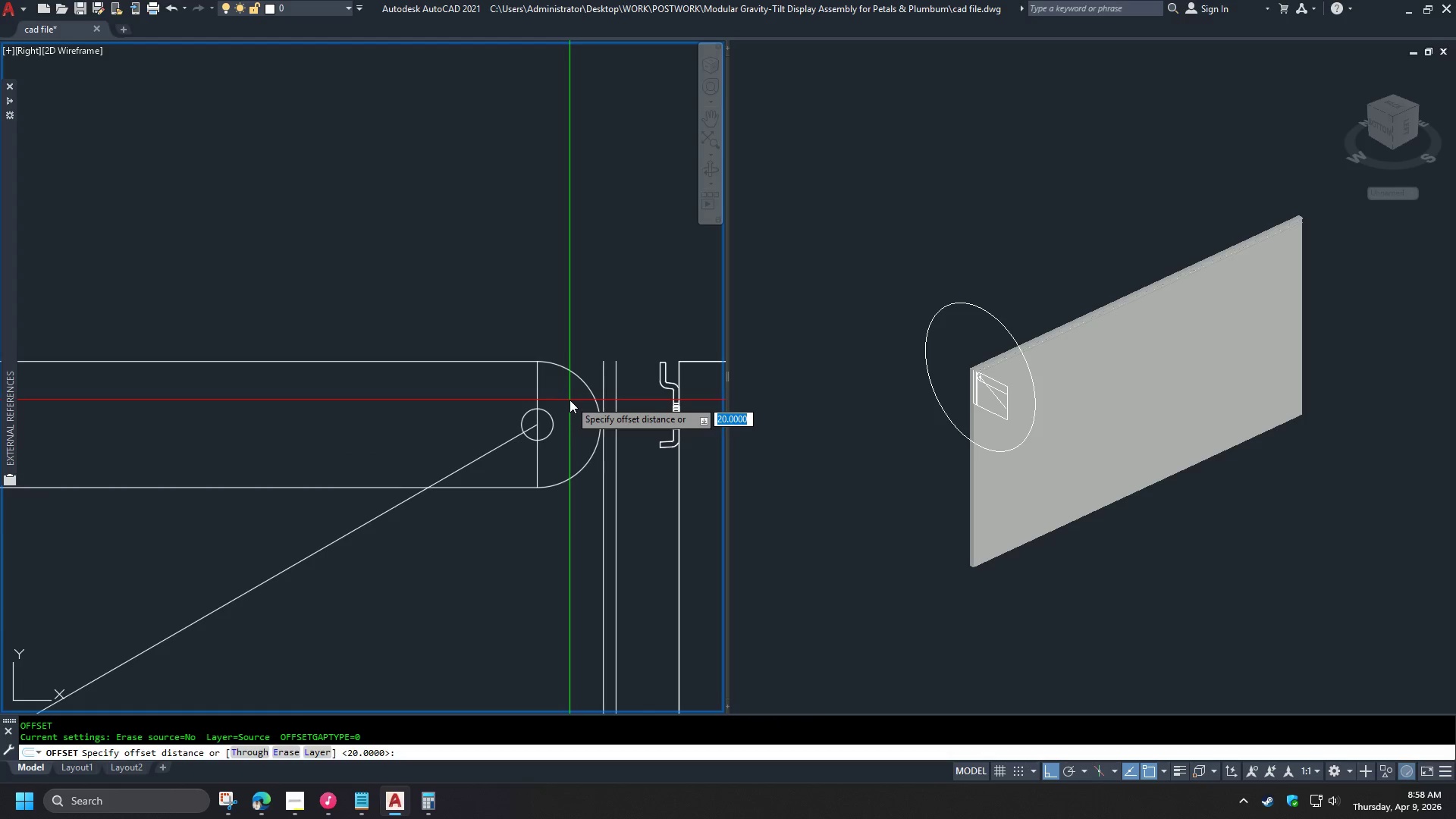 
key(T)
 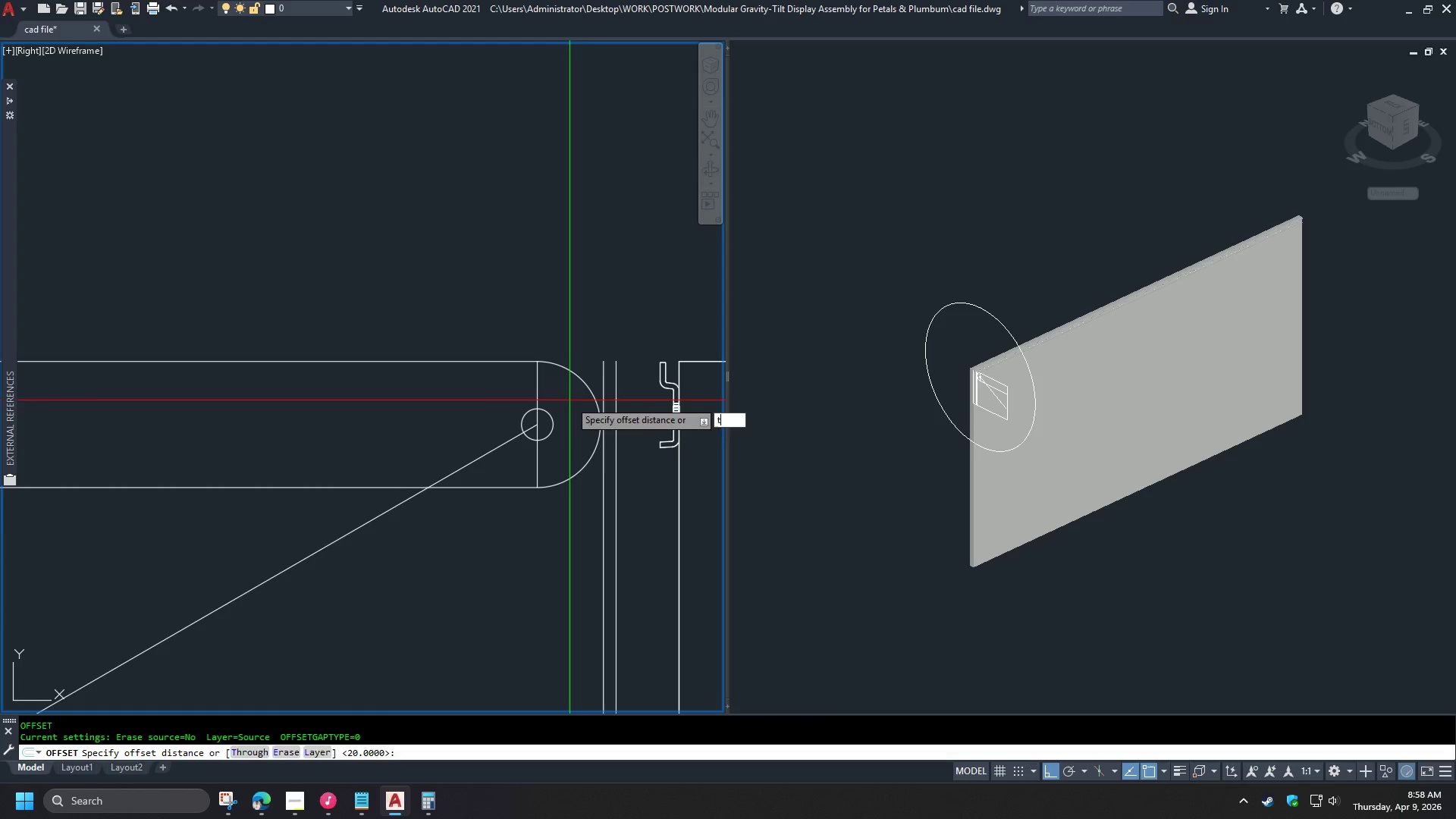 
key(Space)
 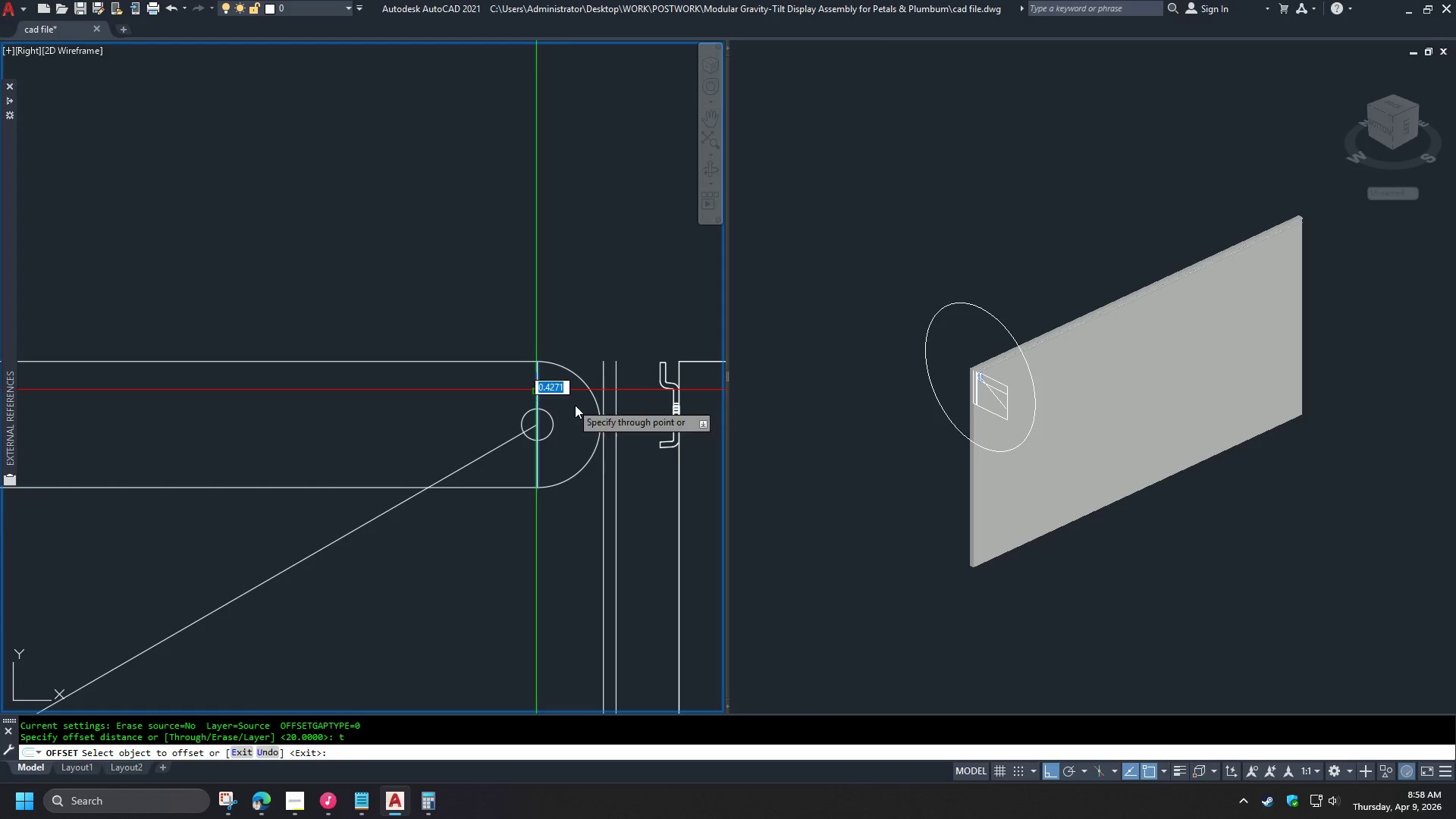 
scroll: coordinate [579, 409], scroll_direction: down, amount: 3.0
 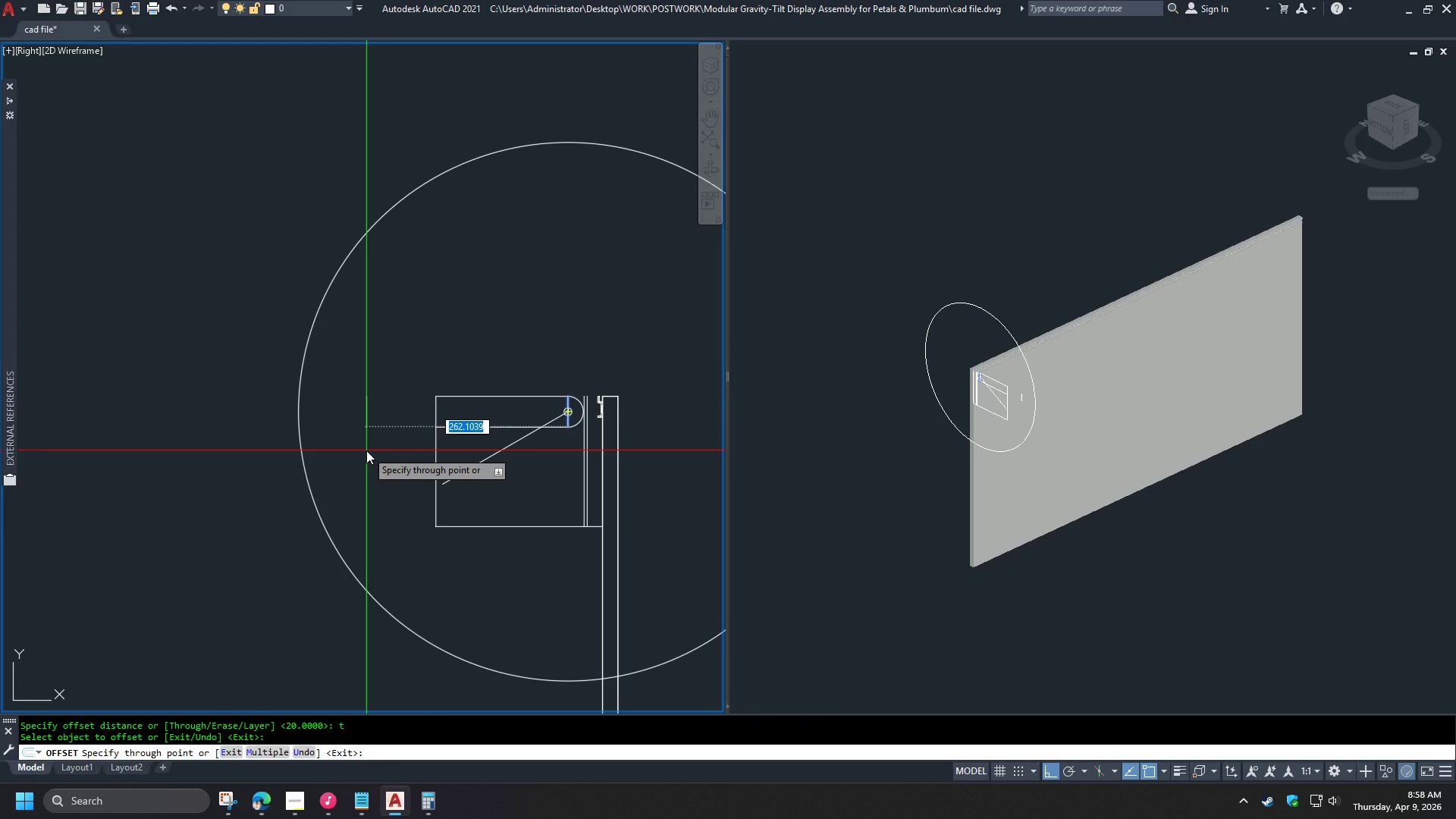 
key(Numpad3)
 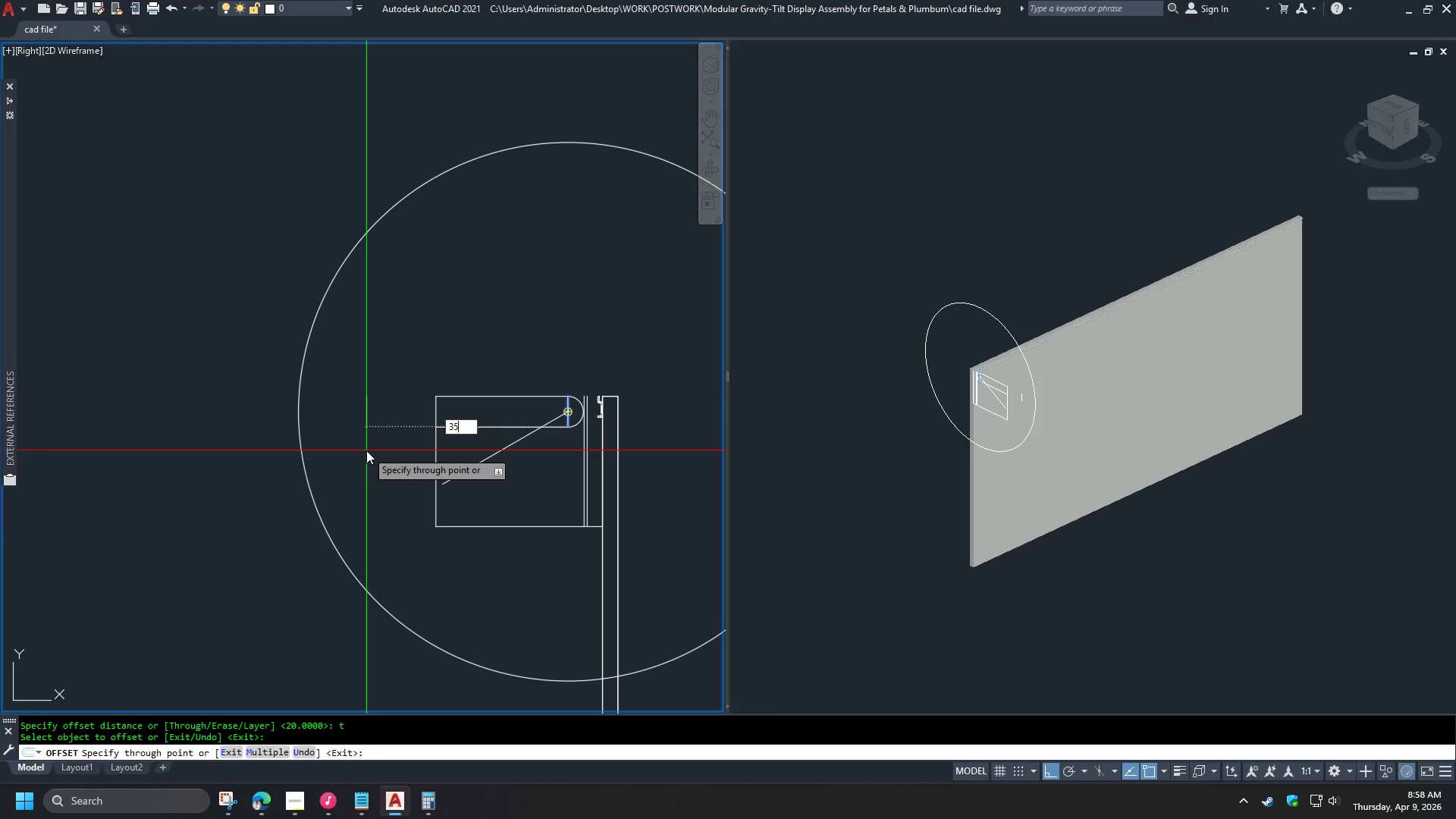 
key(Numpad5)
 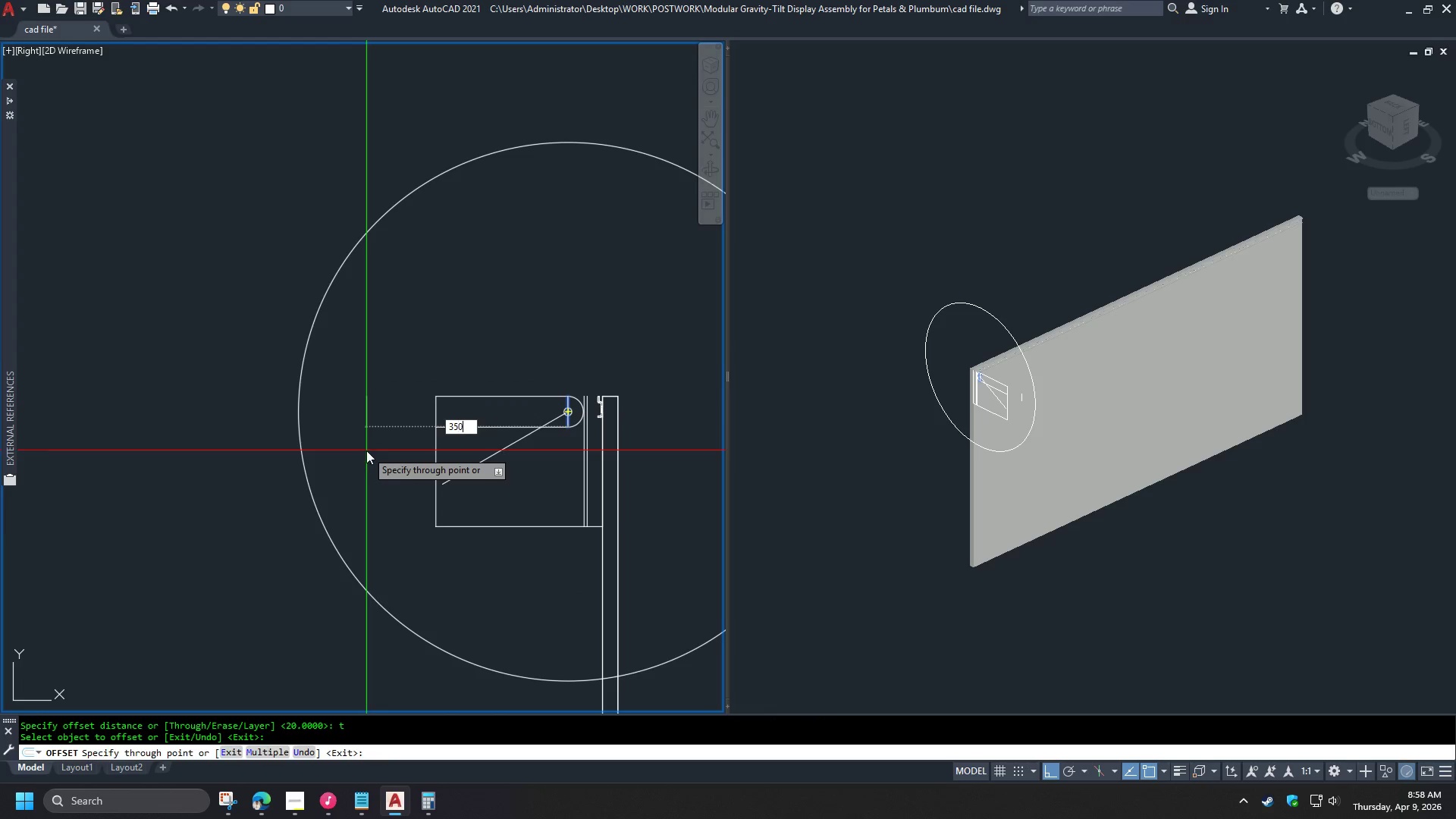 
key(Numpad0)
 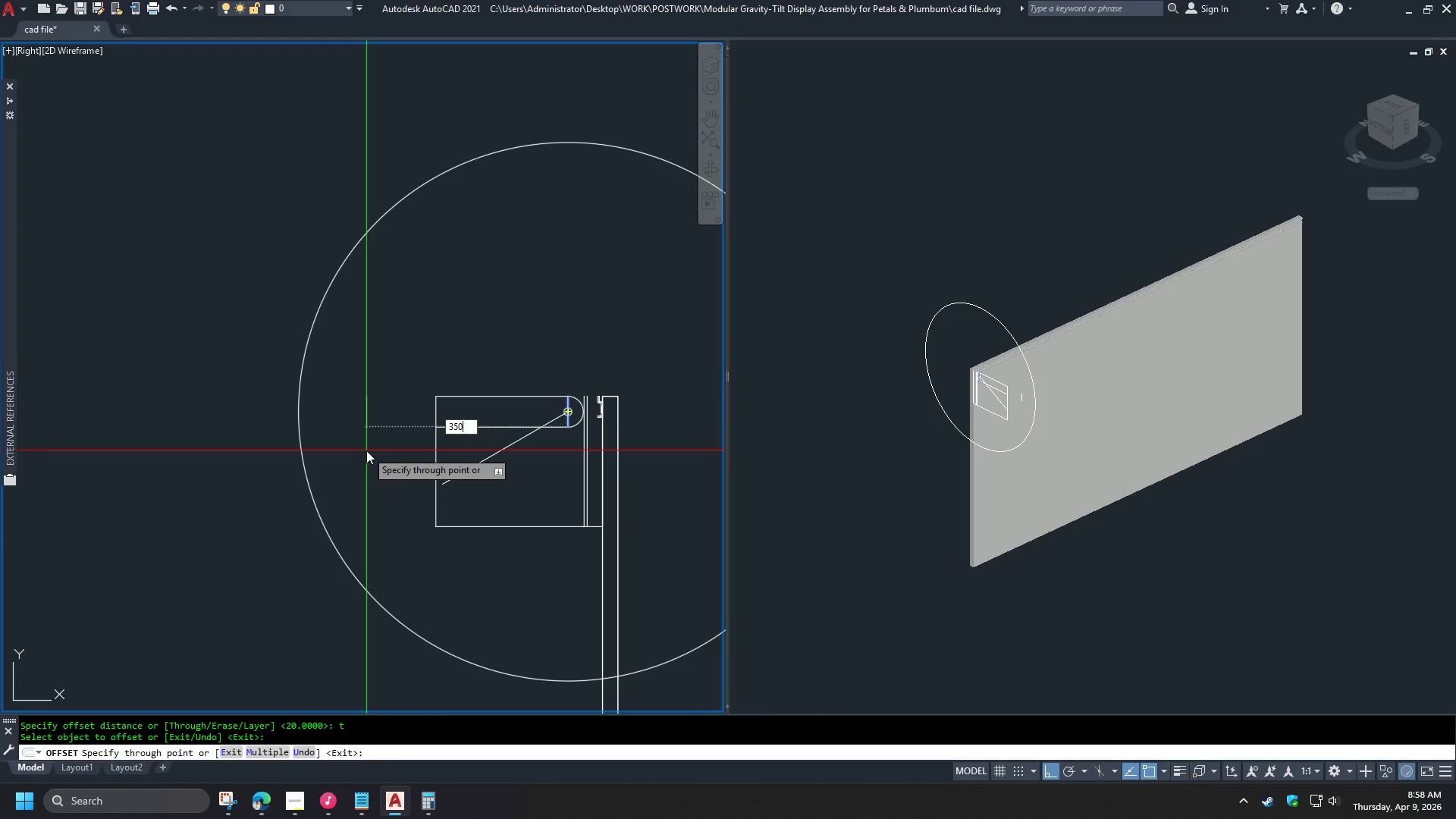 
key(NumpadEnter)
 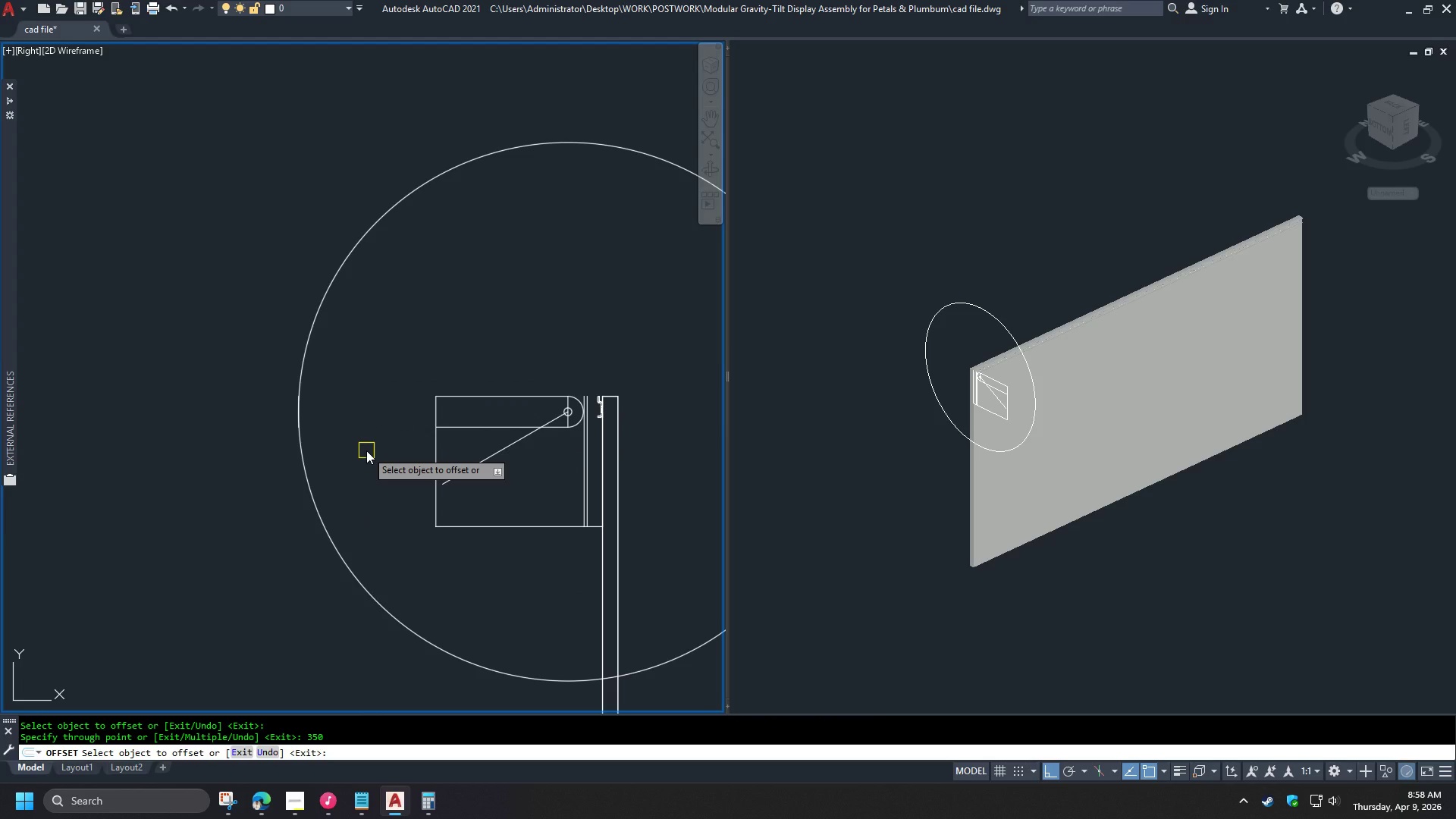 
key(Space)
 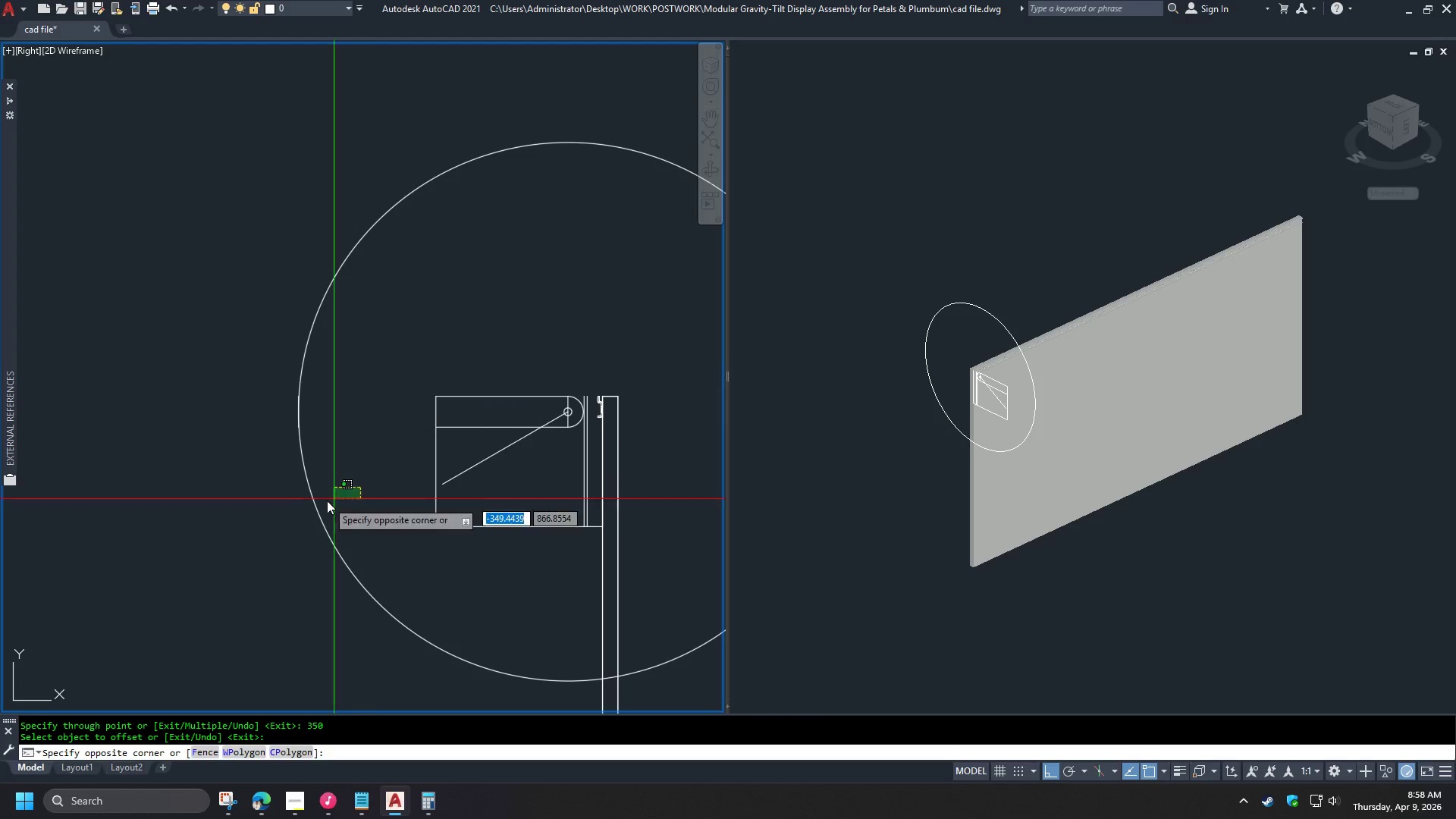 
key(E)
 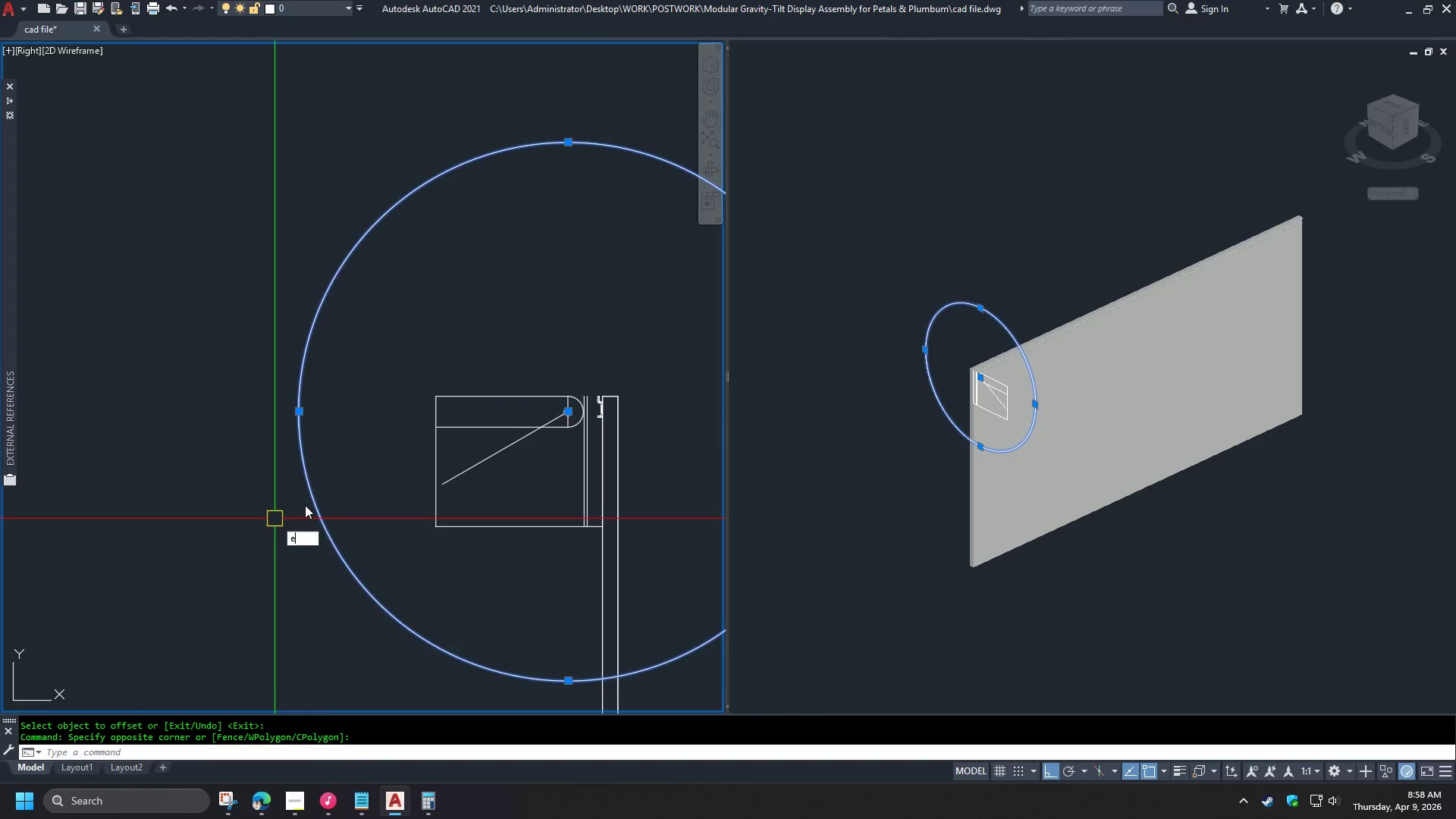 
key(Space)
 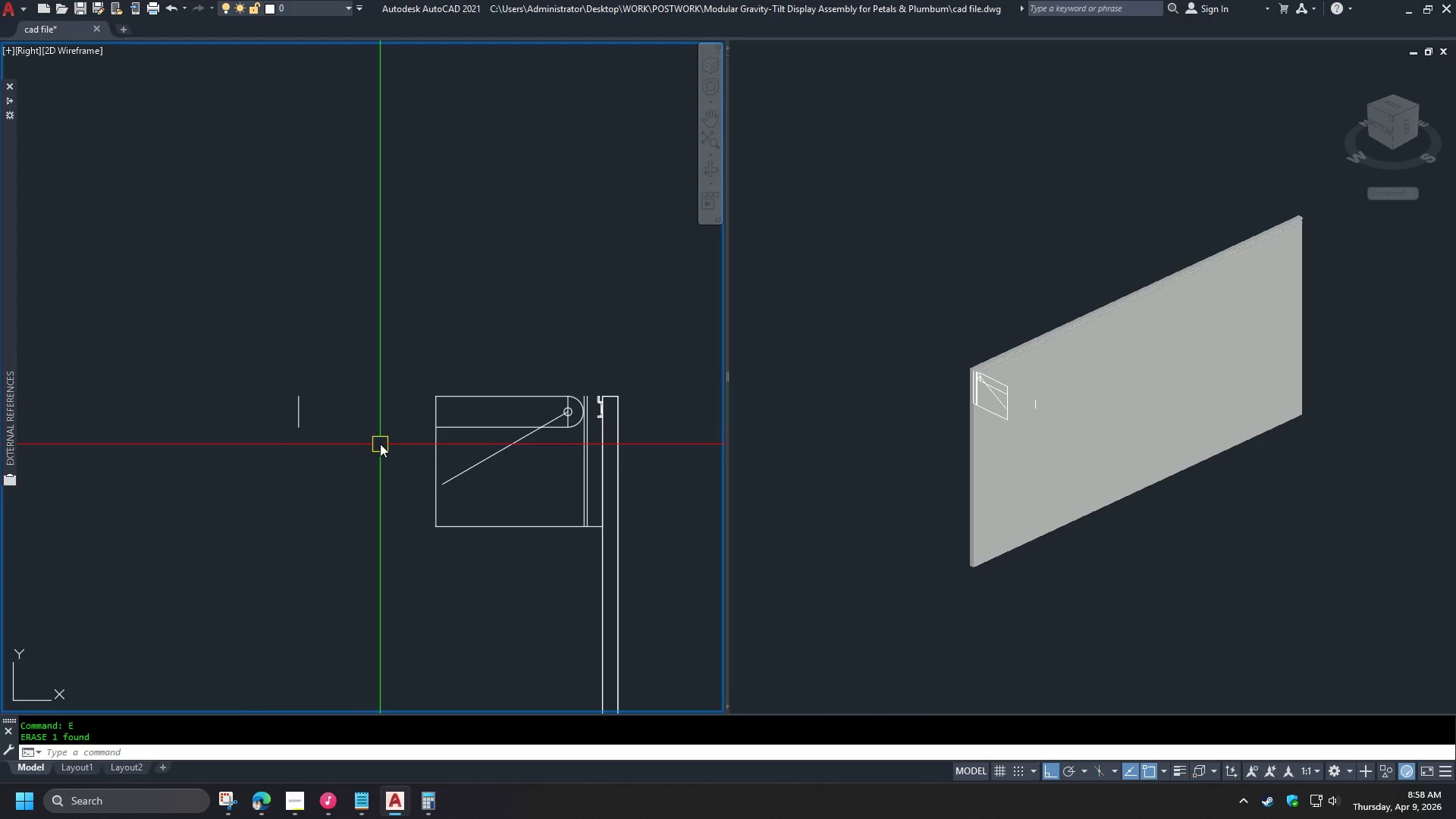 
scroll: coordinate [380, 440], scroll_direction: up, amount: 1.0
 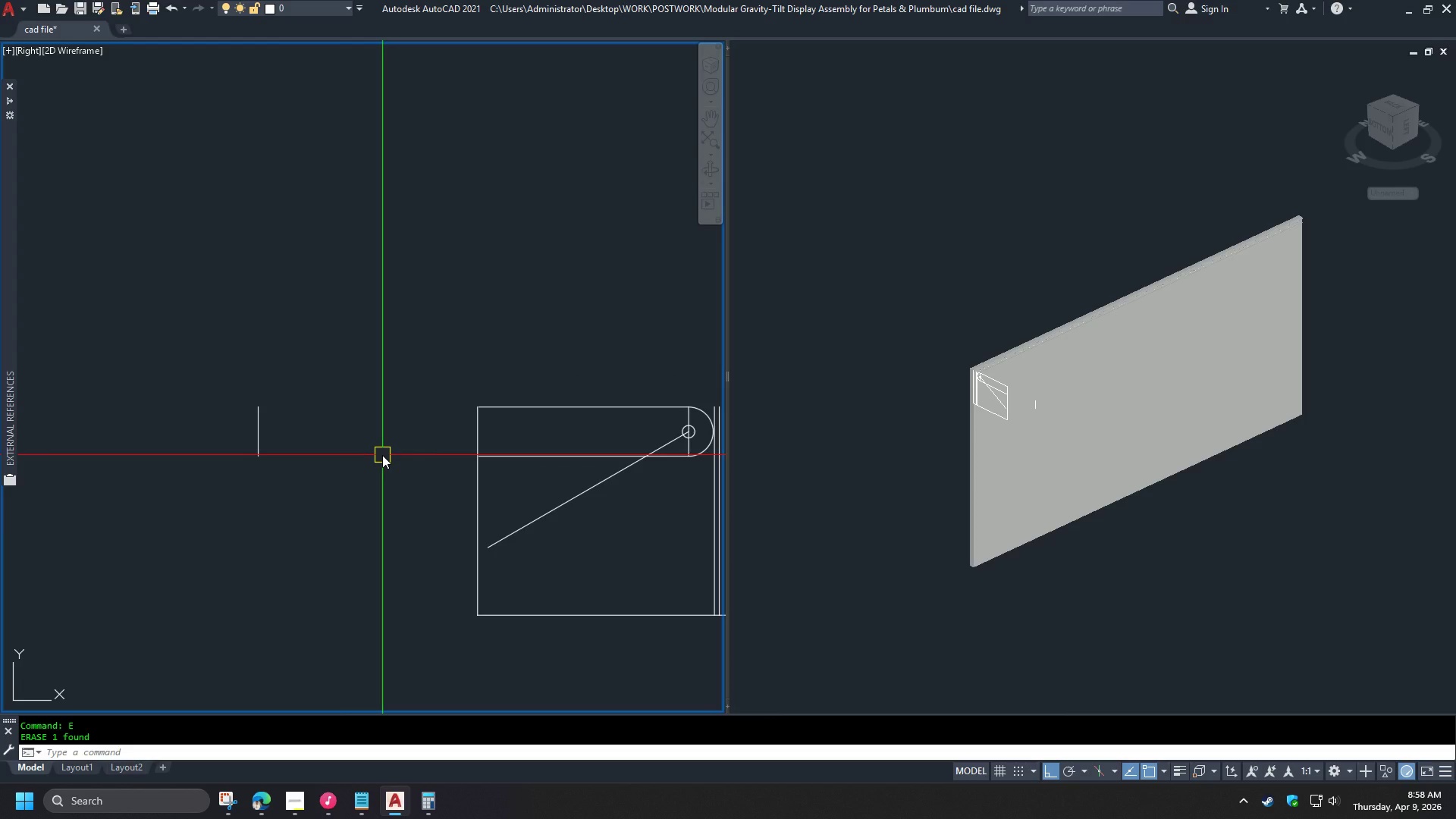 
wait(5.91)
 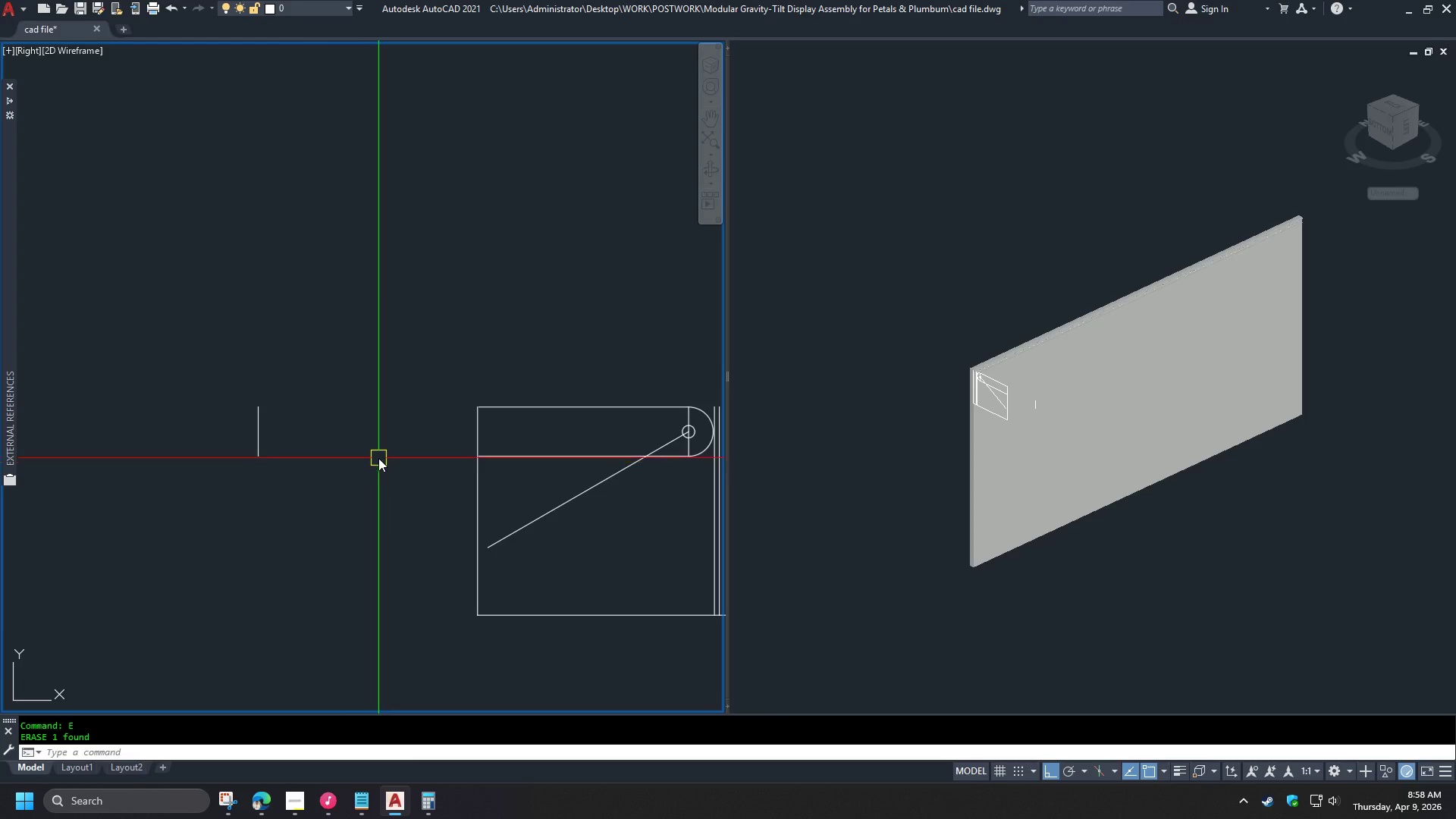 
key(O)
 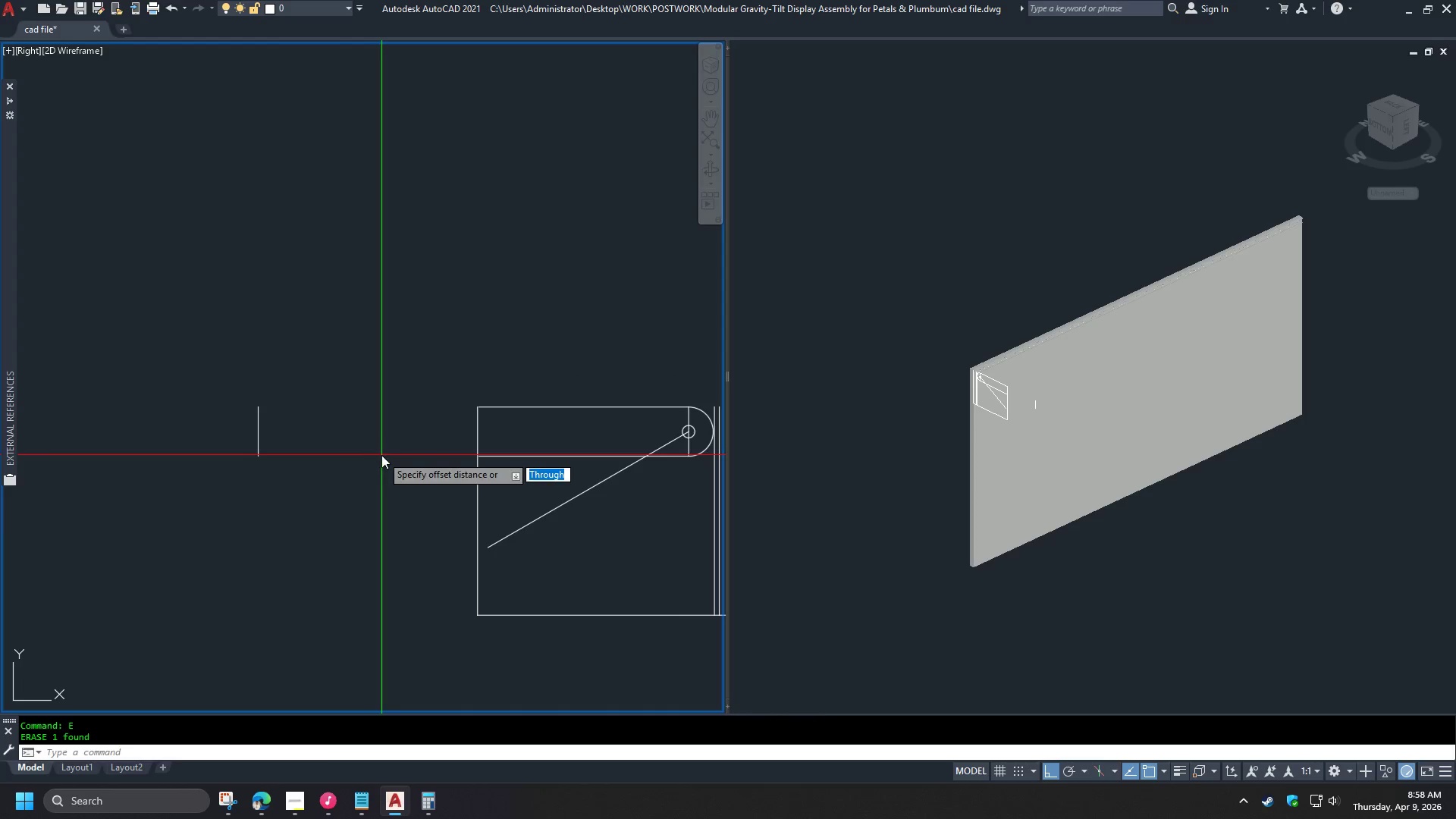 
key(Space)
 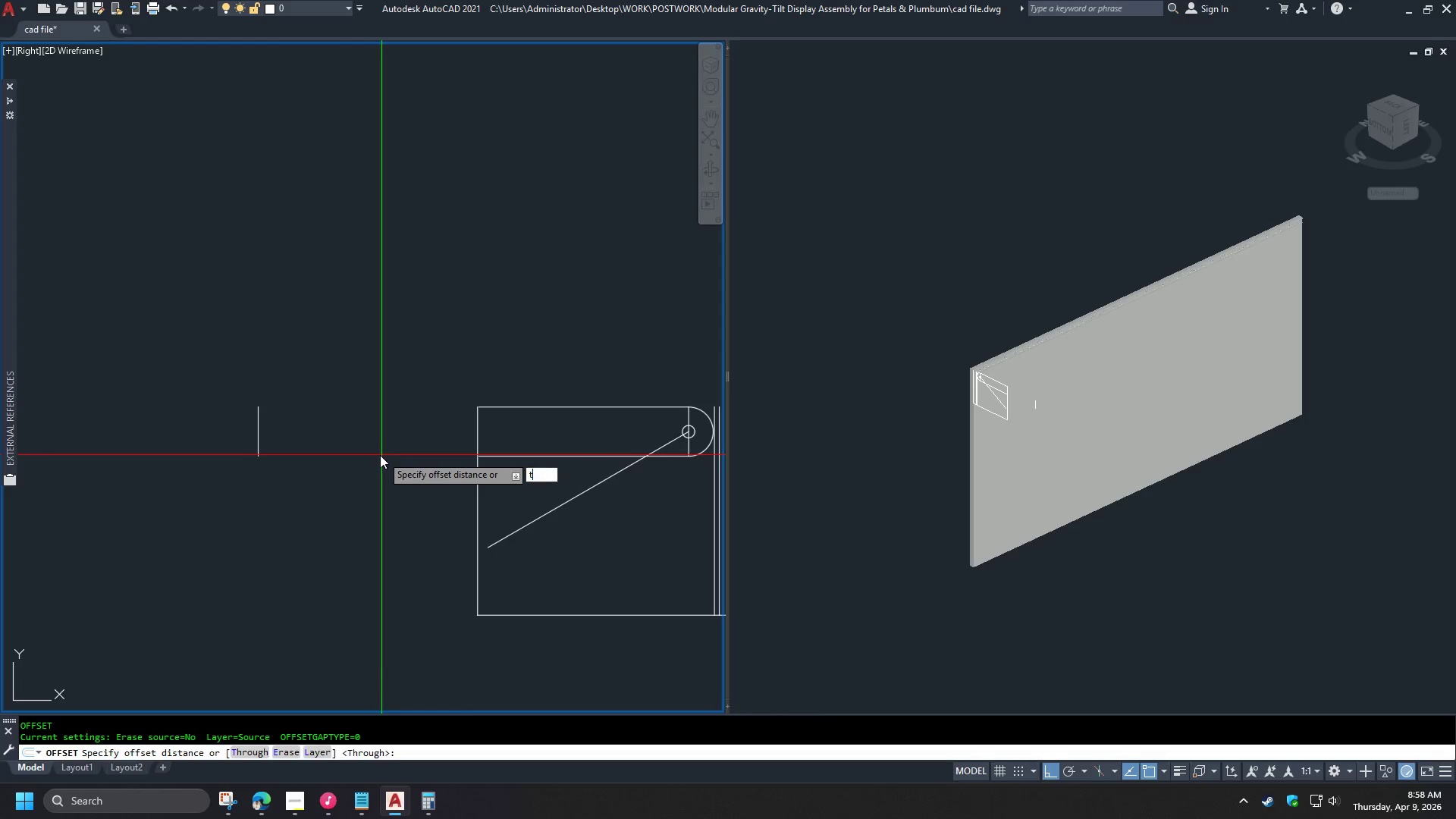 
key(T)
 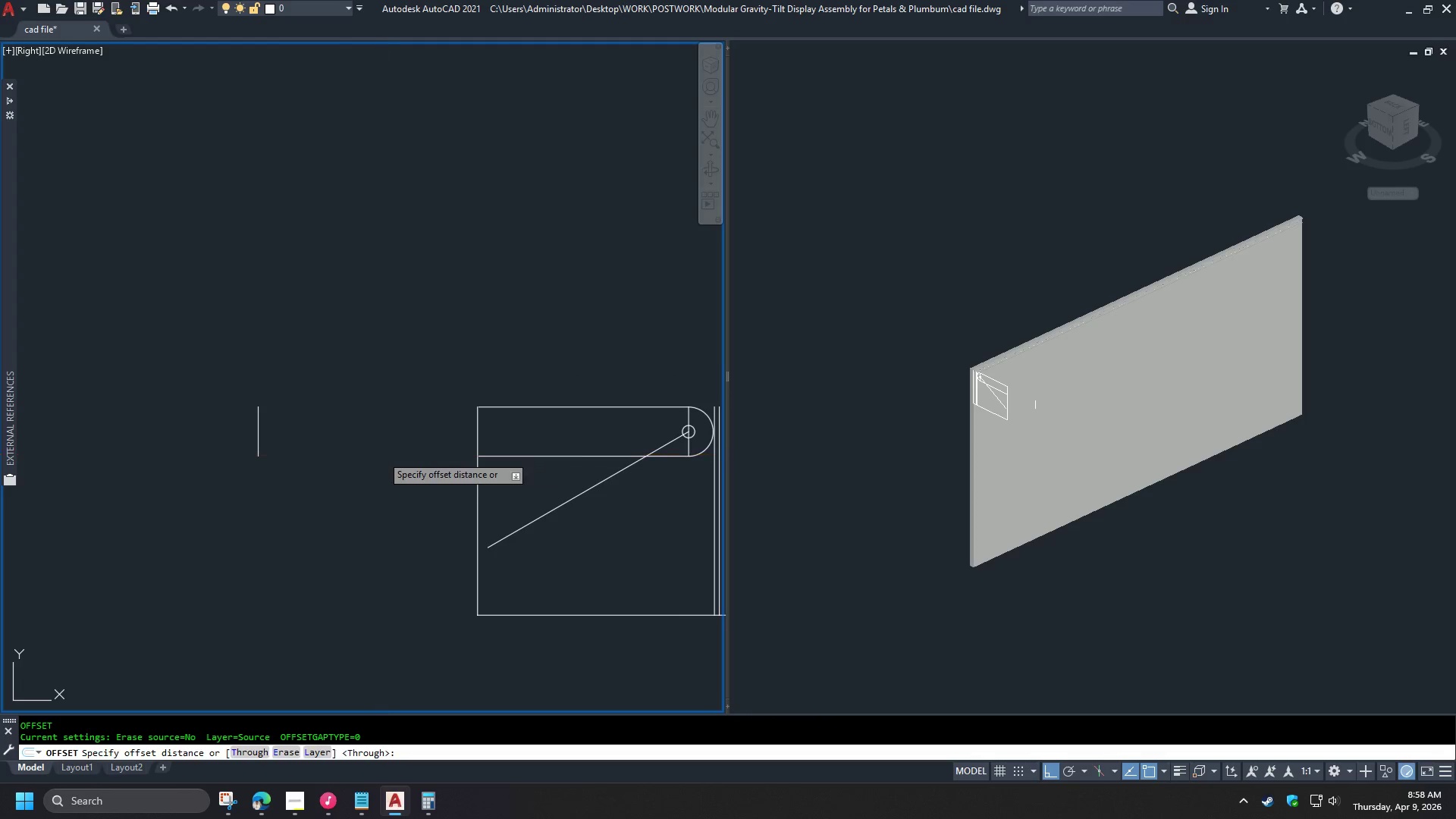 
key(Space)
 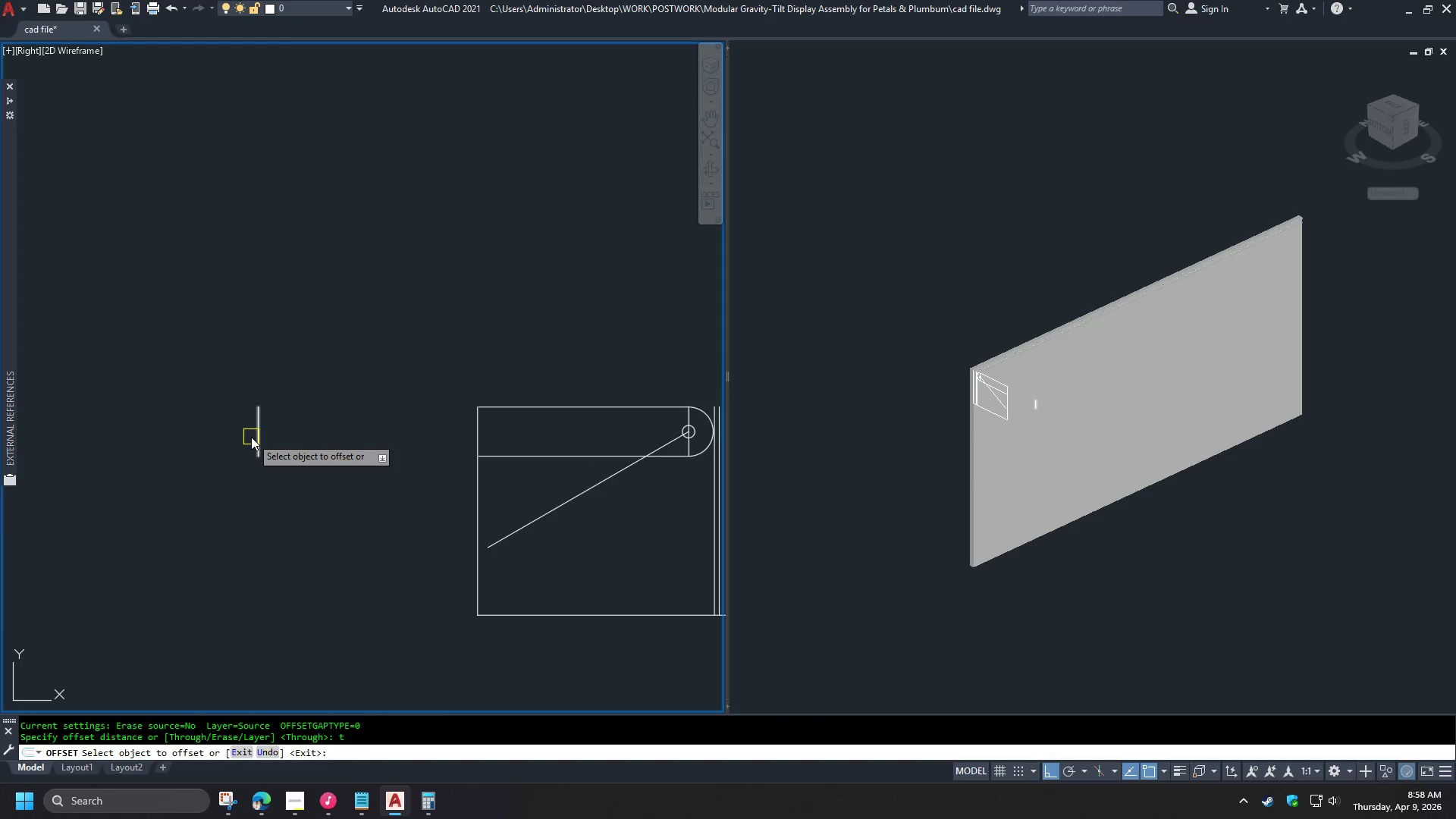 
left_click_drag(start_coordinate=[251, 437], to_coordinate=[255, 437])
 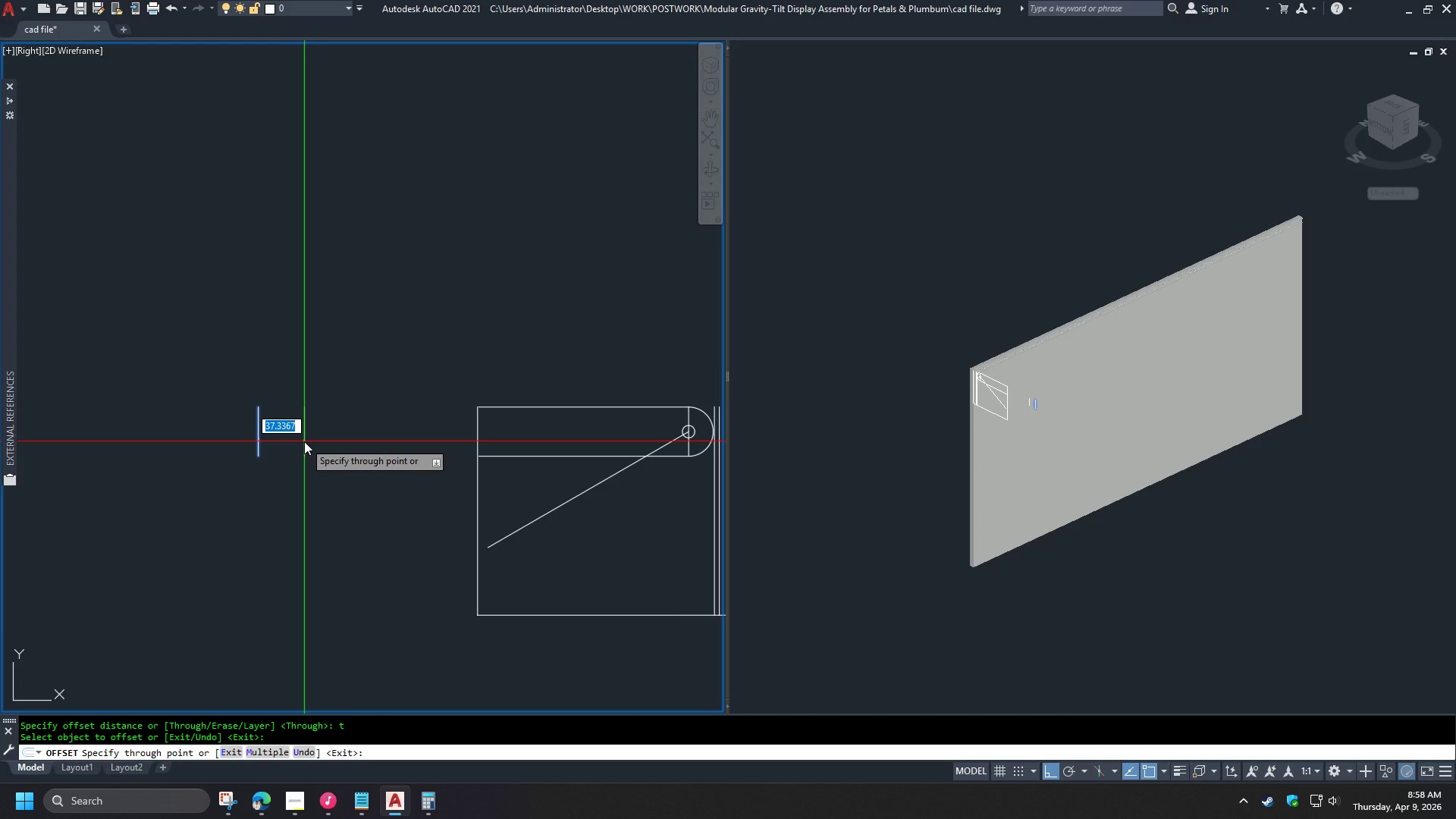 
key(4)
 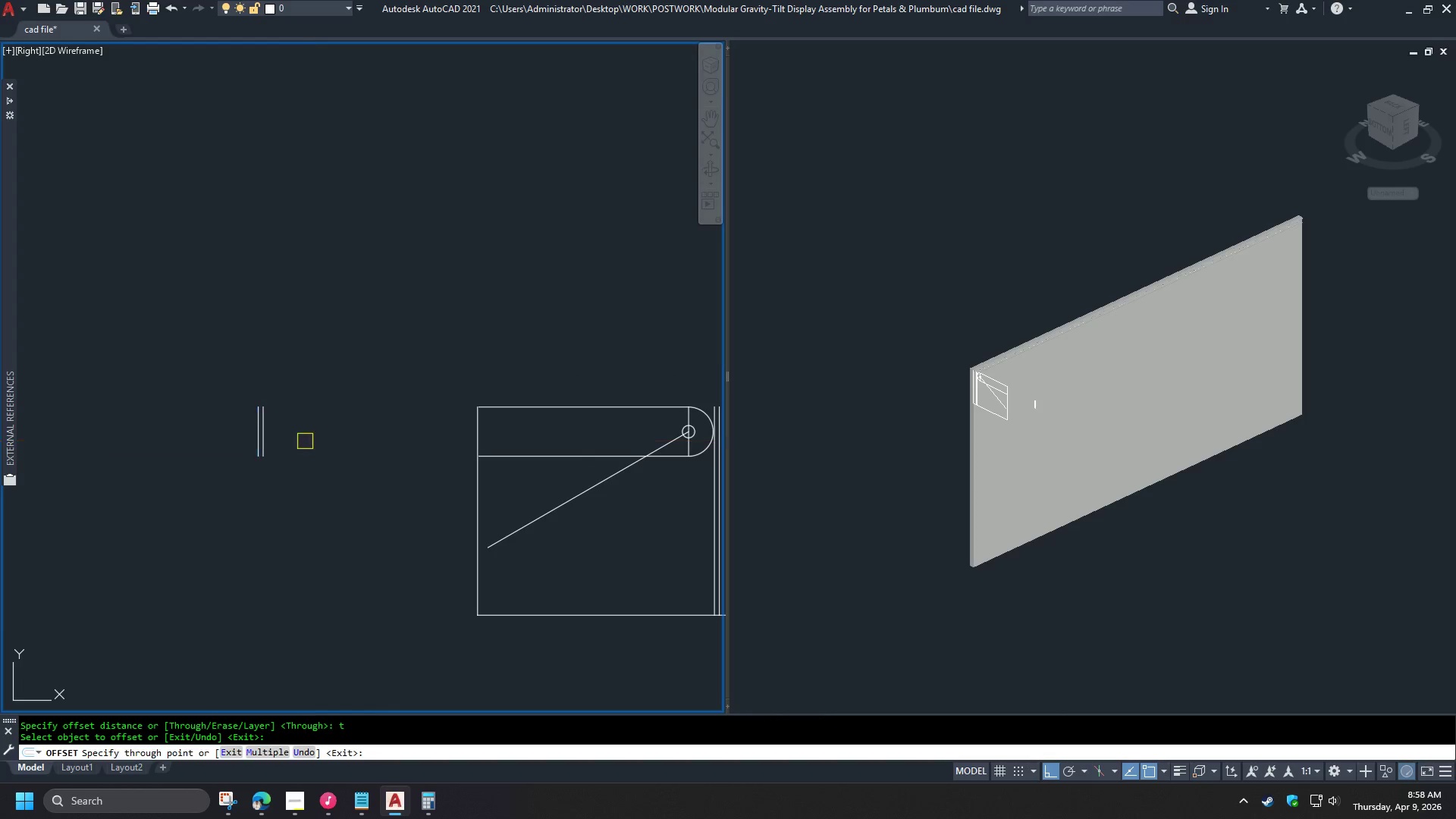 
key(Space)
 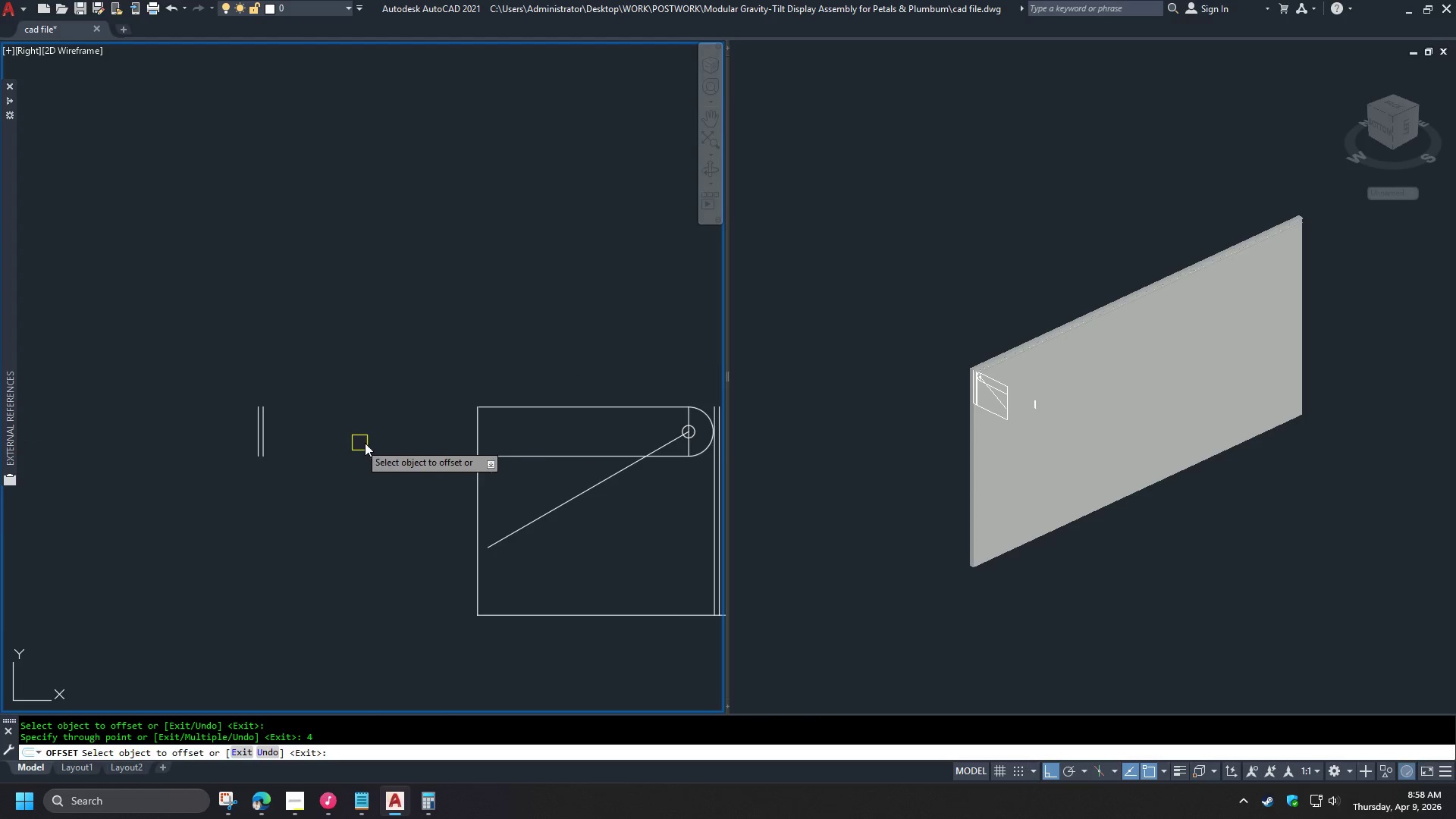 
key(Space)
 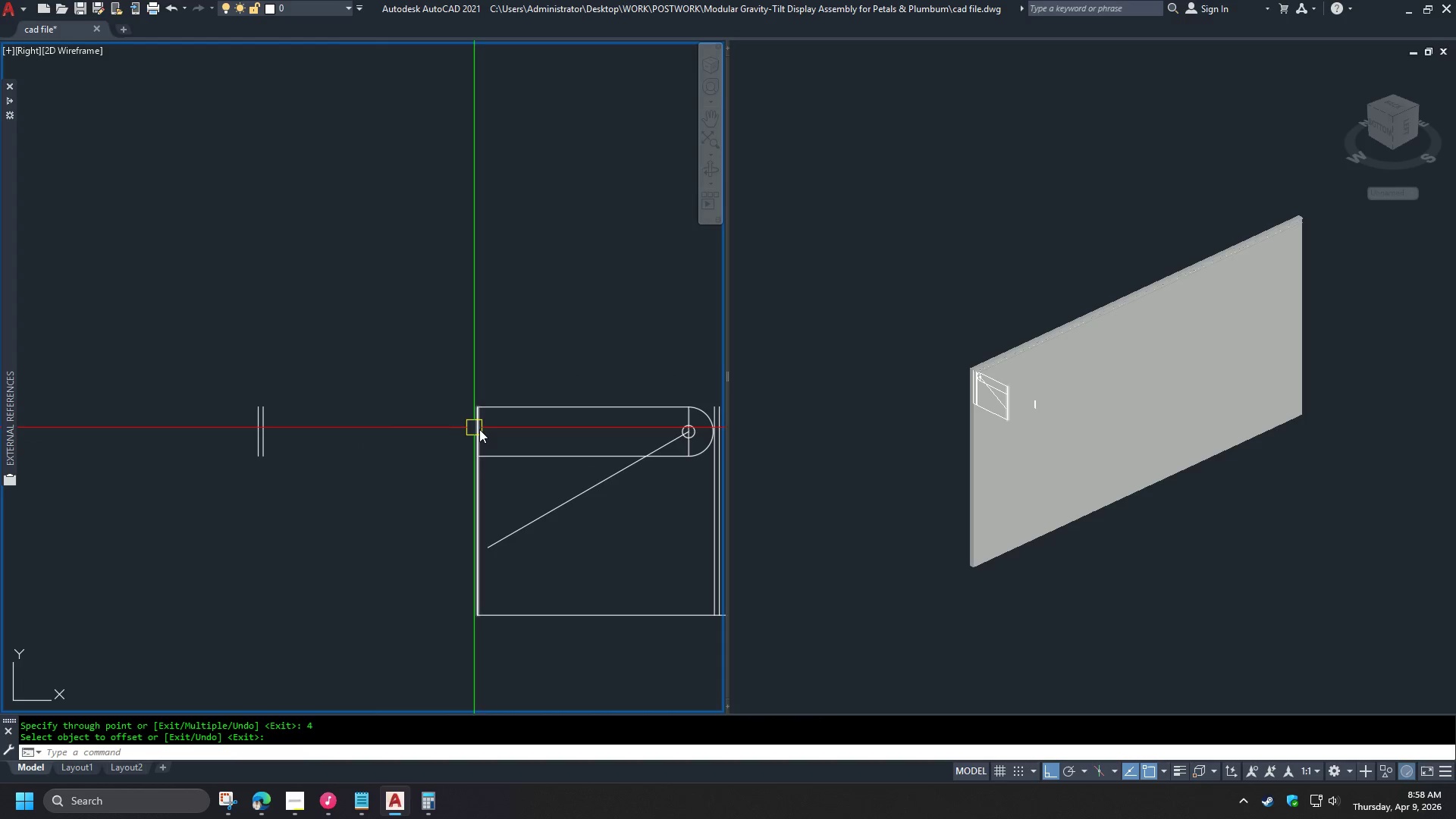 
left_click([479, 429])
 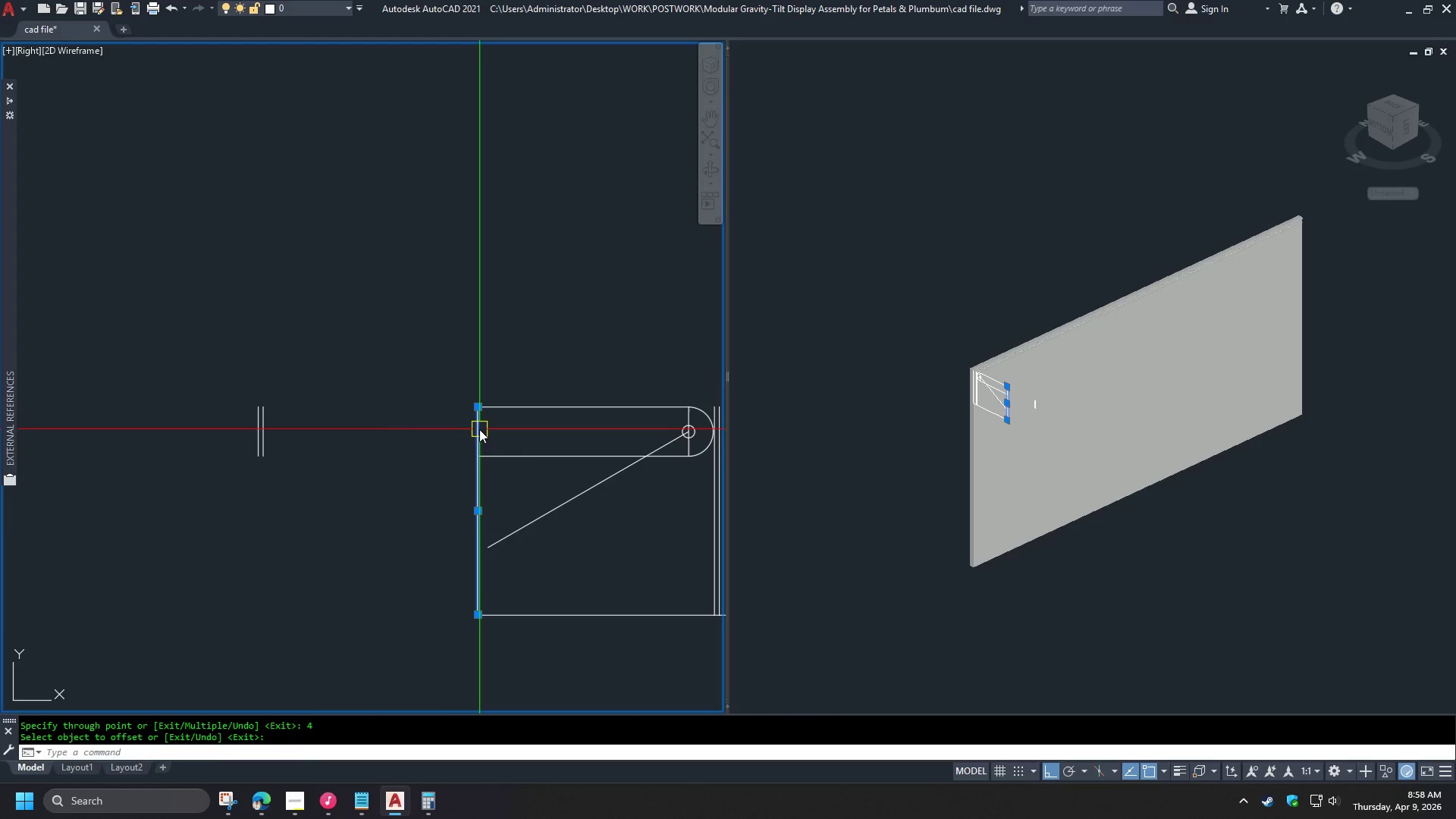 
key(E)
 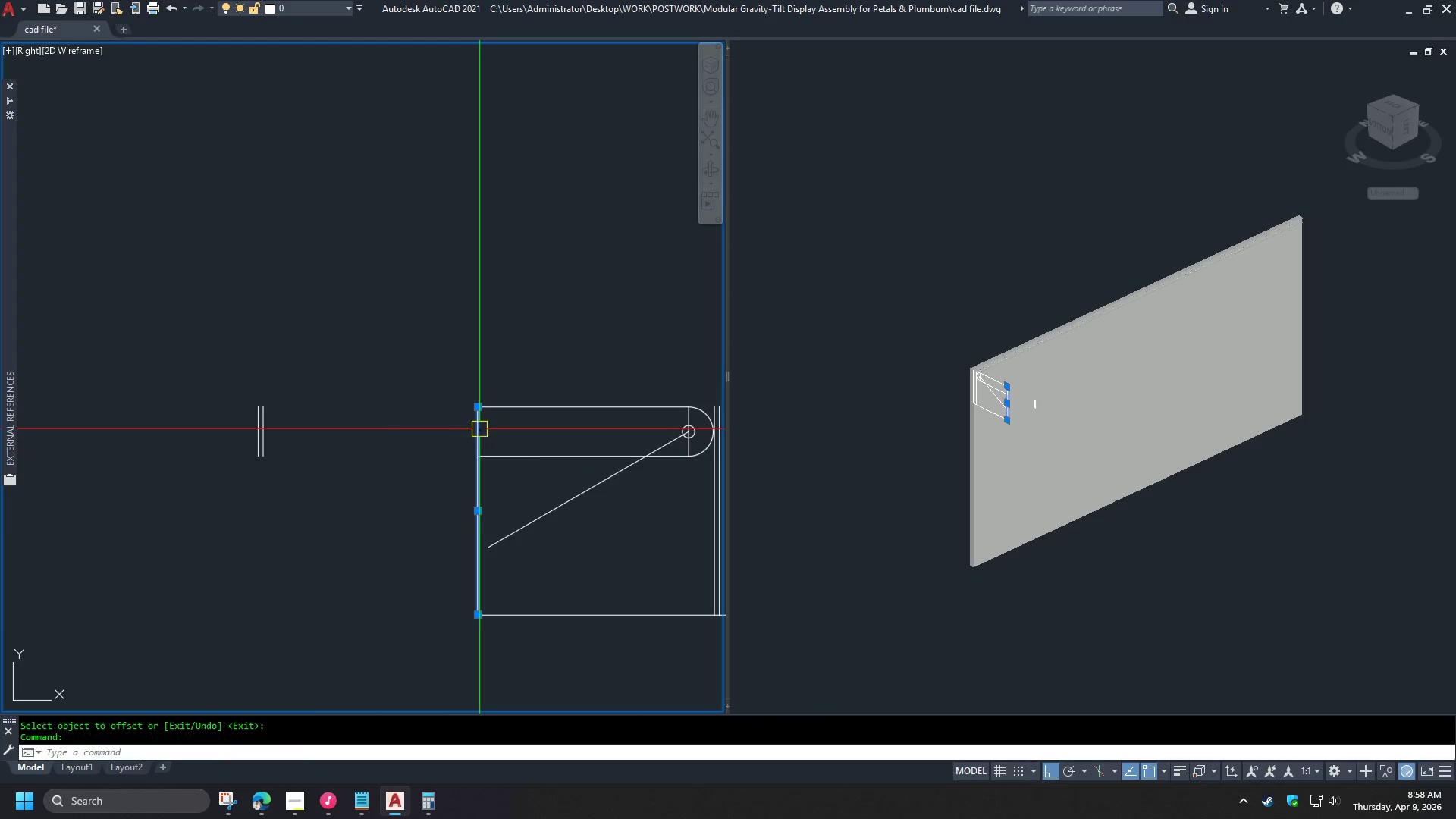 
key(Space)
 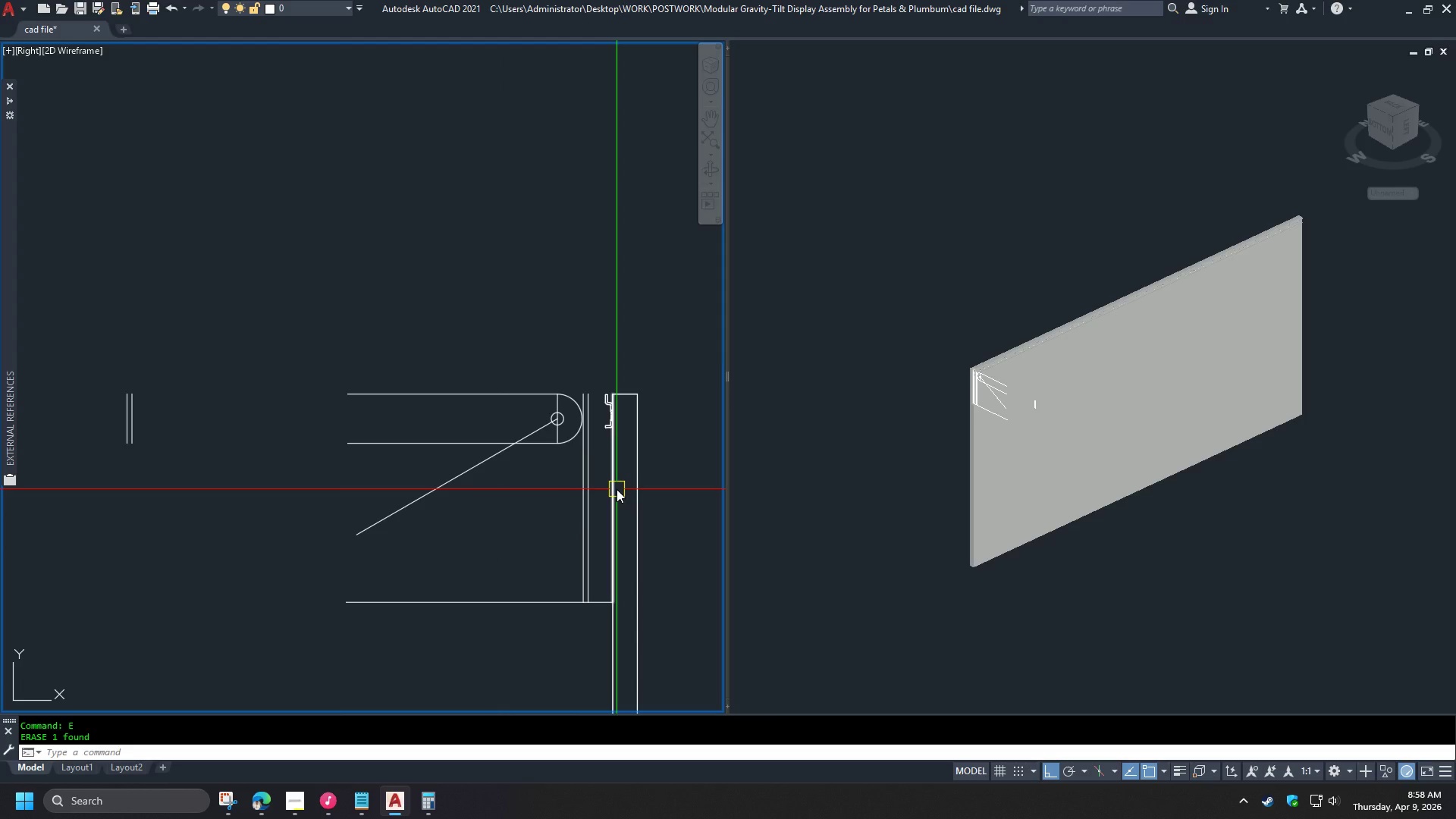 
left_click([617, 489])
 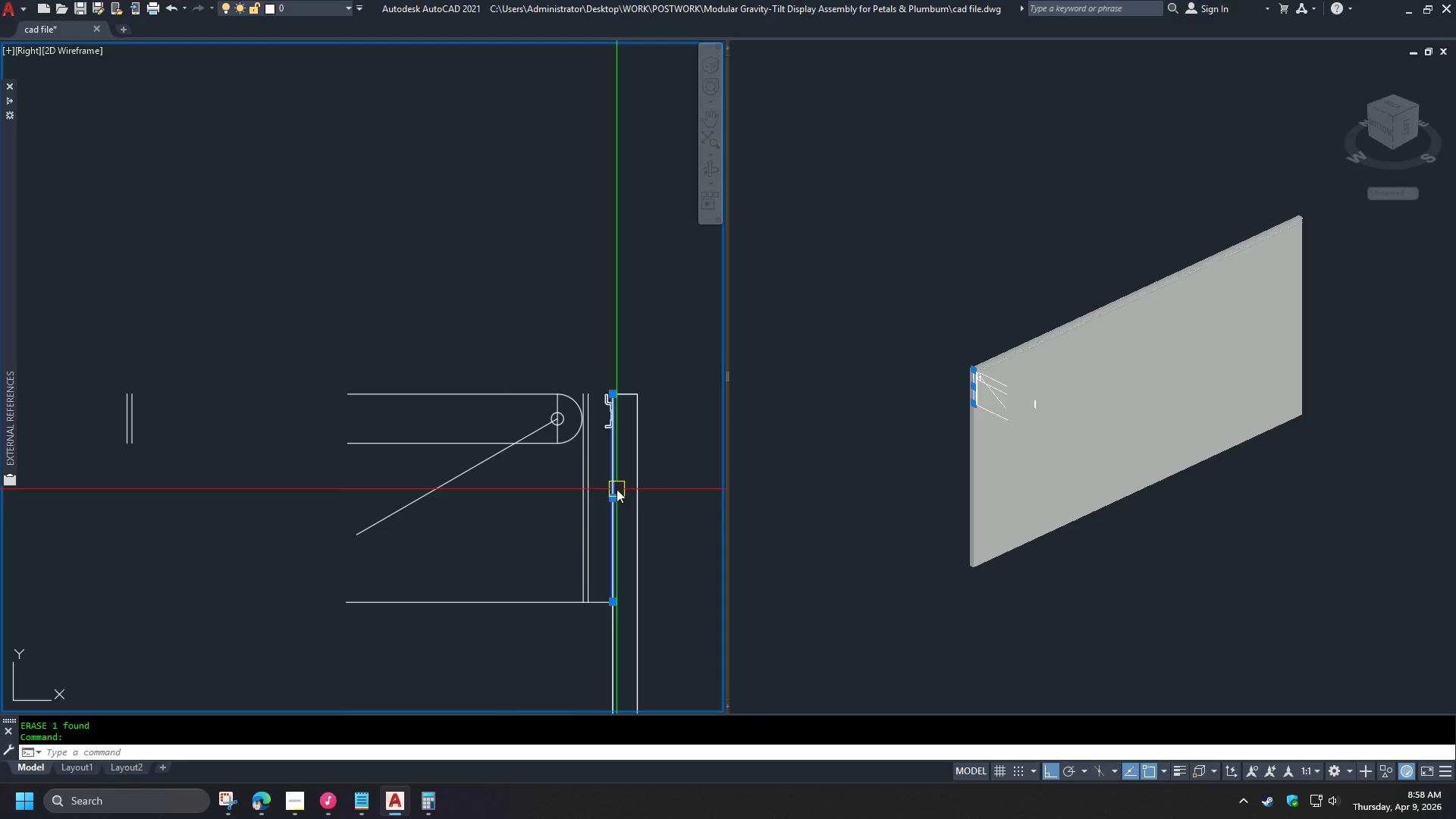 
key(E)
 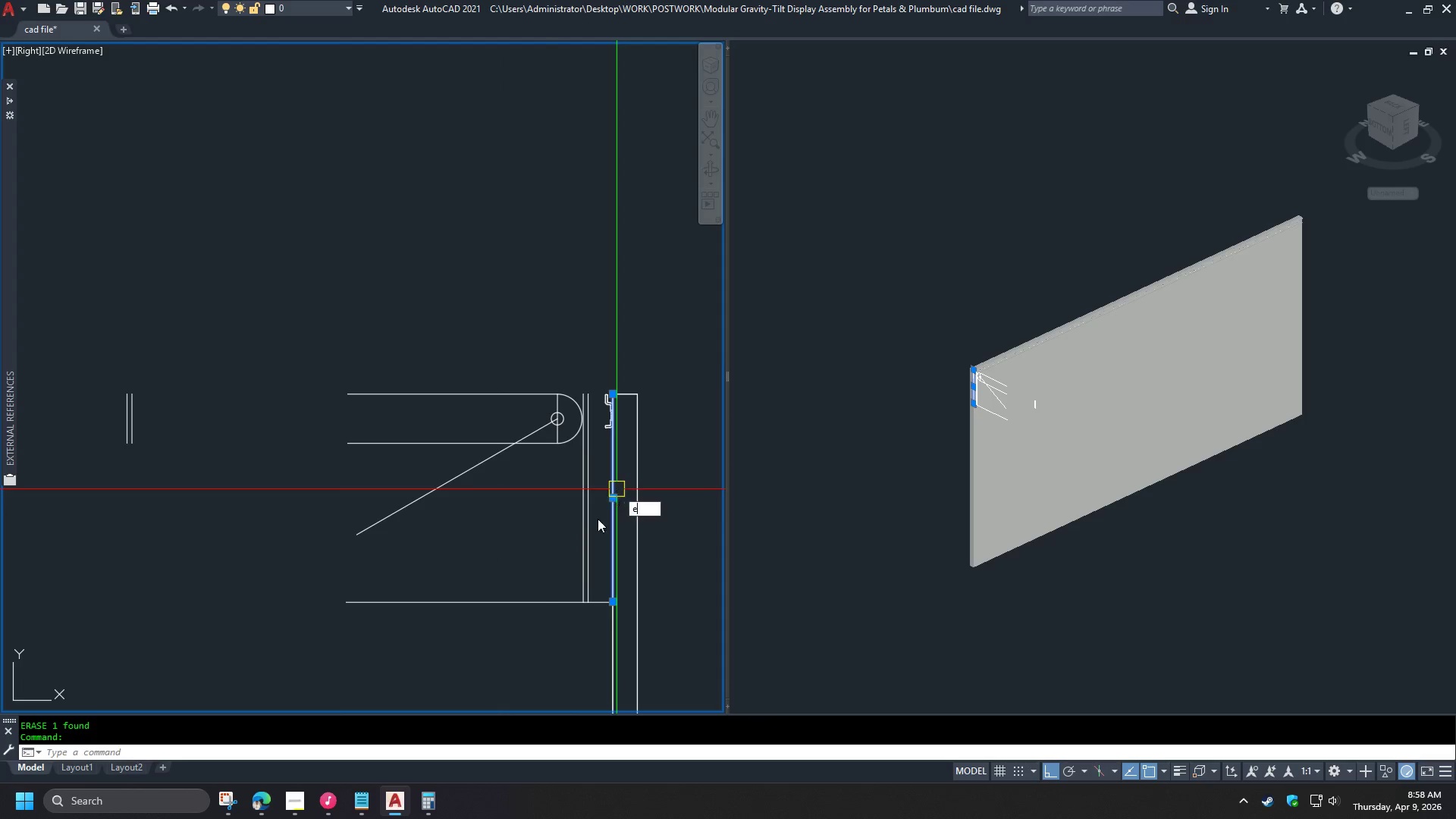 
key(Space)
 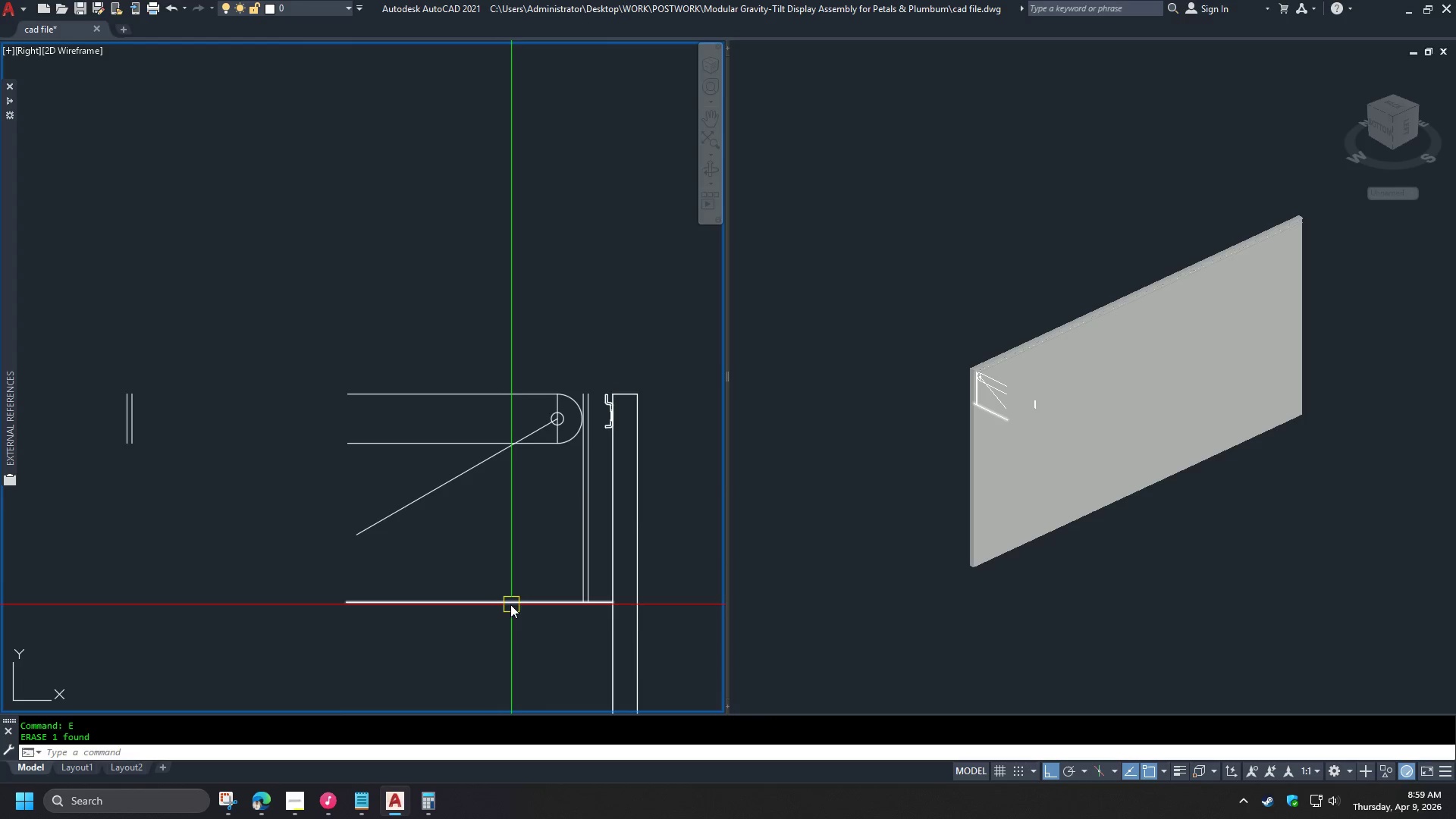 
left_click([510, 605])
 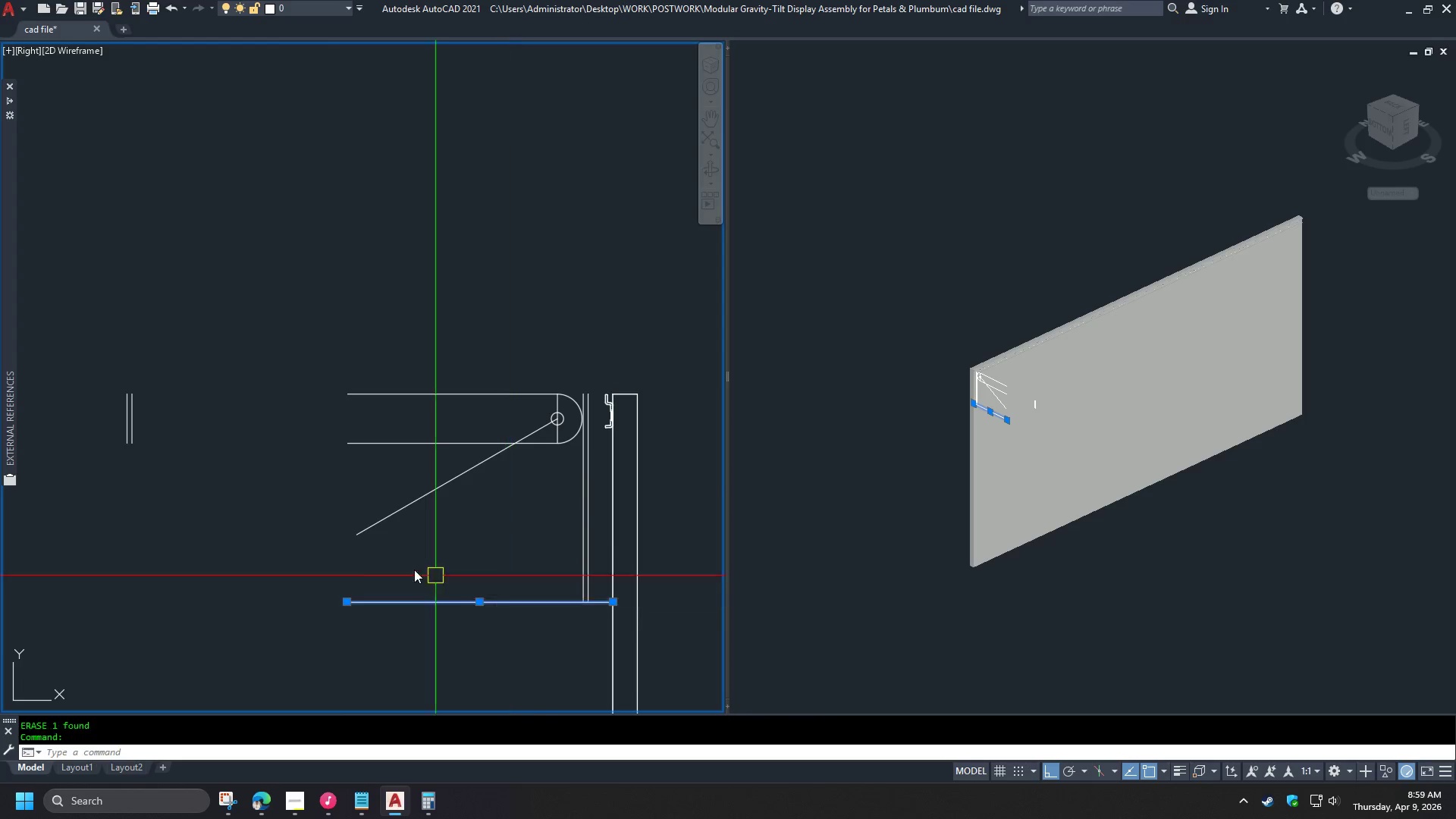 
key(E)
 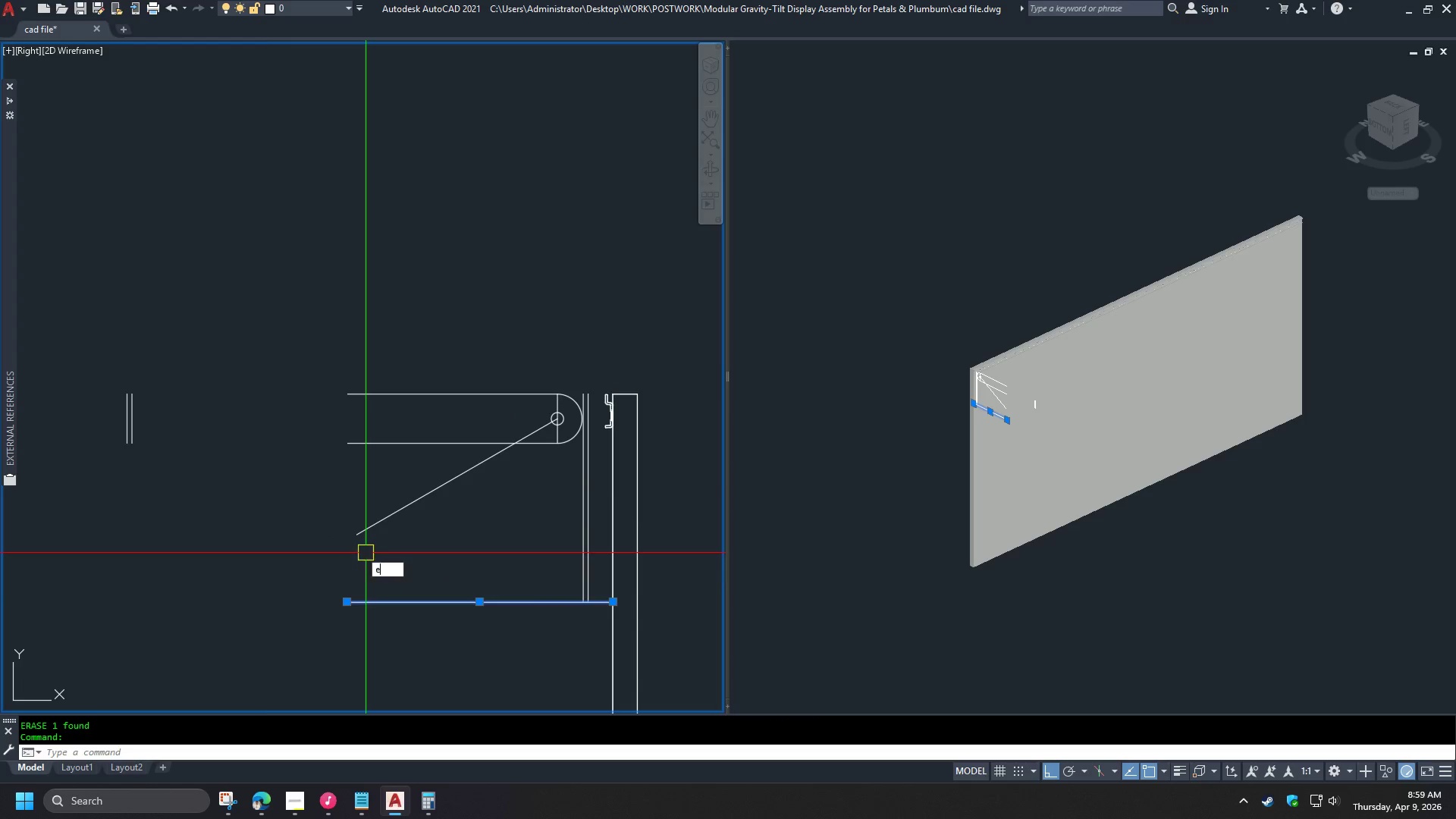 
key(Space)
 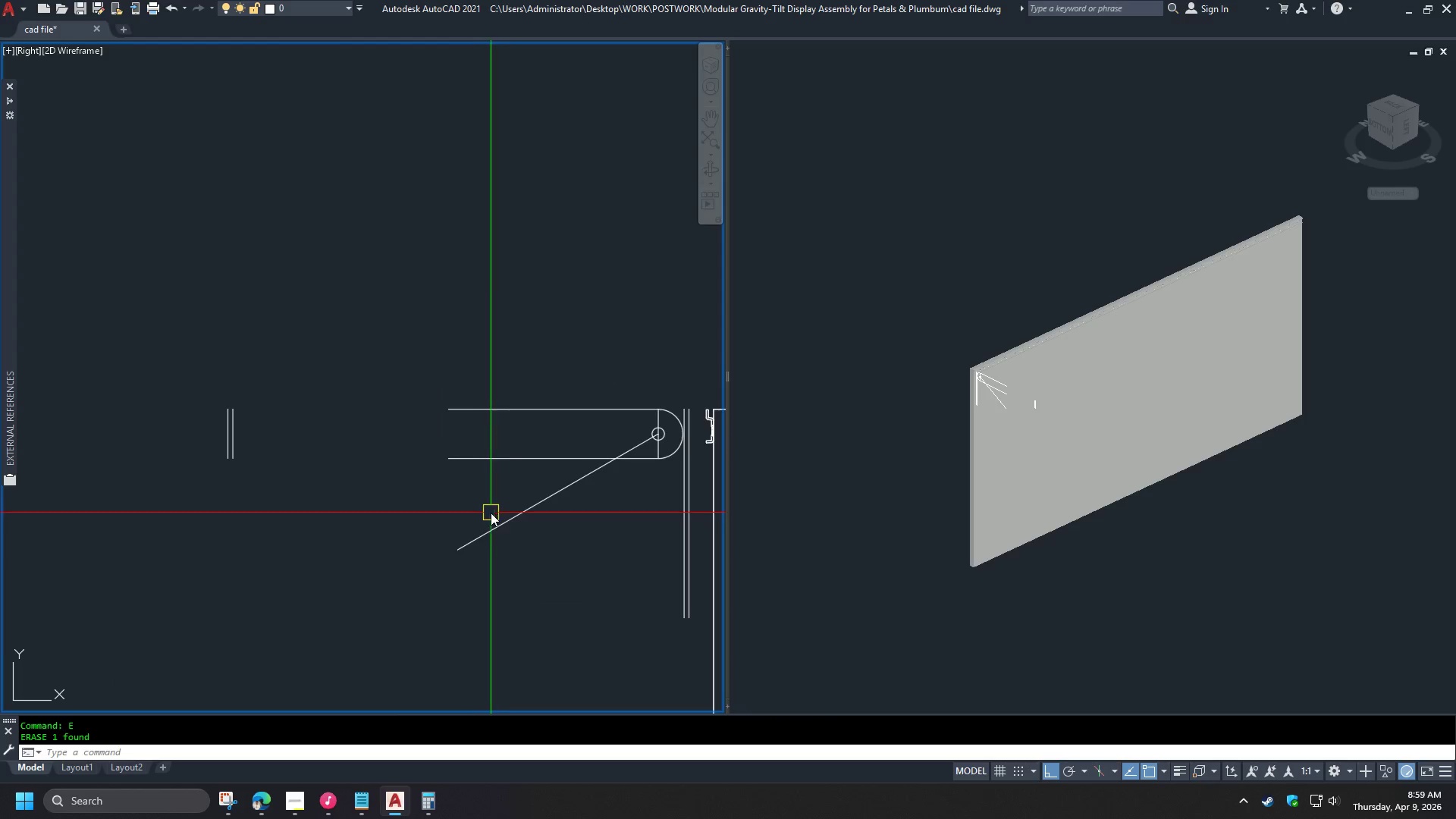 
left_click([513, 517])
 